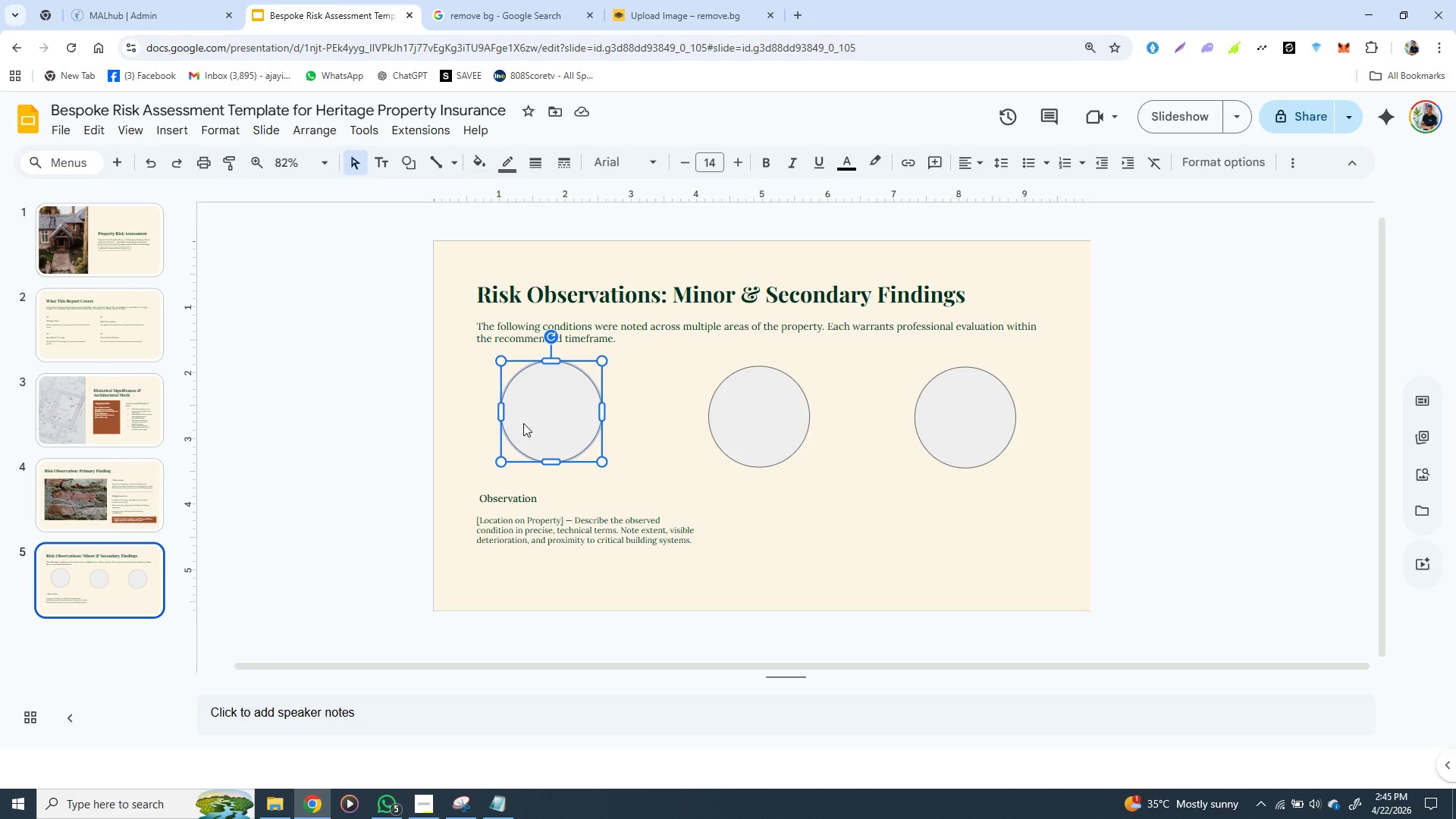 
wait(13.49)
 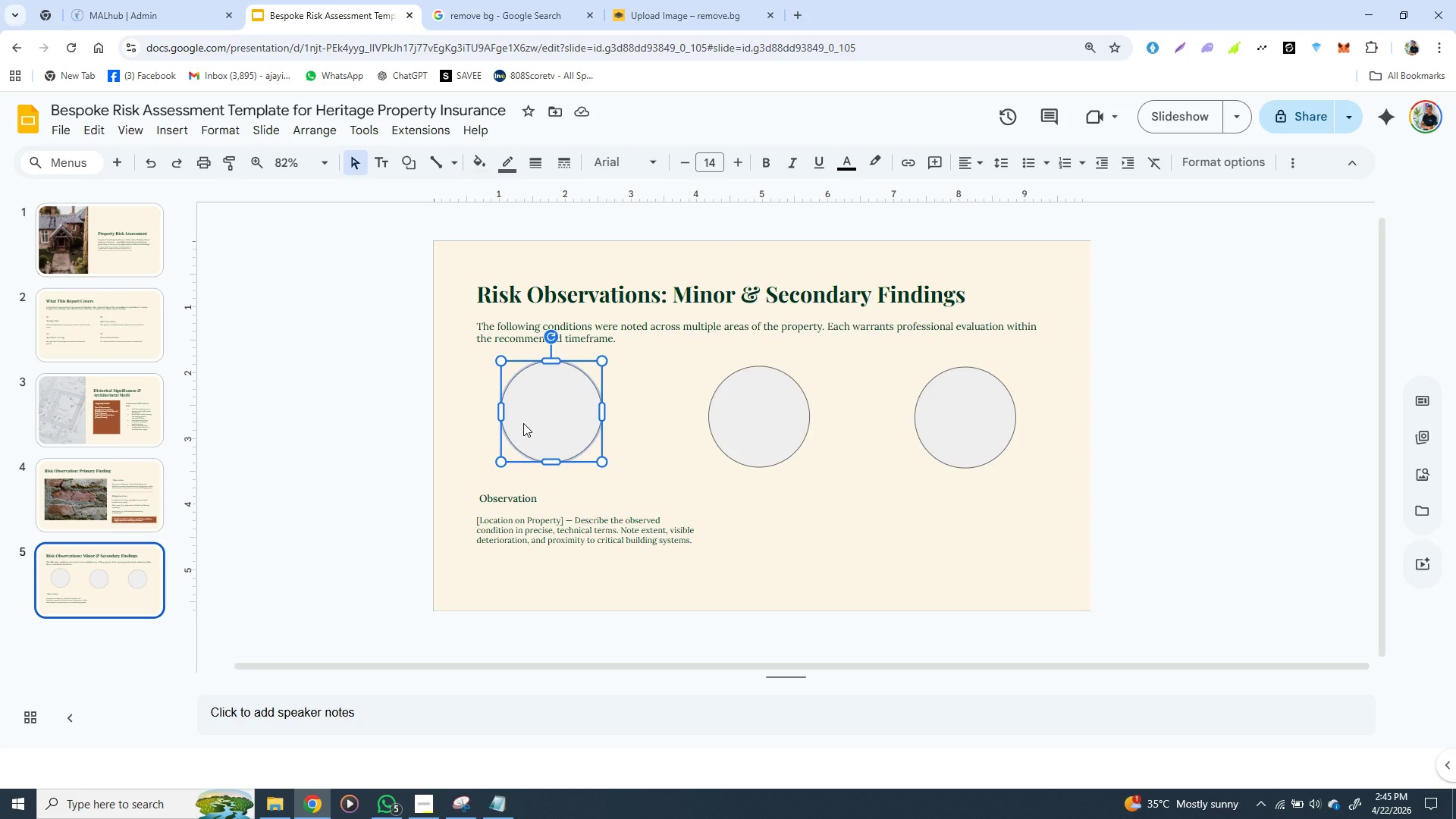 
left_click_drag(start_coordinate=[529, 418], to_coordinate=[497, 419])
 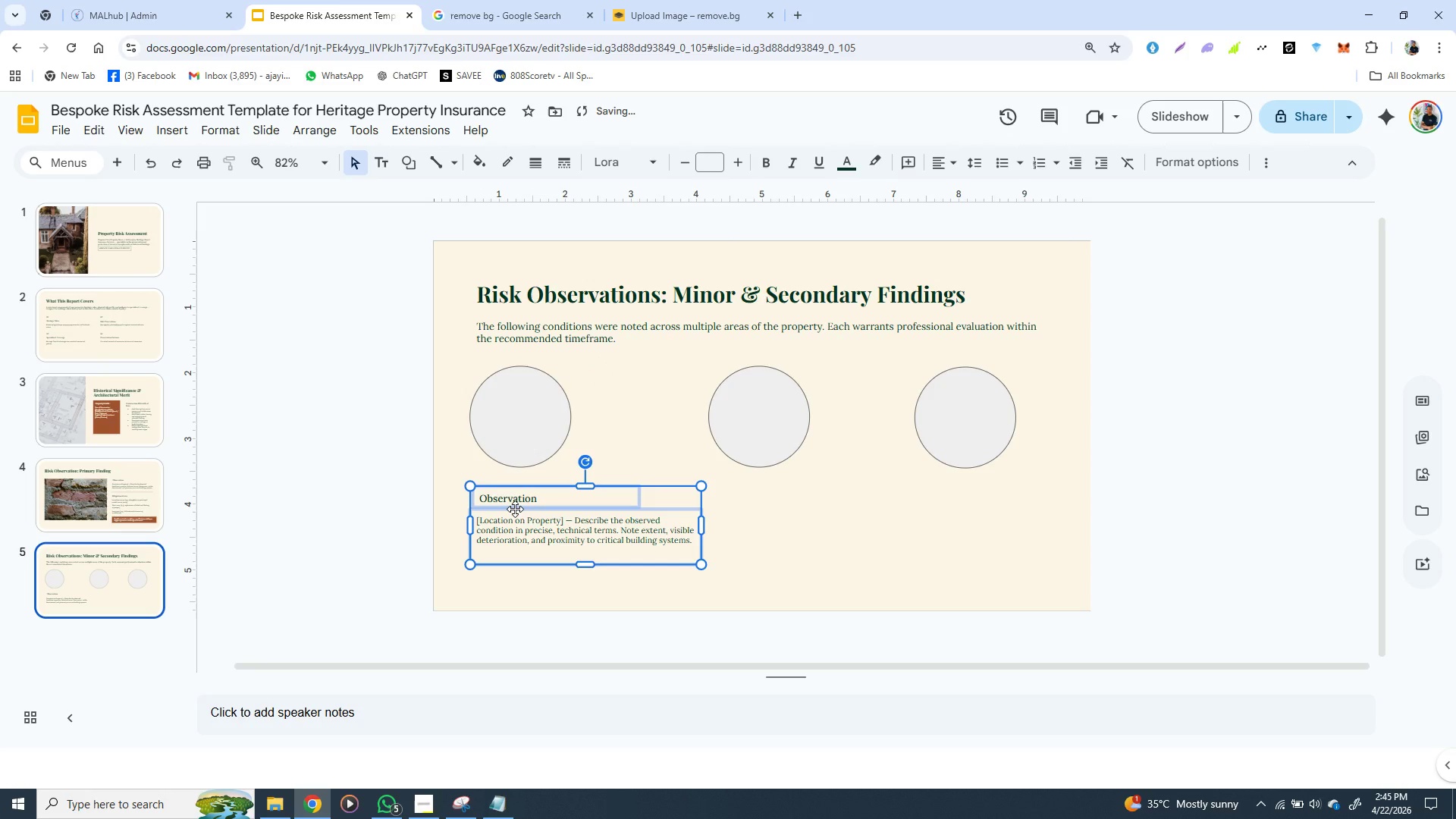 
left_click([515, 509])
 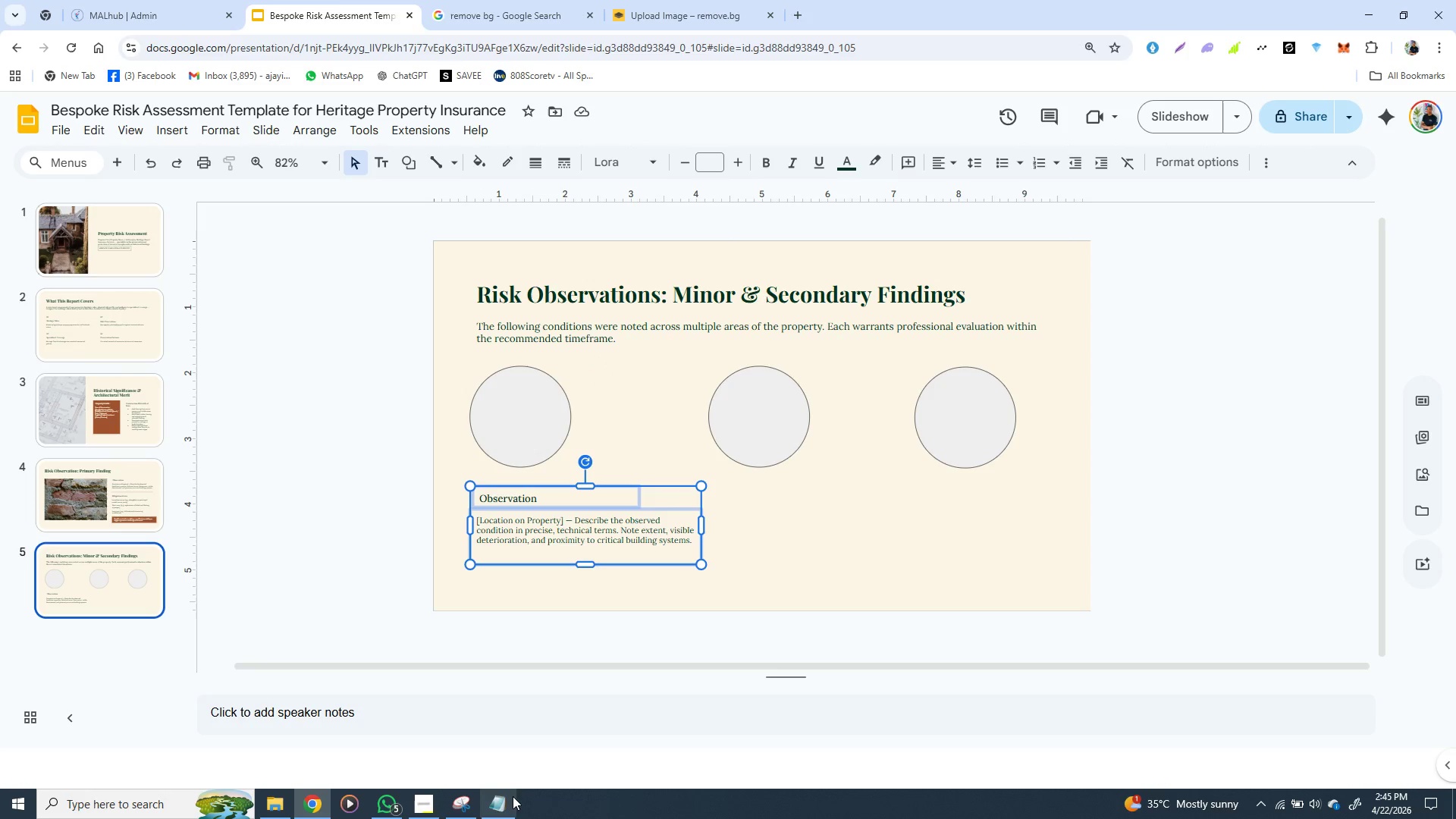 
wait(5.11)
 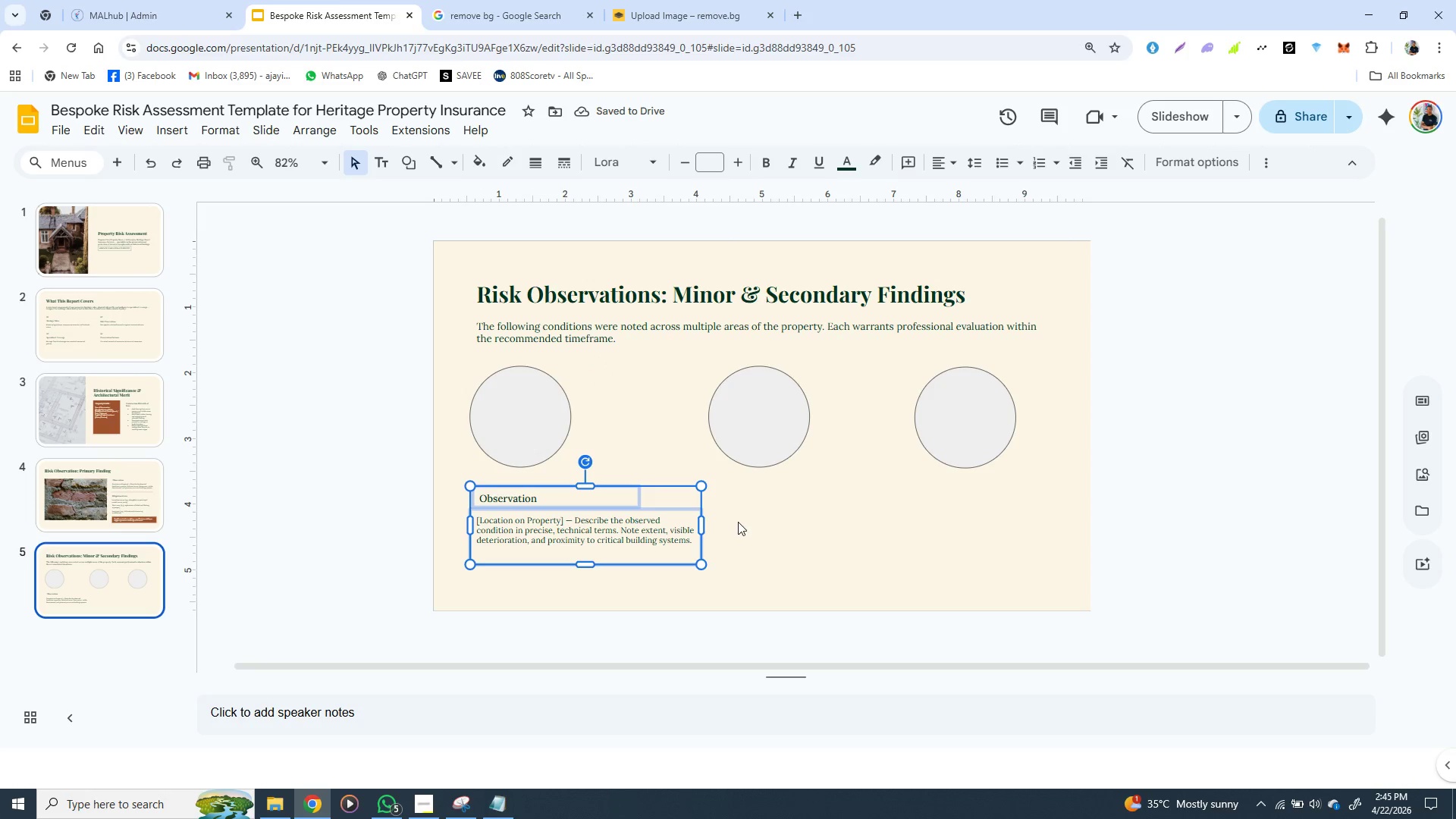 
left_click([501, 805])
 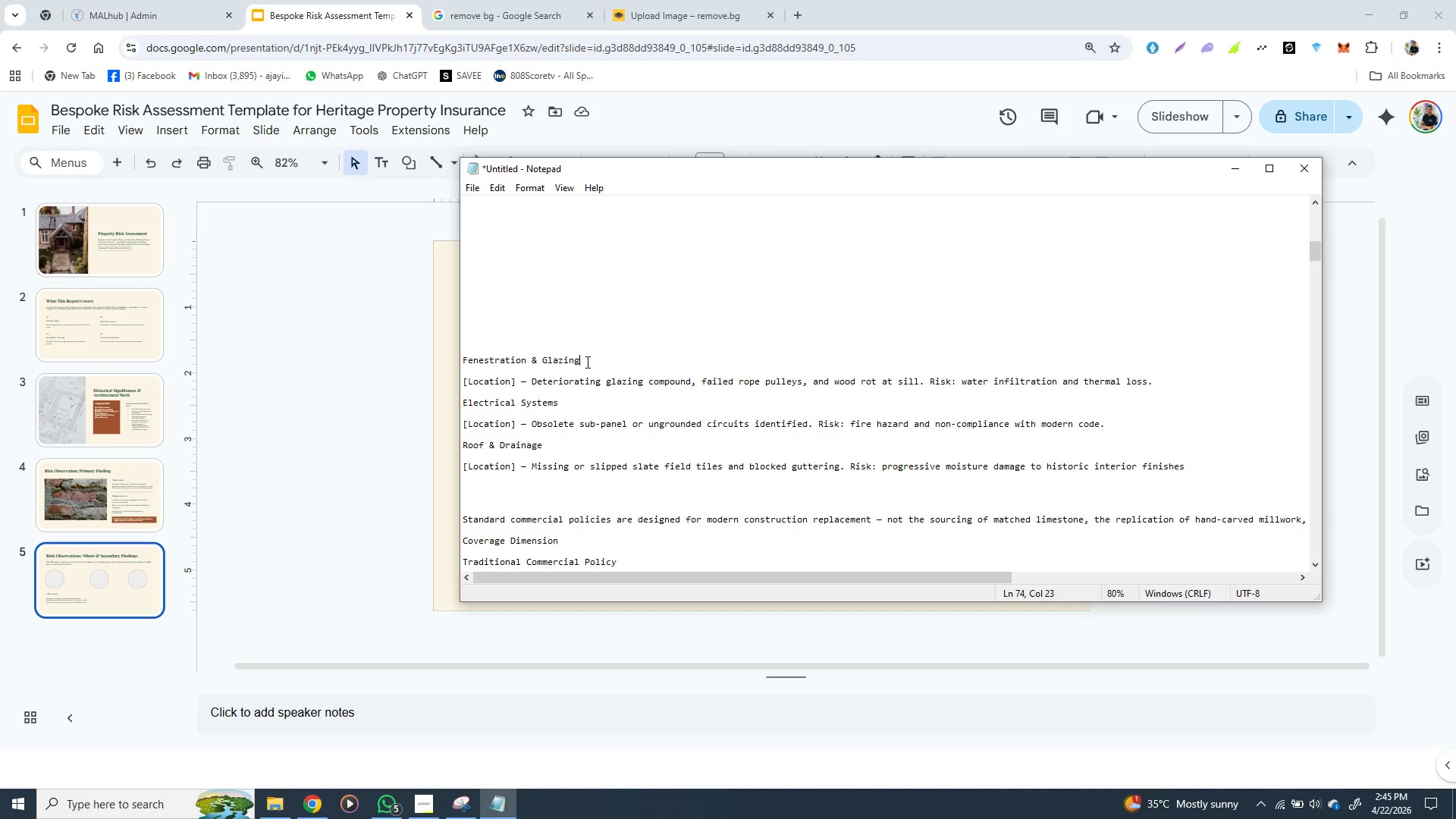 
left_click_drag(start_coordinate=[586, 362], to_coordinate=[464, 362])
 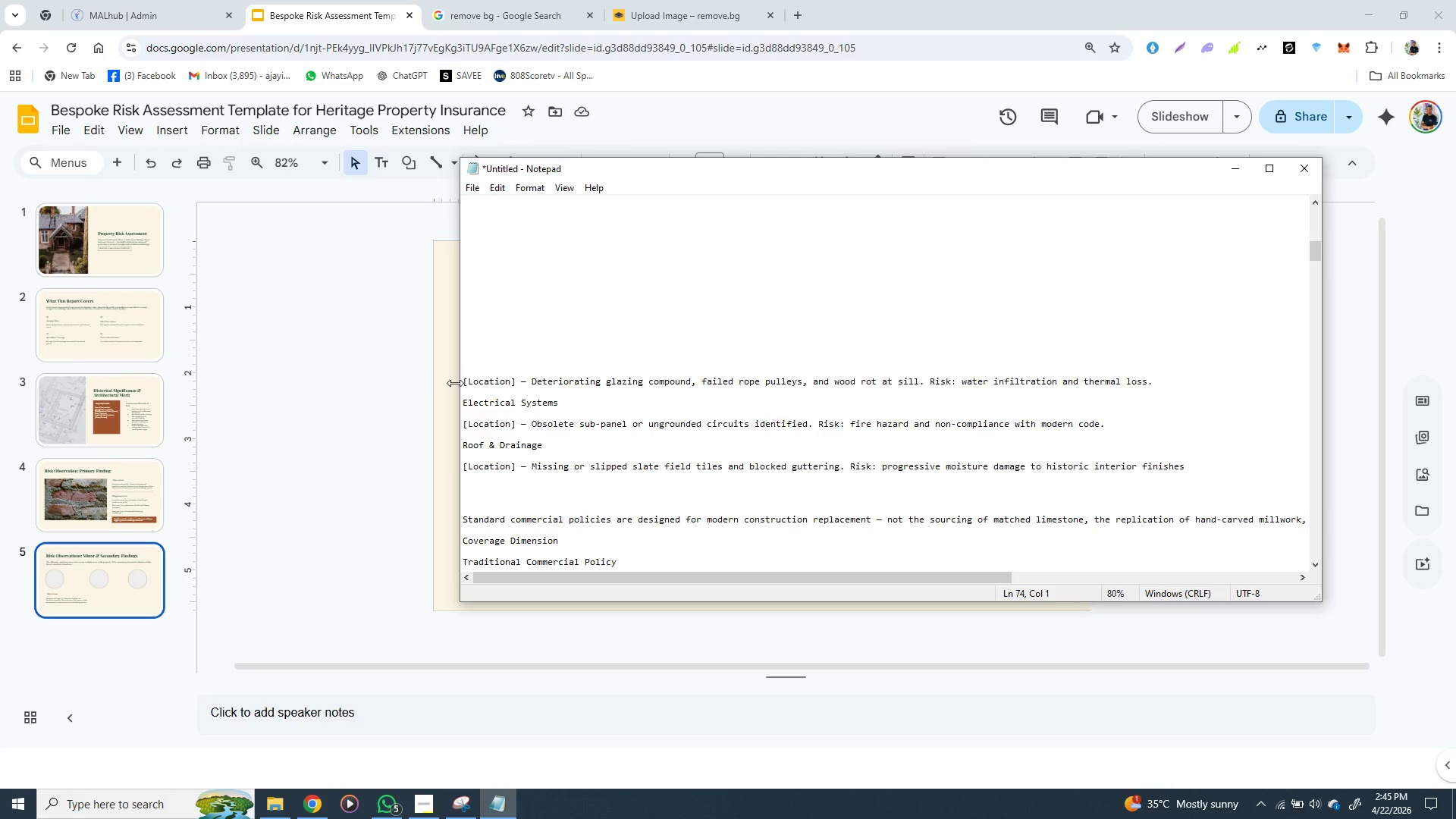 
key(Control+X)
 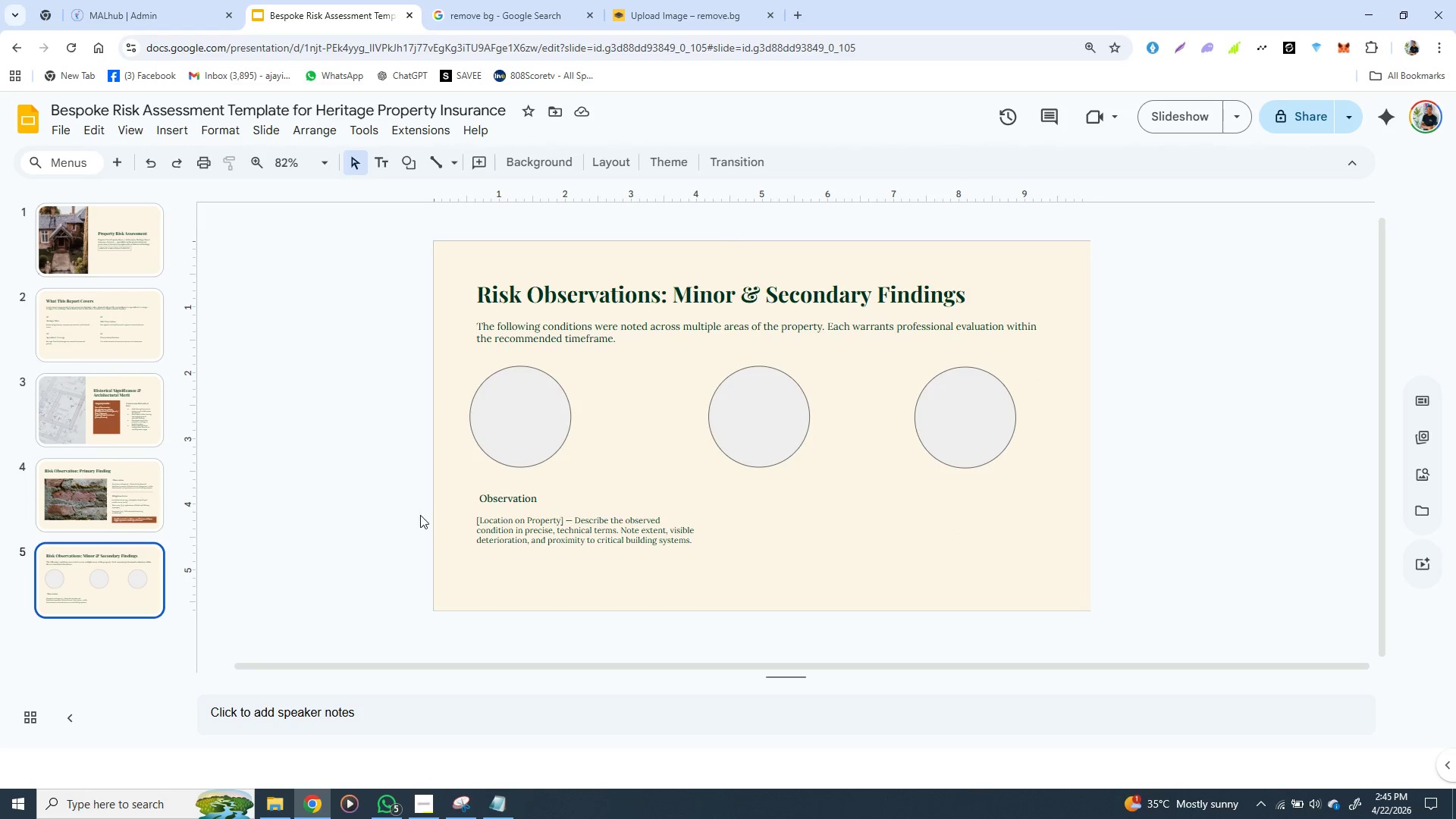 
left_click([367, 530])
 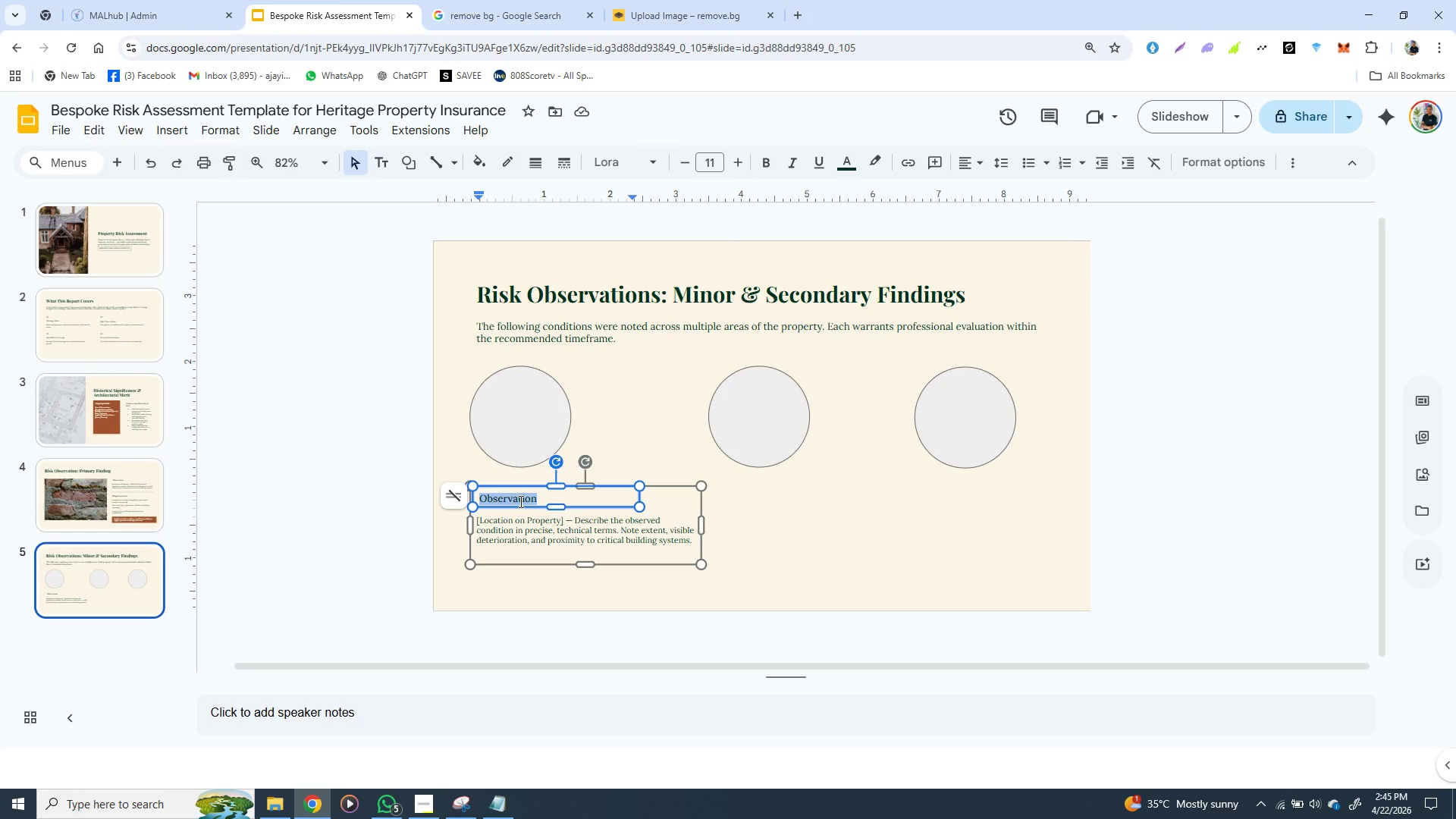 
double_click([519, 501])
 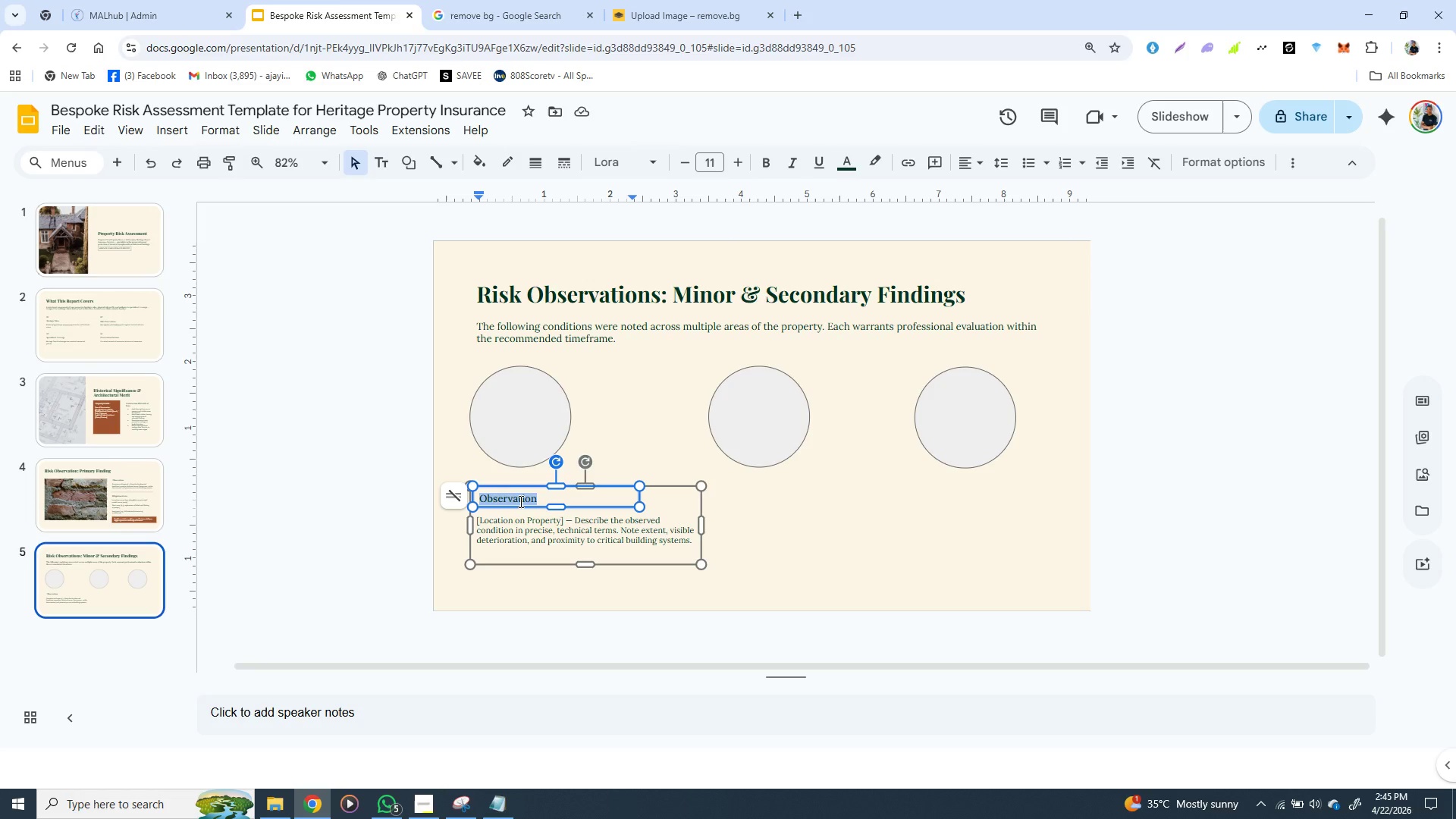 
triple_click([519, 501])
 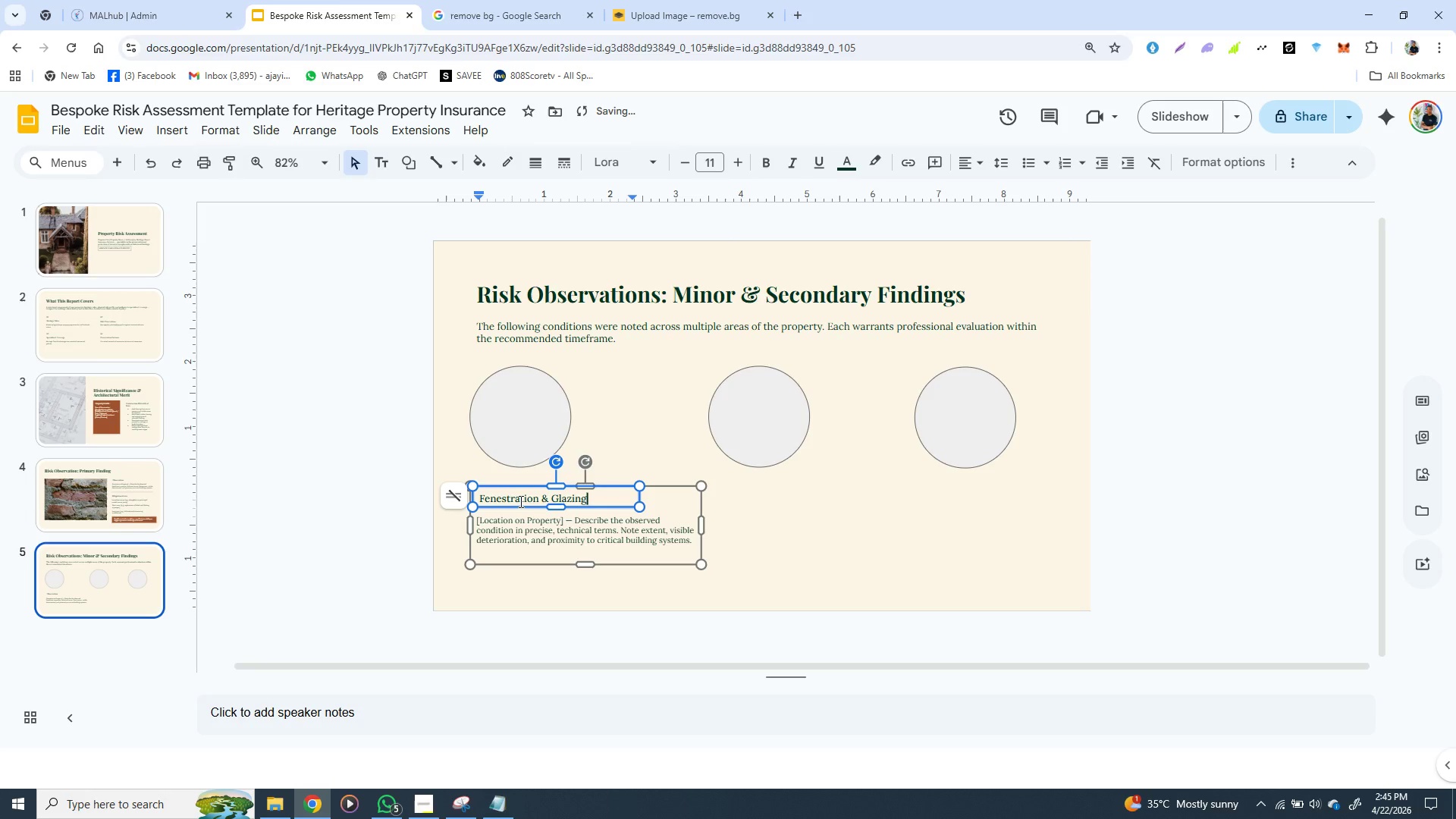 
key(Control+V)
 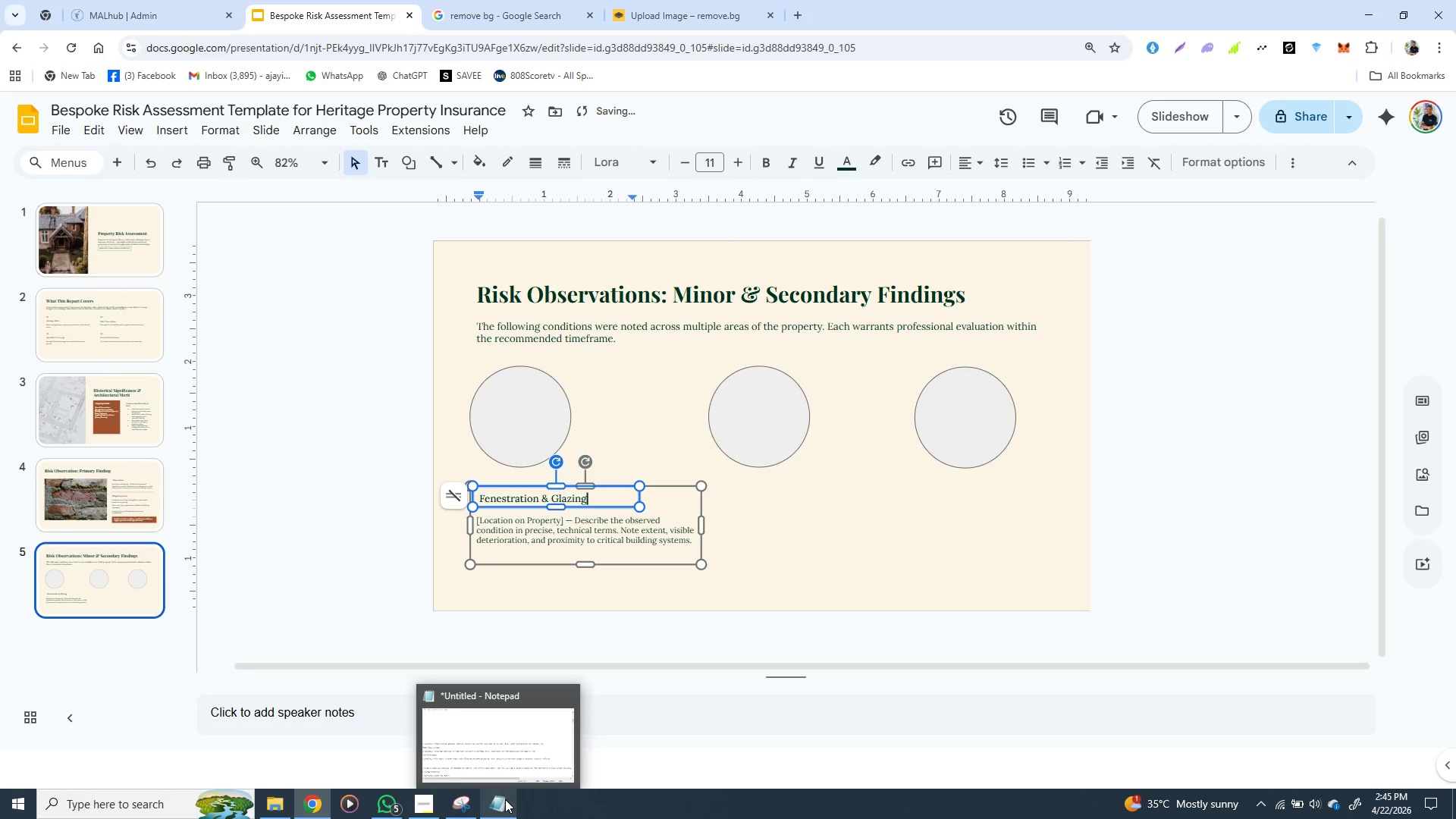 
left_click([505, 799])
 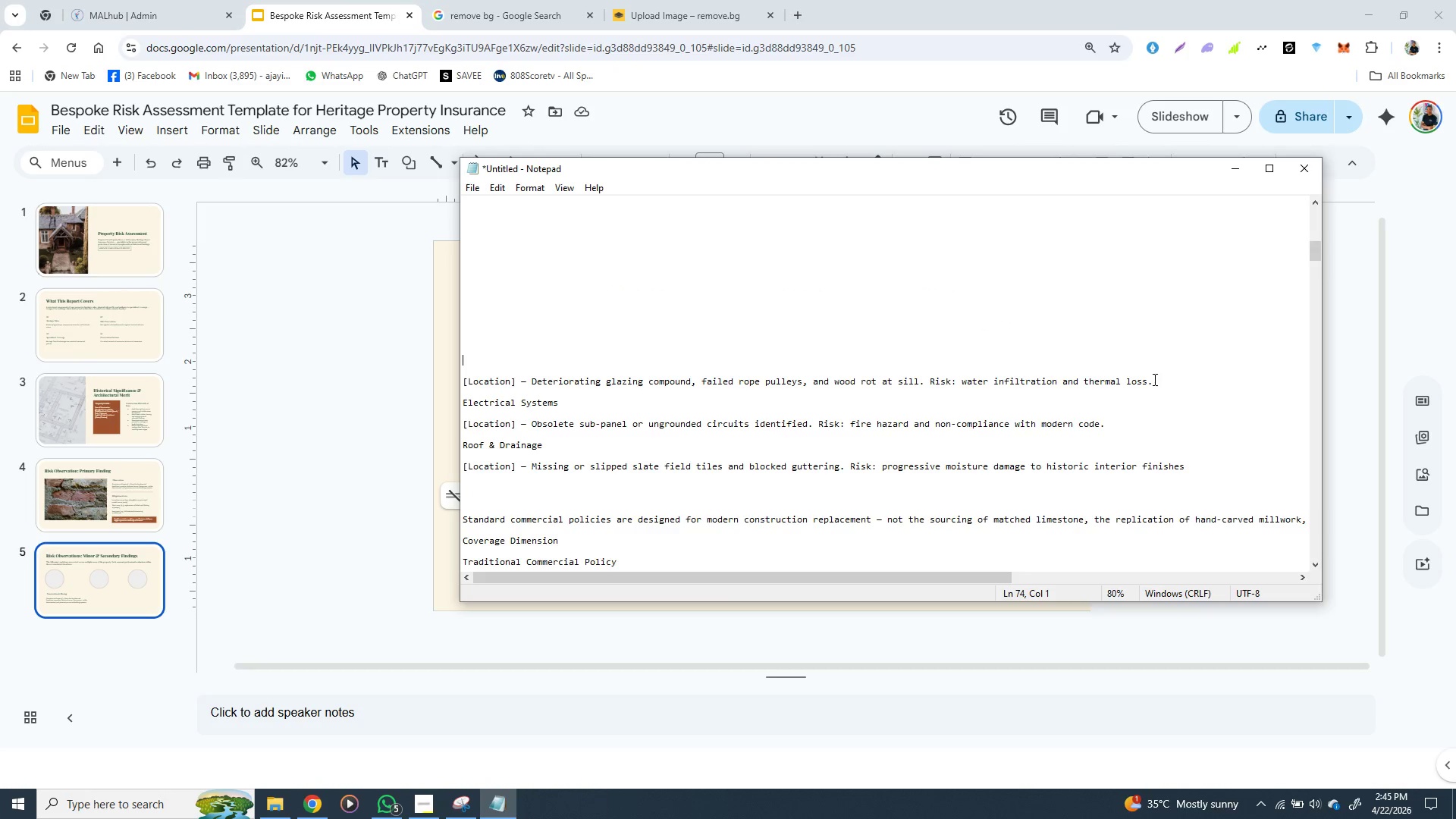 
wait(5.09)
 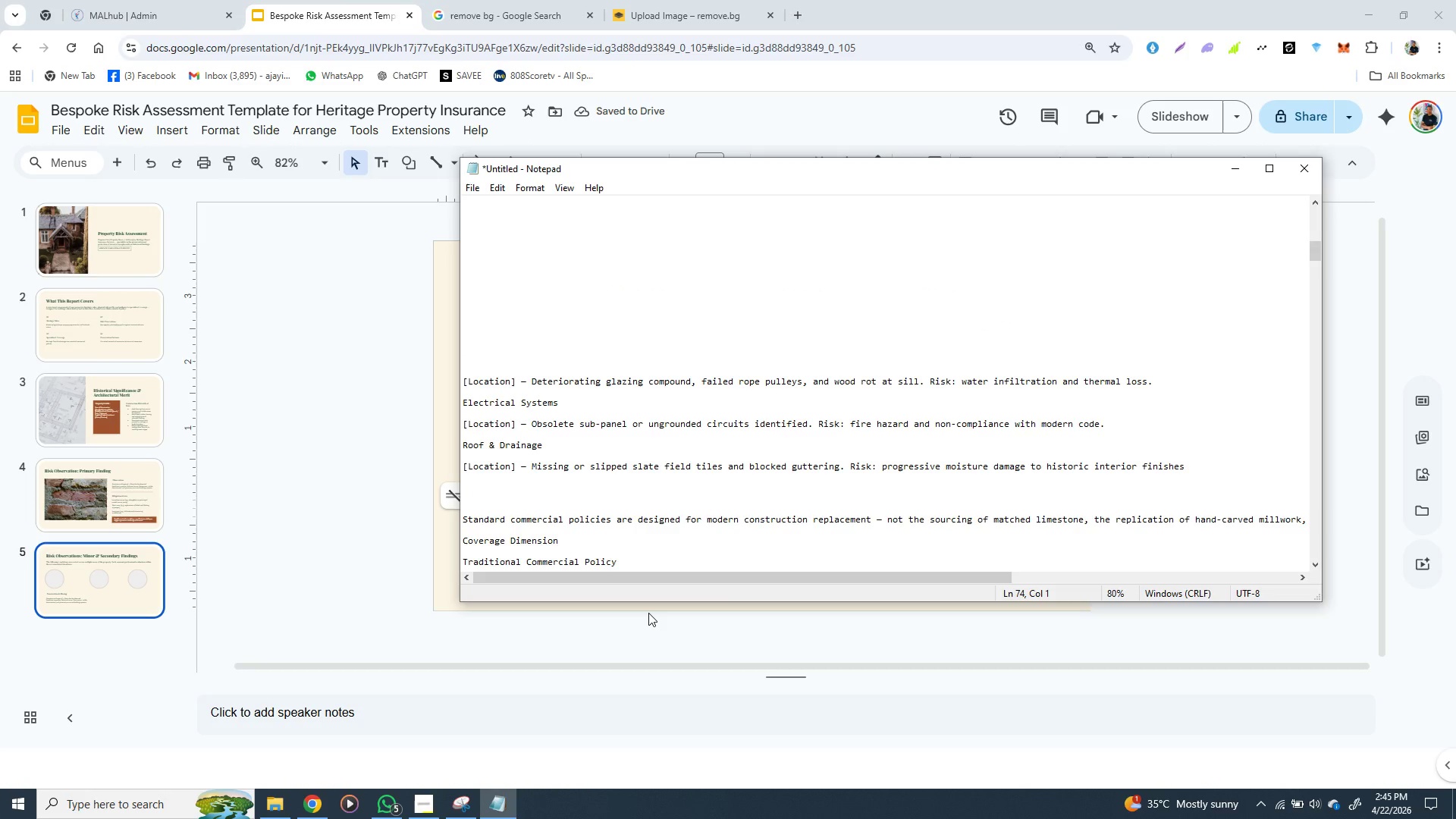 
left_click_drag(start_coordinate=[1153, 379], to_coordinate=[462, 380])
 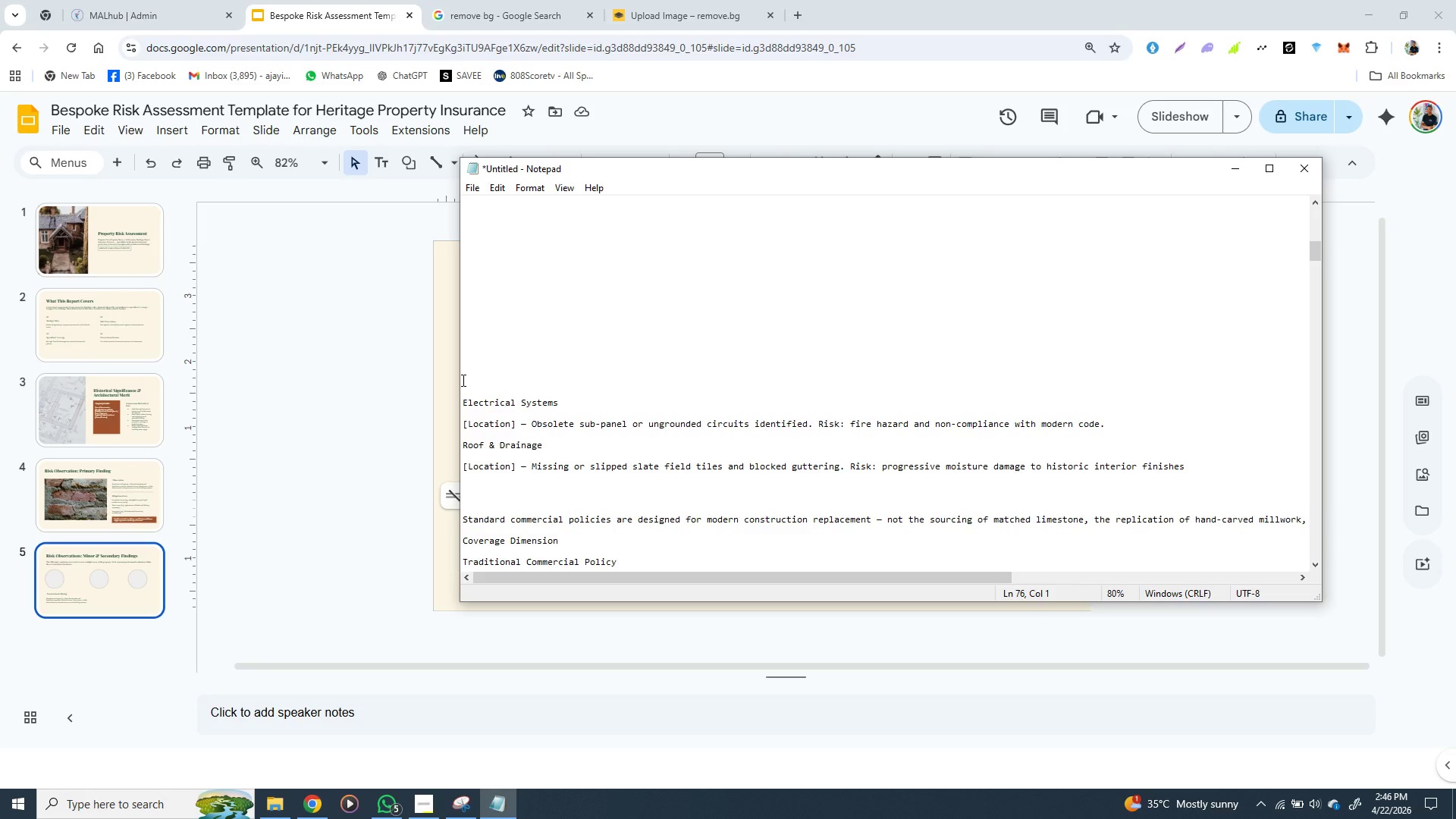 
key(Control+X)
 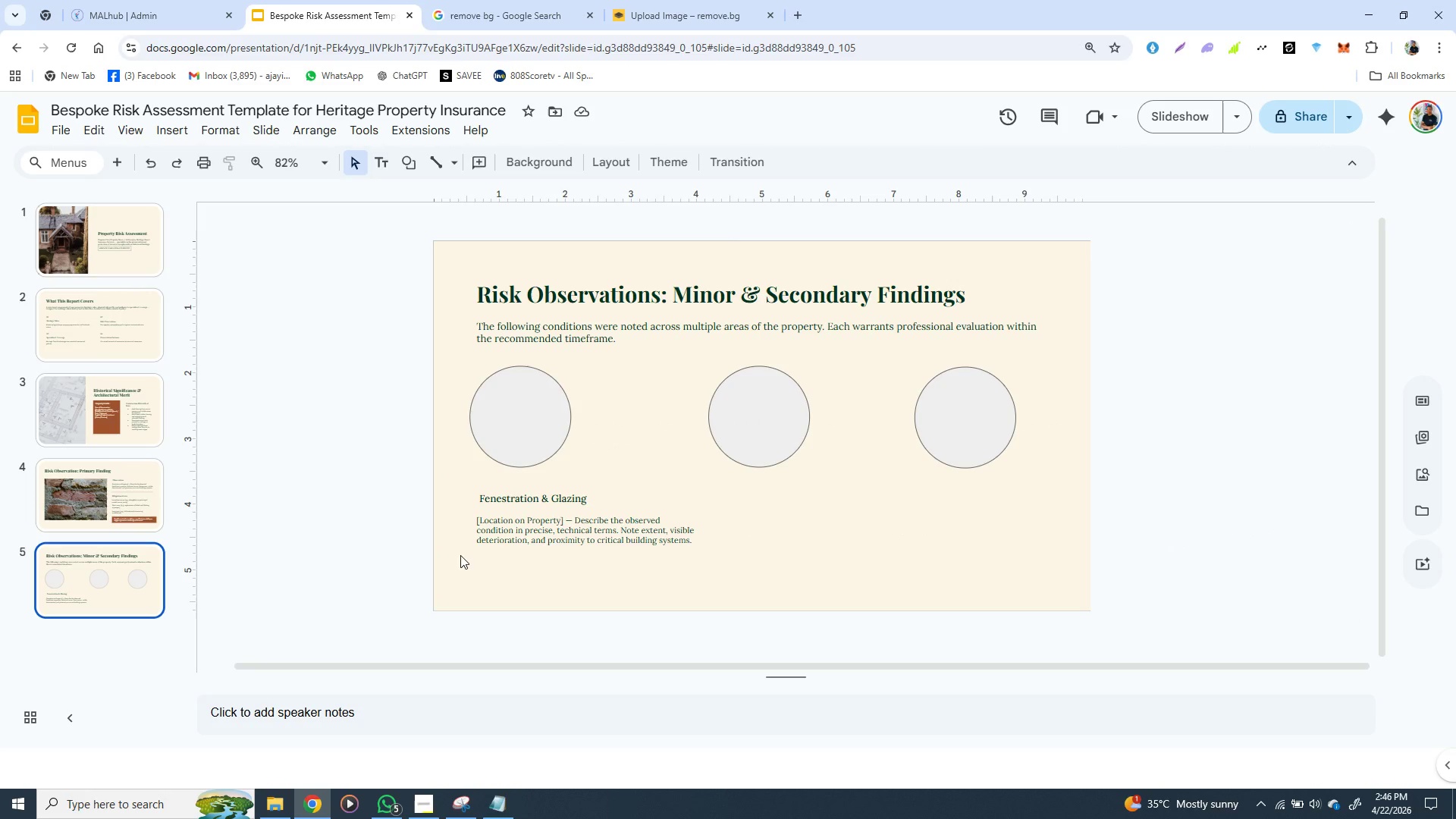 
left_click([133, 585])
 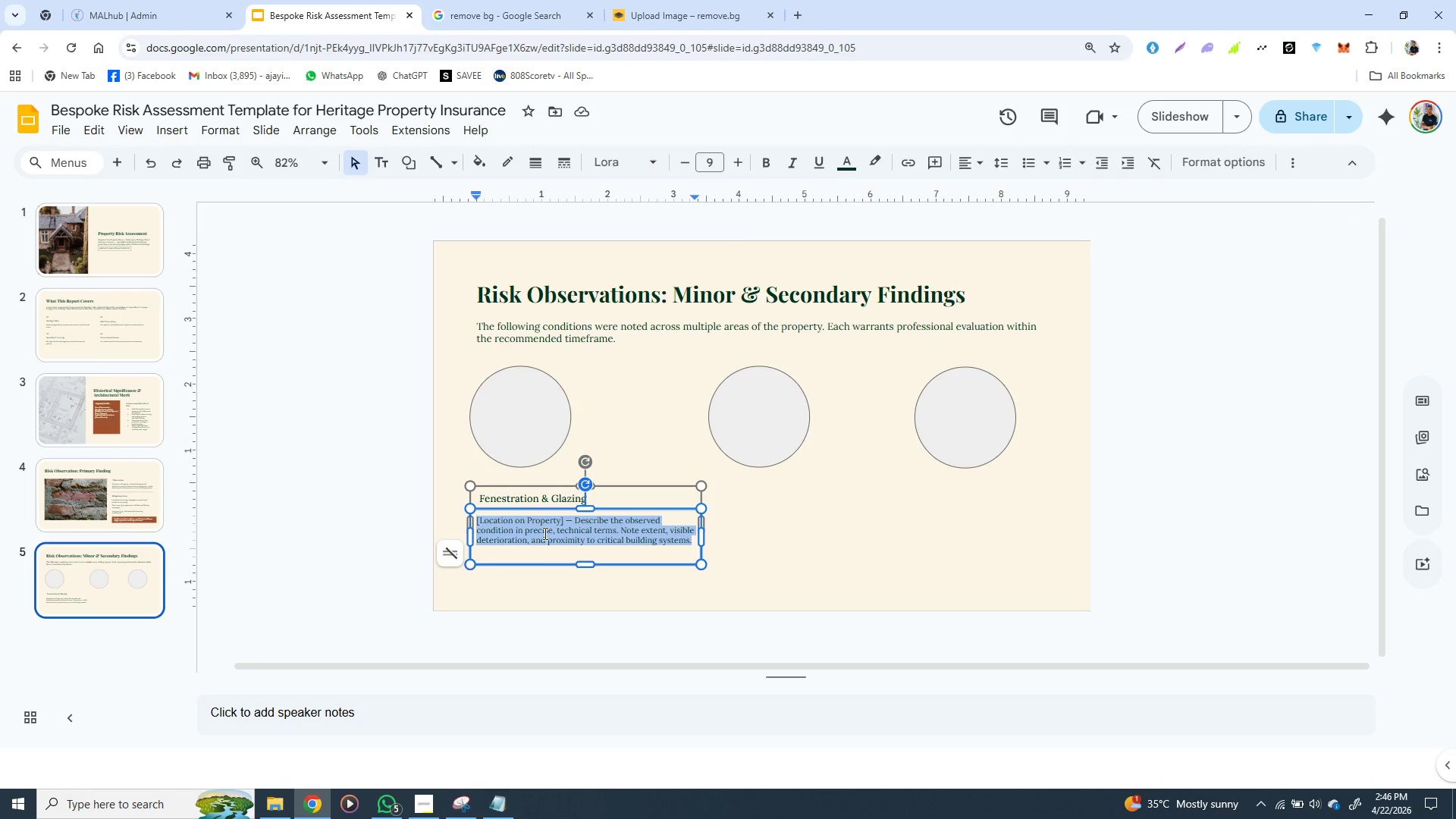 
double_click([544, 533])
 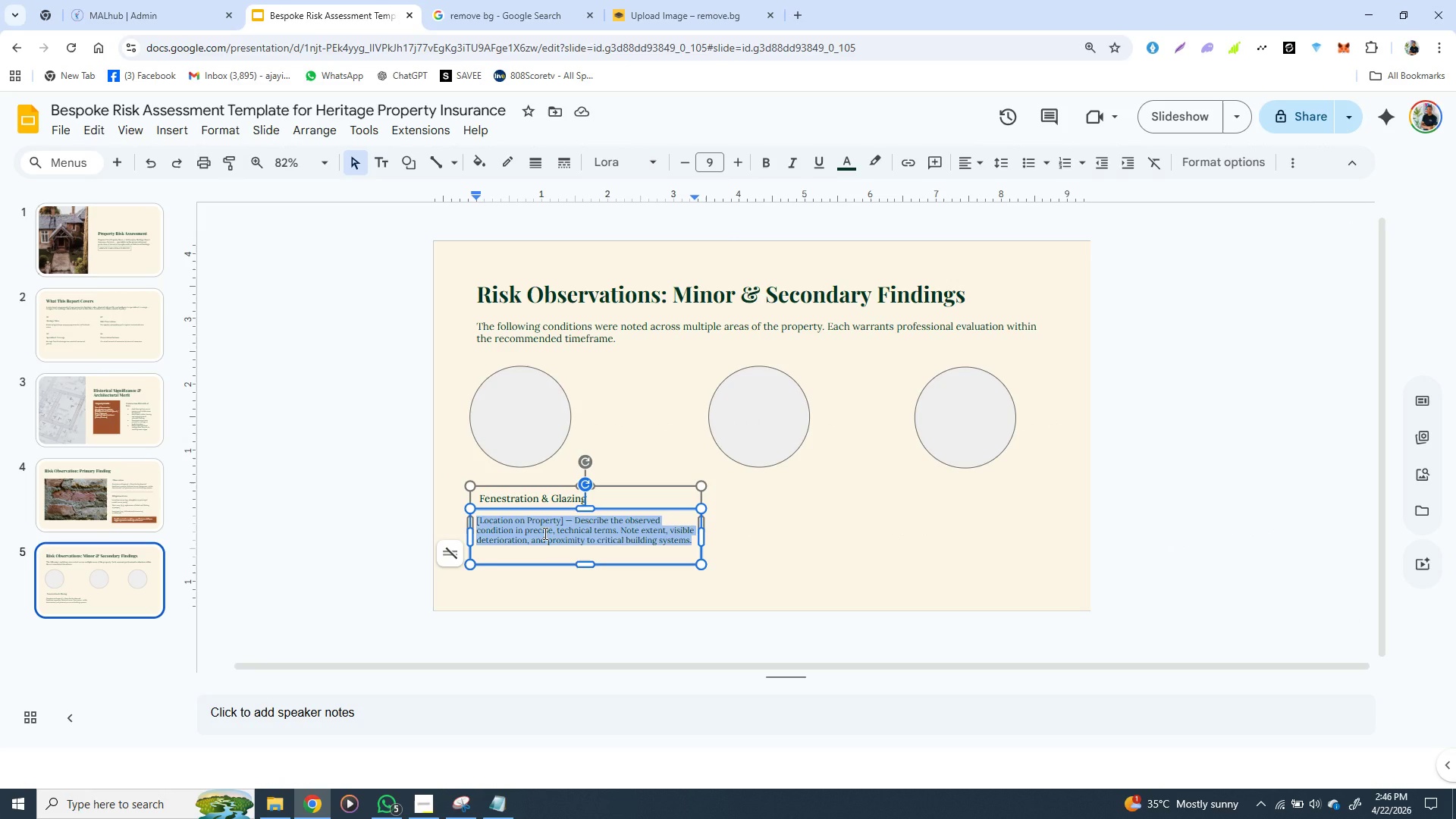 
triple_click([544, 533])
 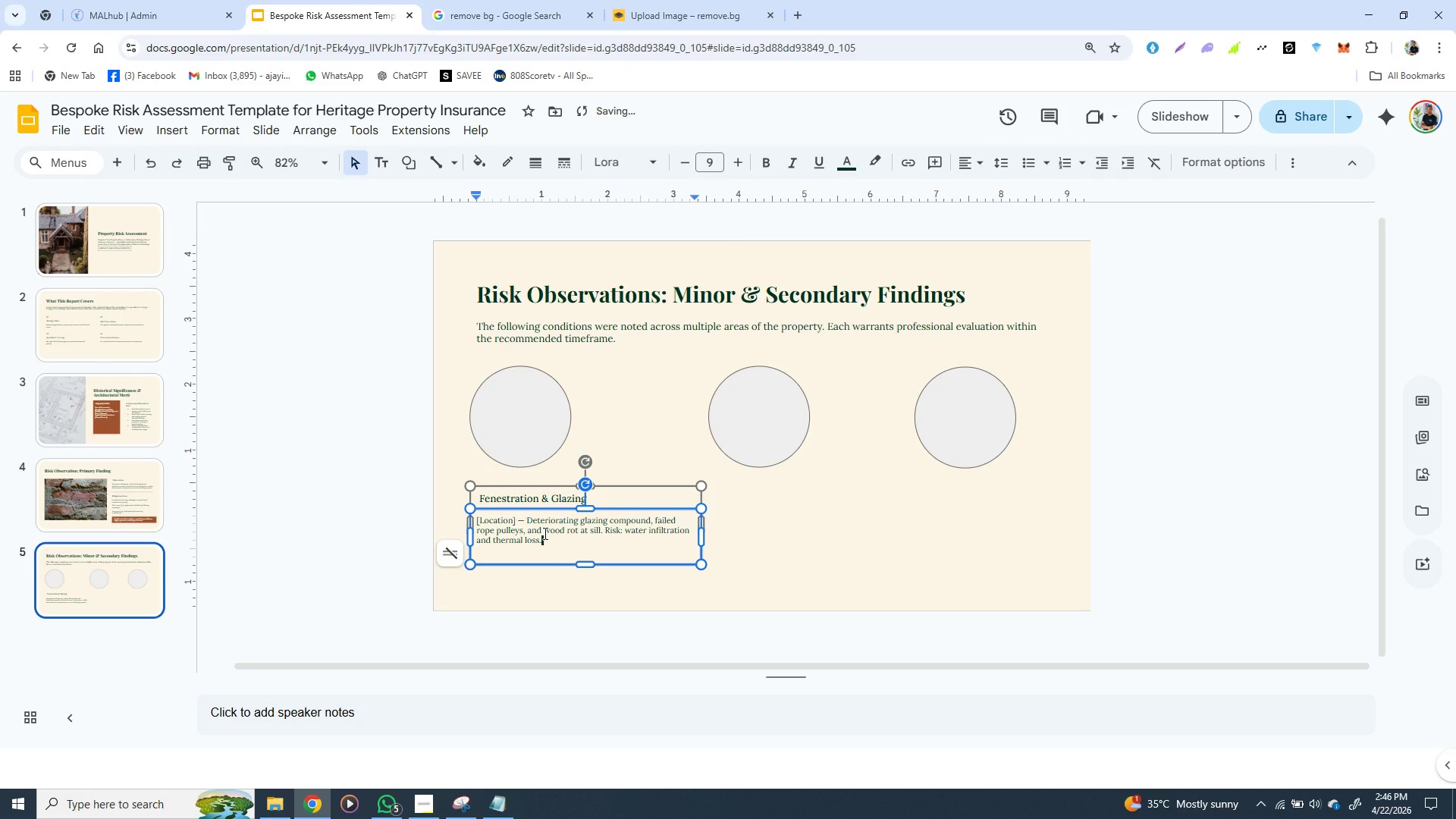 
key(Control+V)
 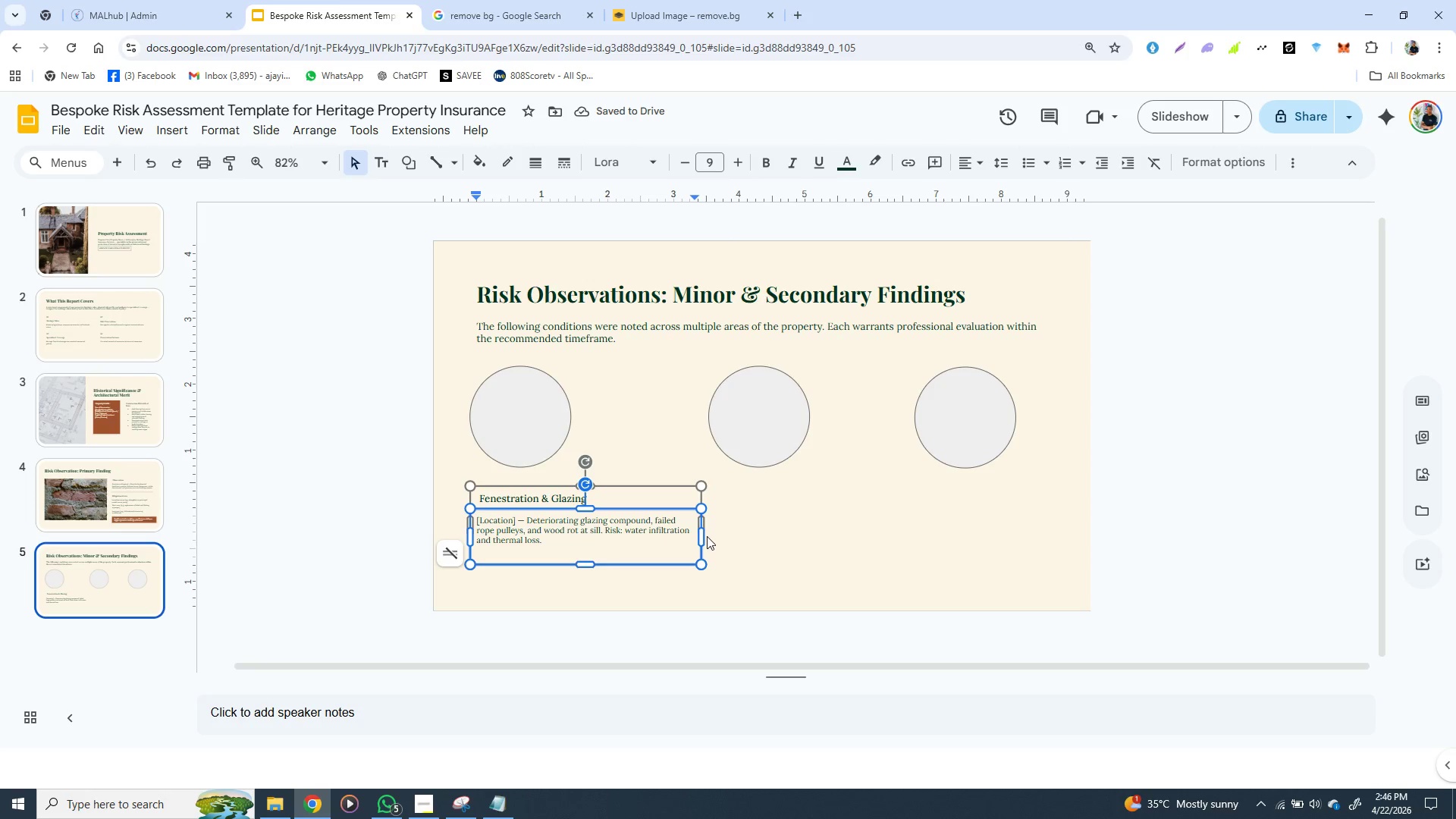 
wait(5.42)
 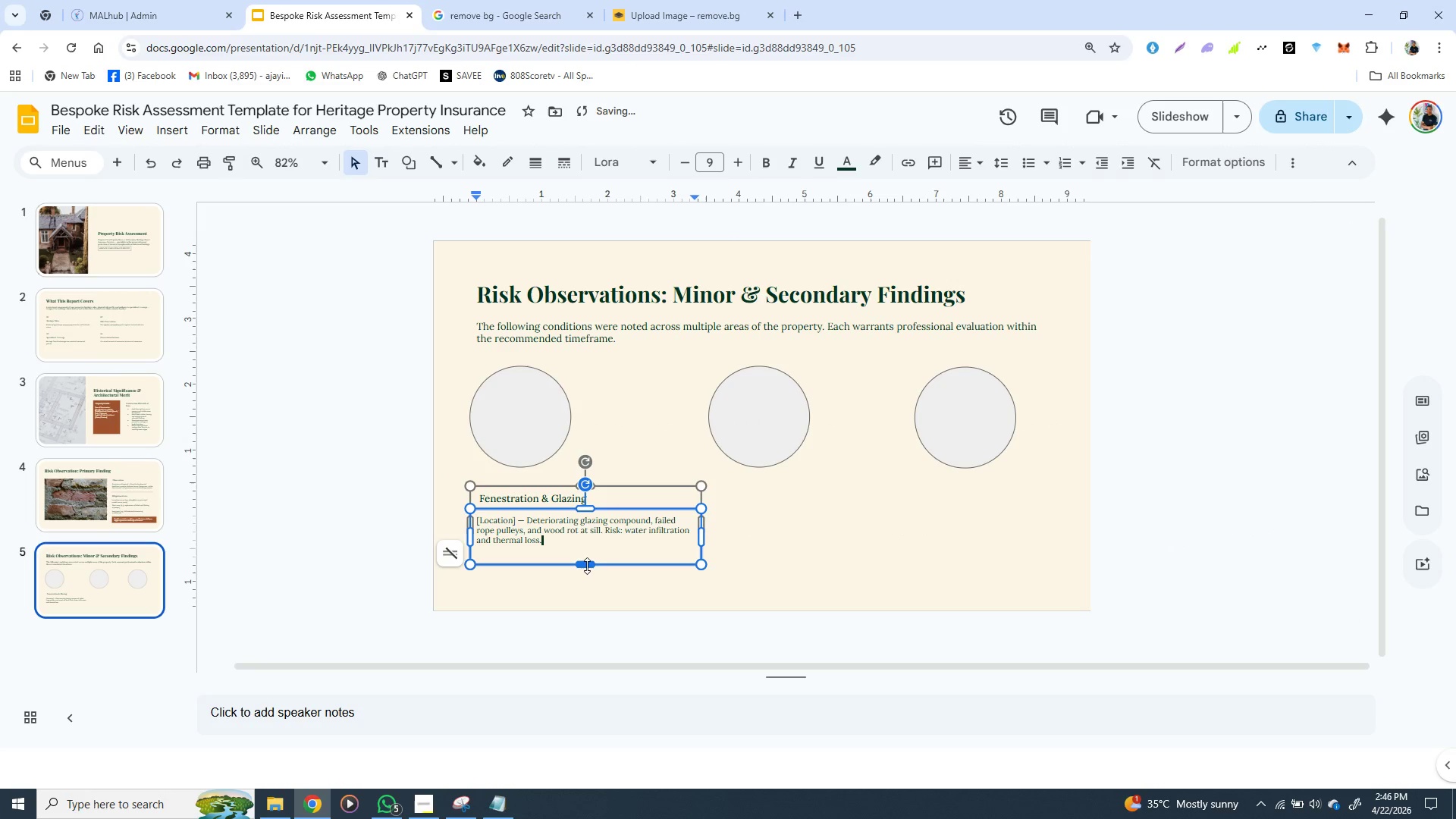 
left_click_drag(start_coordinate=[736, 492], to_coordinate=[672, 494])
 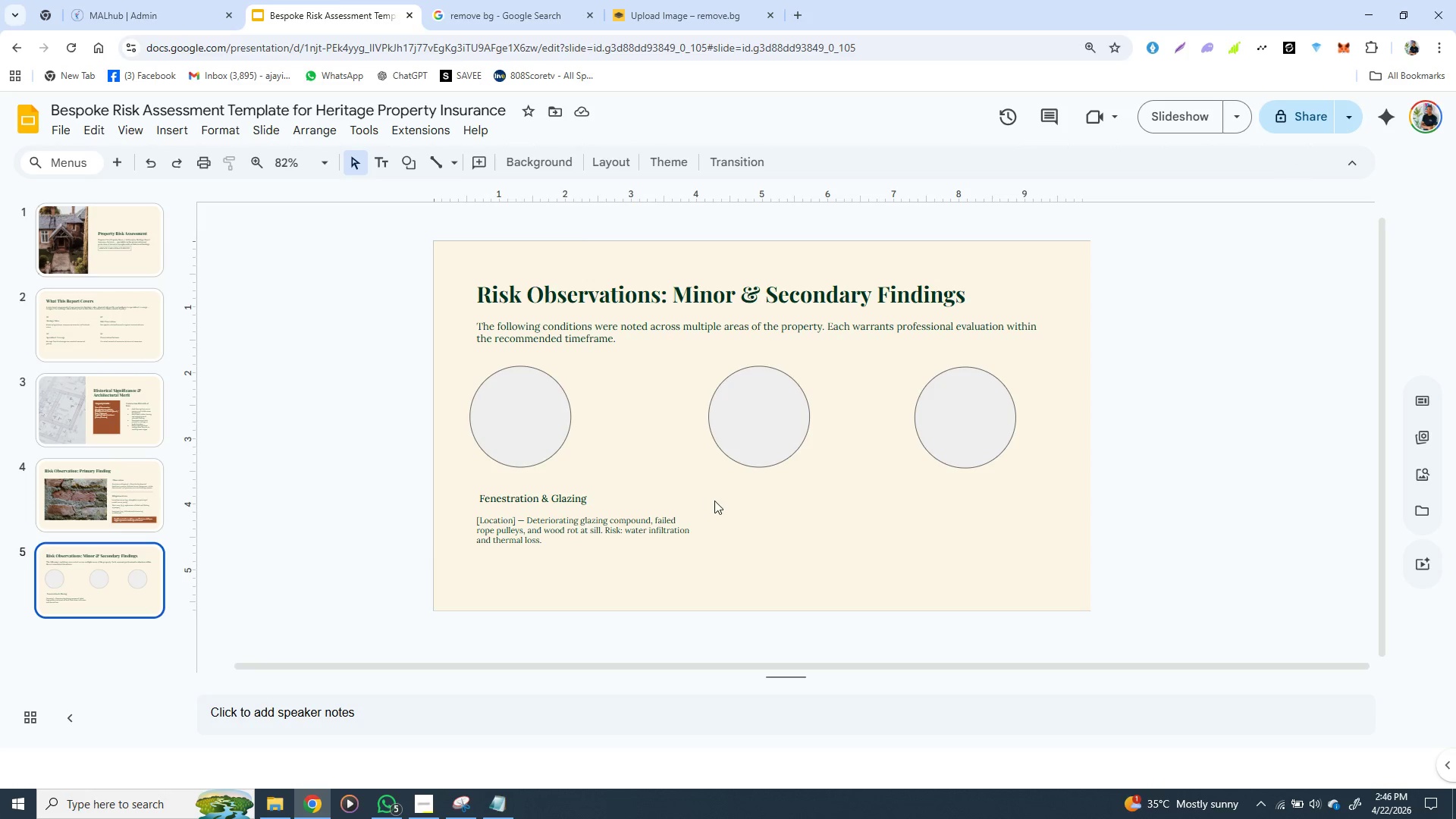 
left_click([672, 494])
 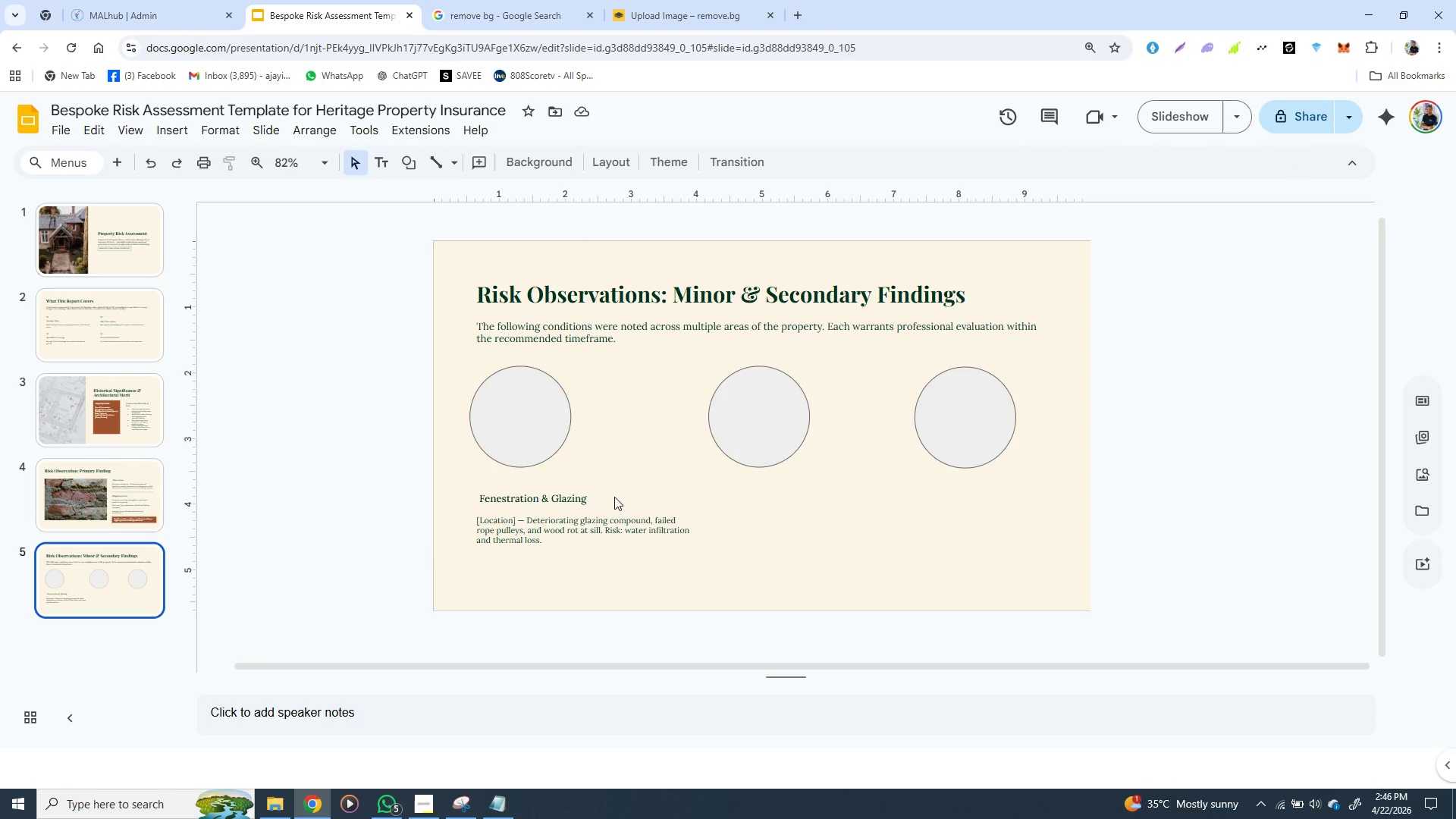 
left_click([714, 500])
 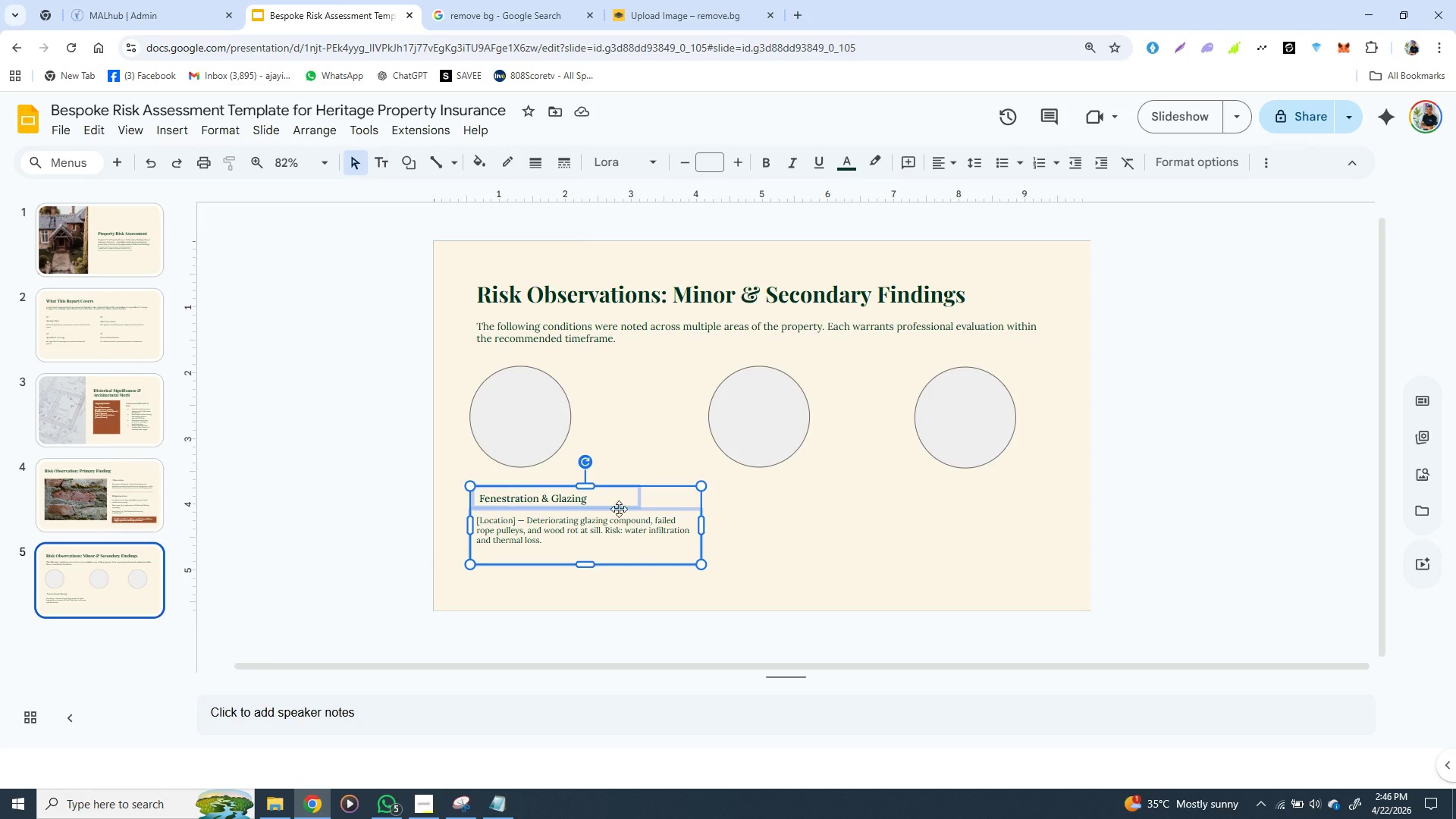 
left_click([475, 494])
 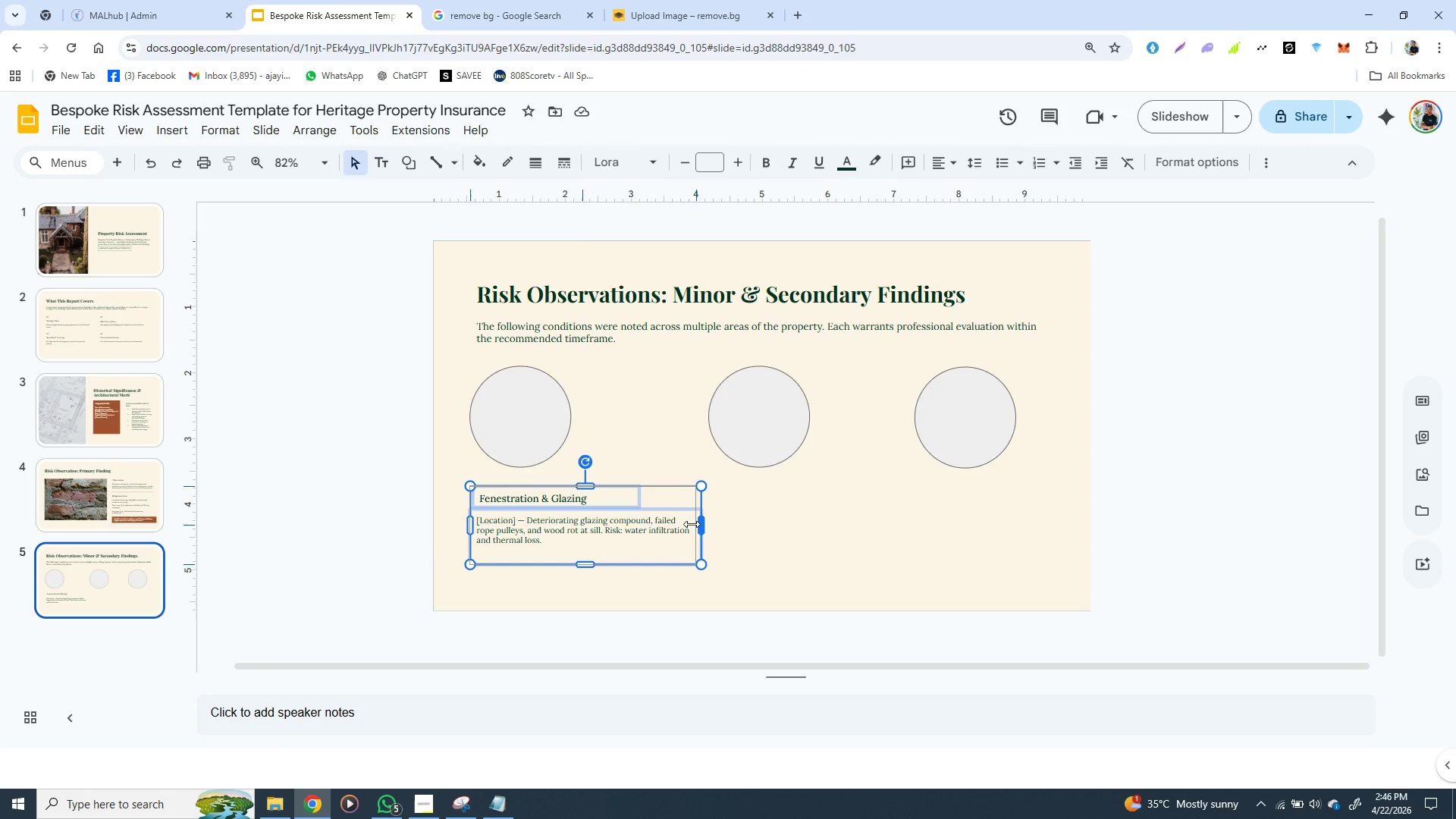 
left_click_drag(start_coordinate=[704, 524], to_coordinate=[642, 527])
 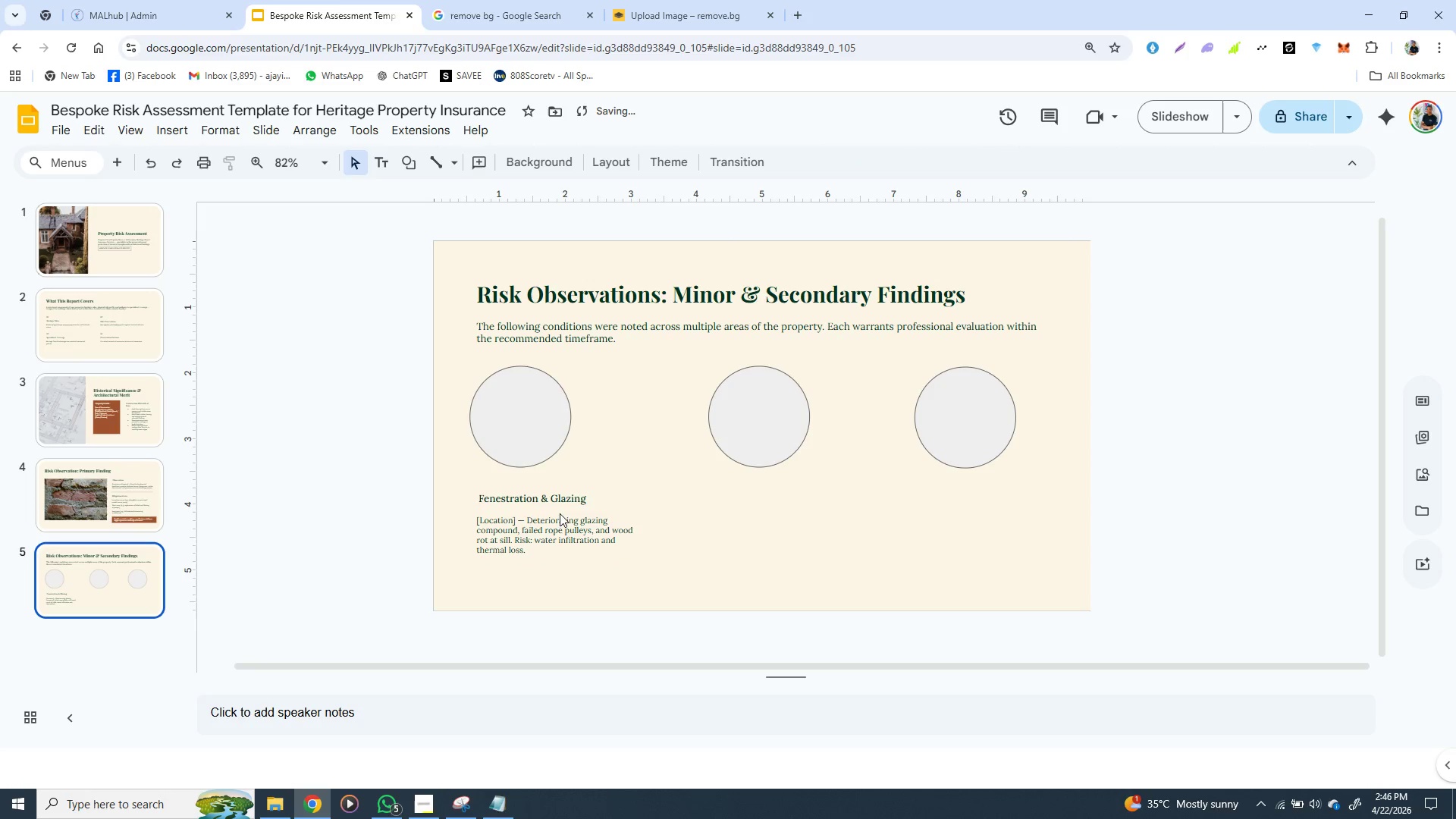 
left_click([729, 538])
 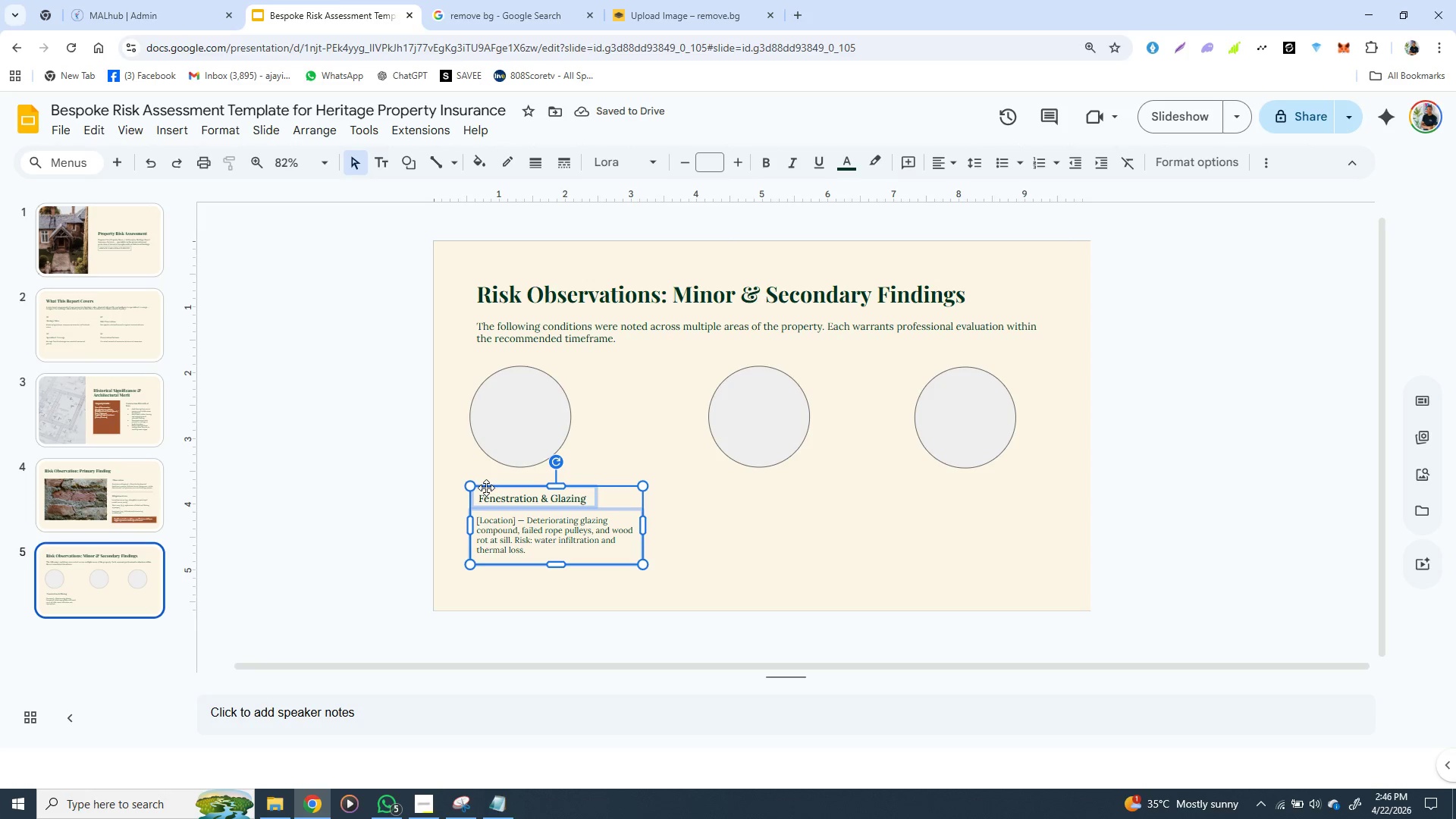 
left_click([486, 488])
 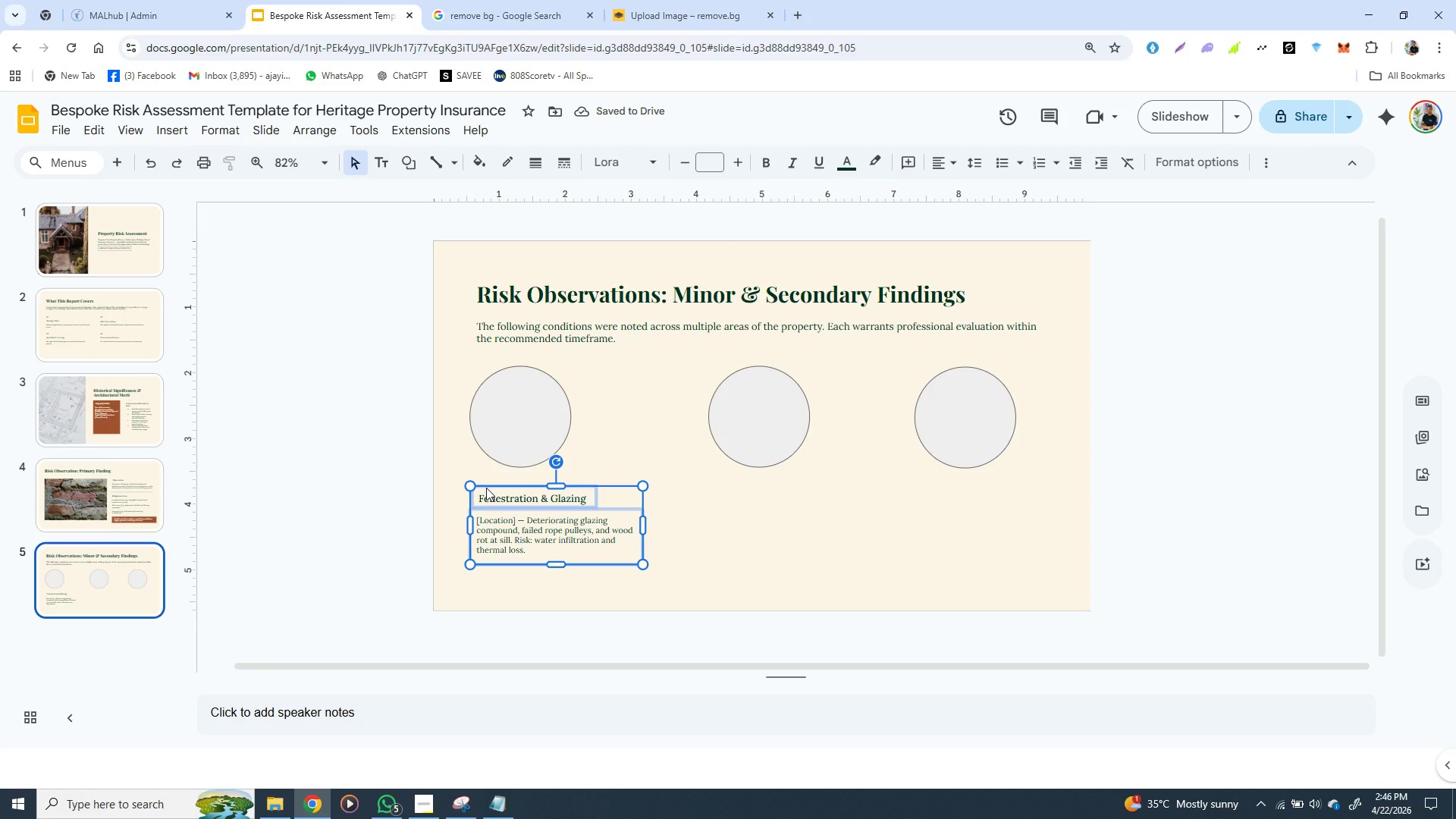 
hold_key(key=ControlLeft, duration=1.5)
 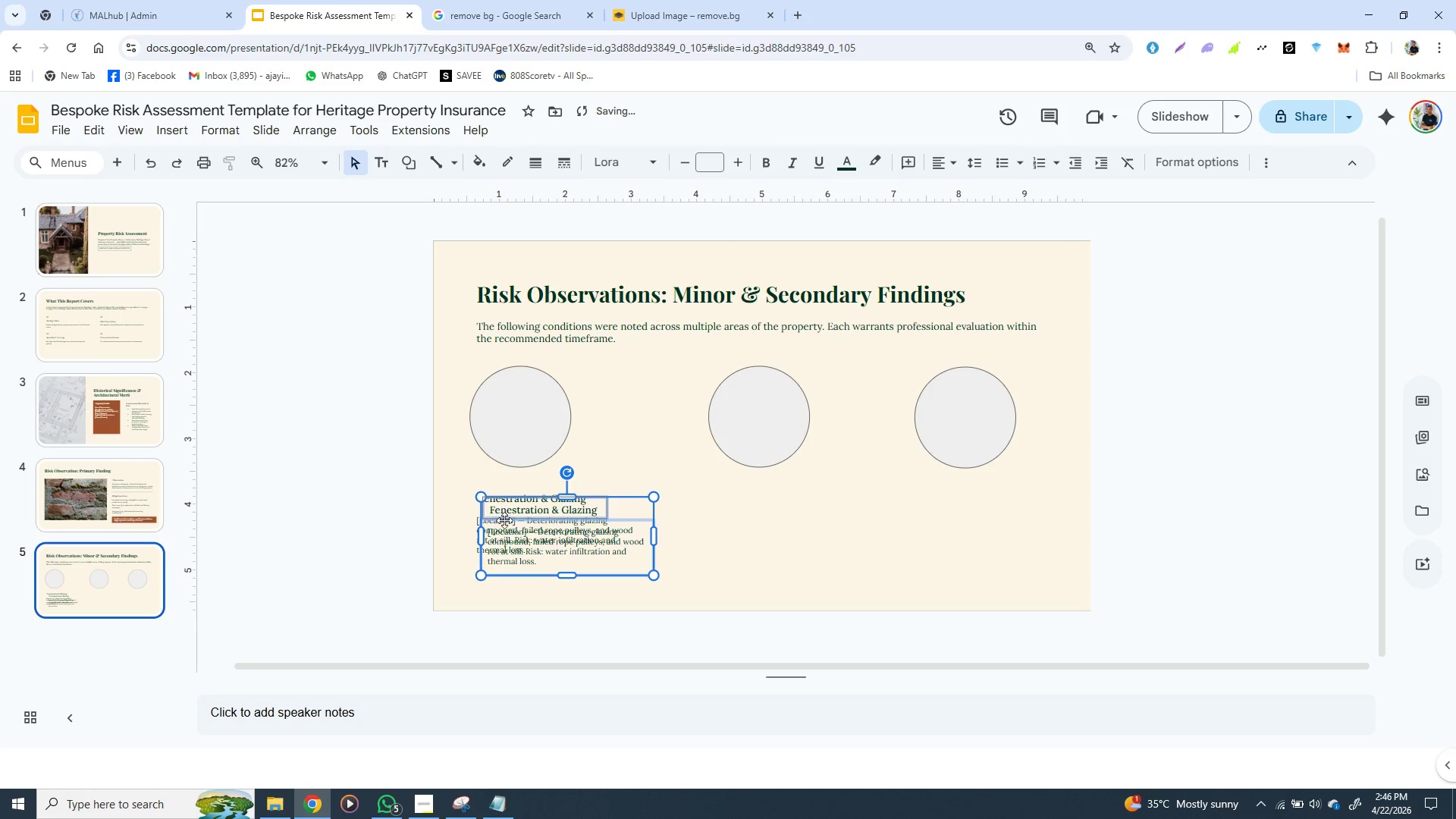 
key(Control+D)
 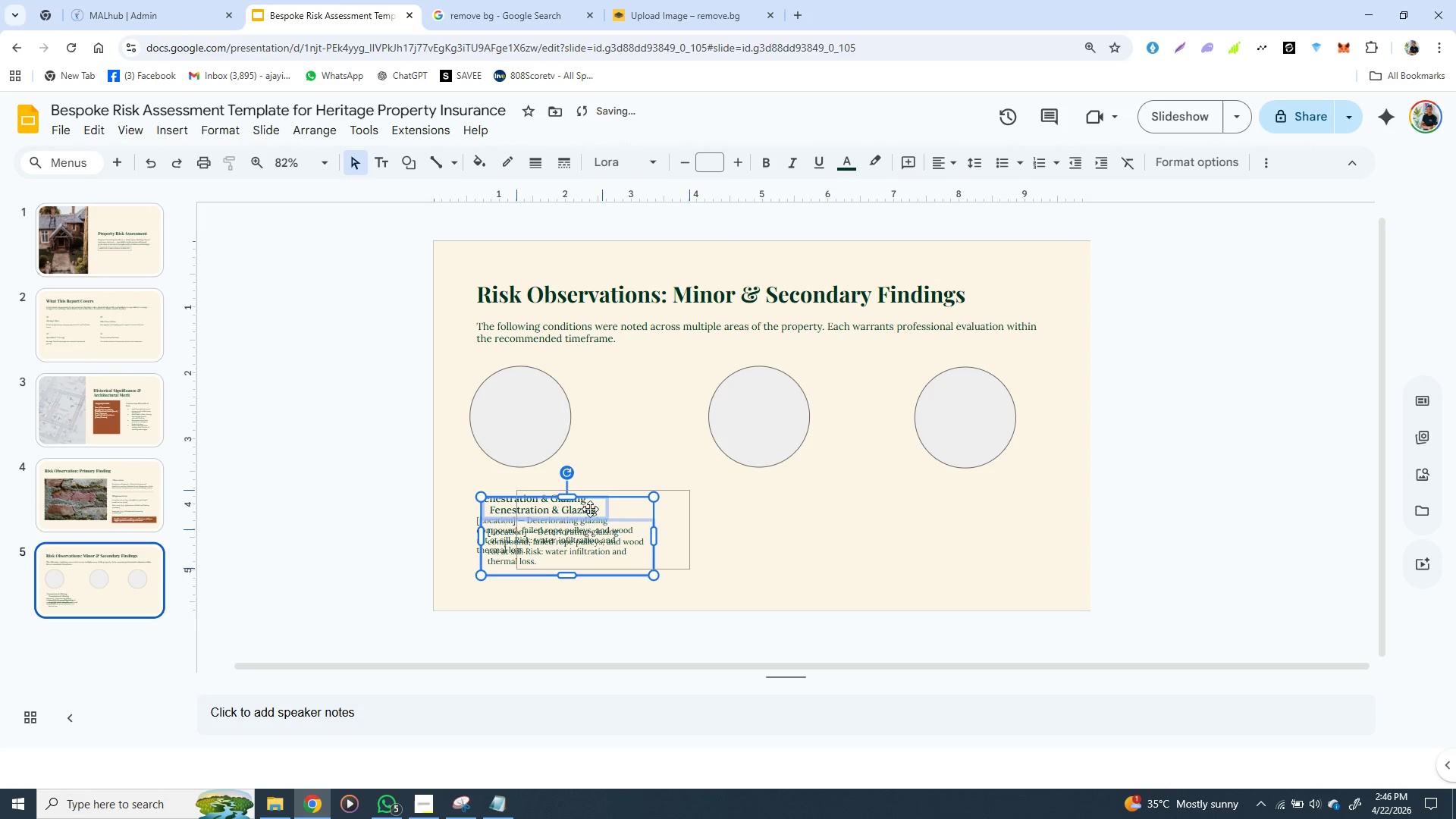 
left_click_drag(start_coordinate=[543, 517], to_coordinate=[730, 504])
 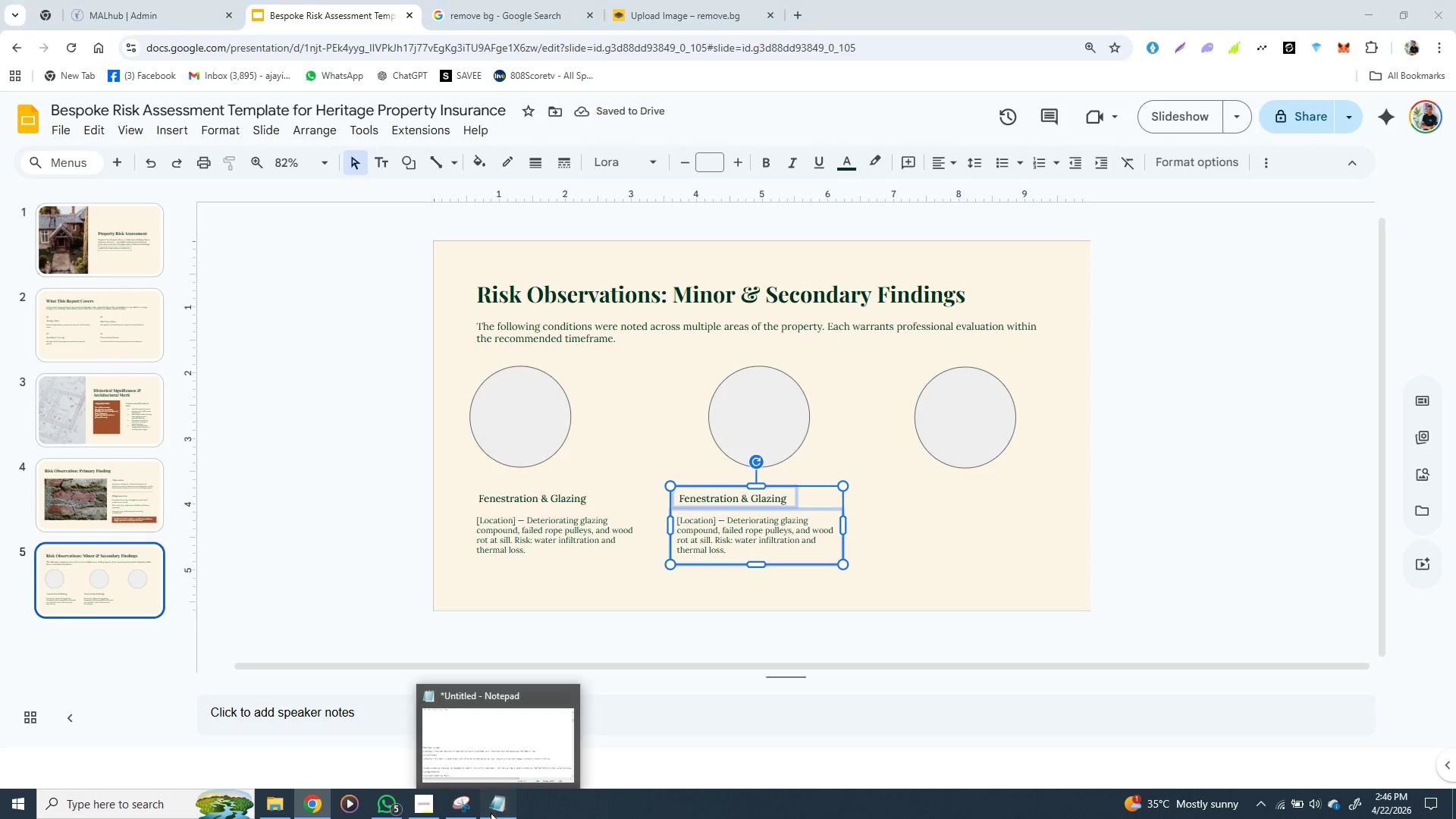 
left_click([491, 813])
 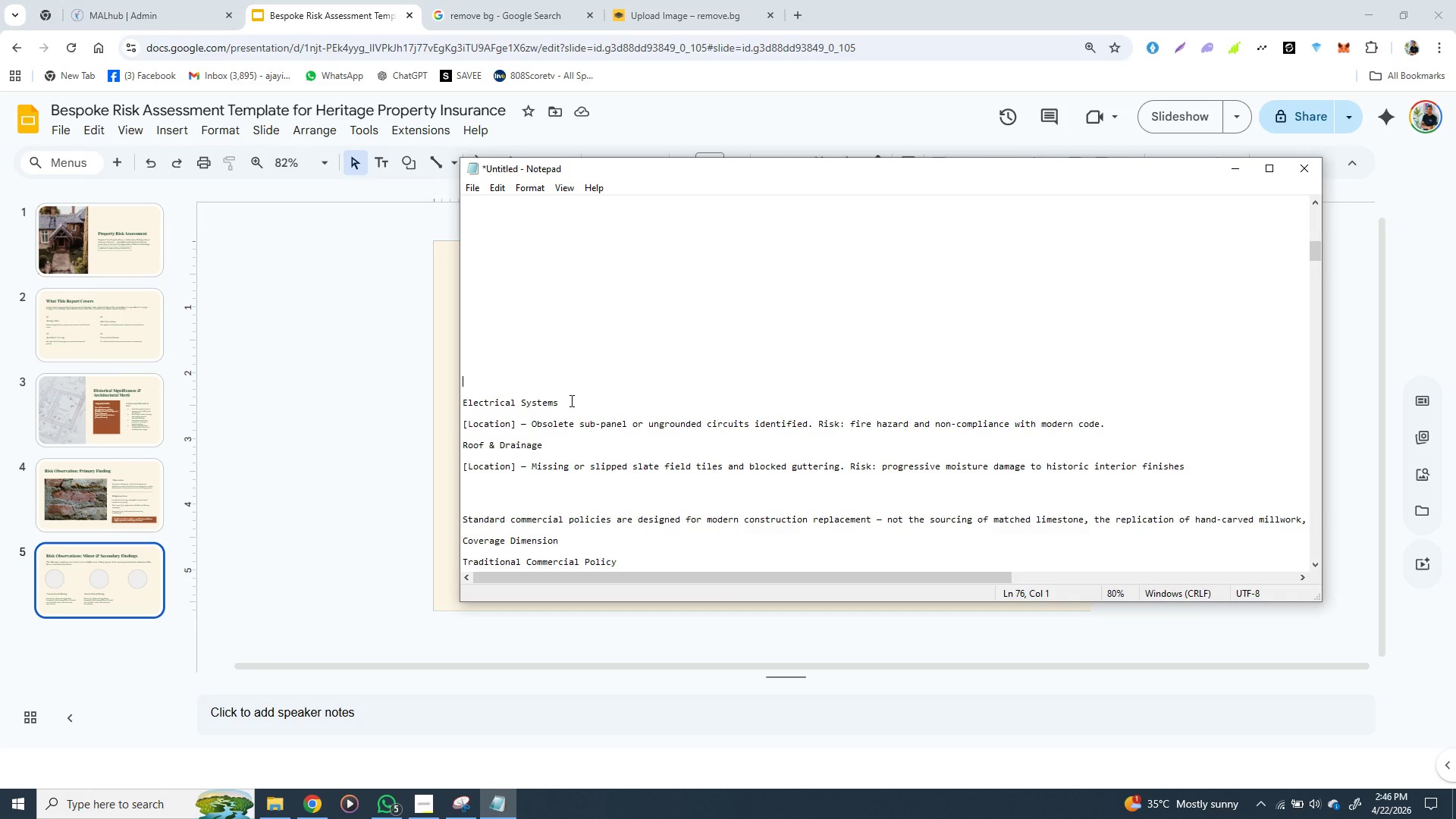 
left_click_drag(start_coordinate=[570, 400], to_coordinate=[463, 402])
 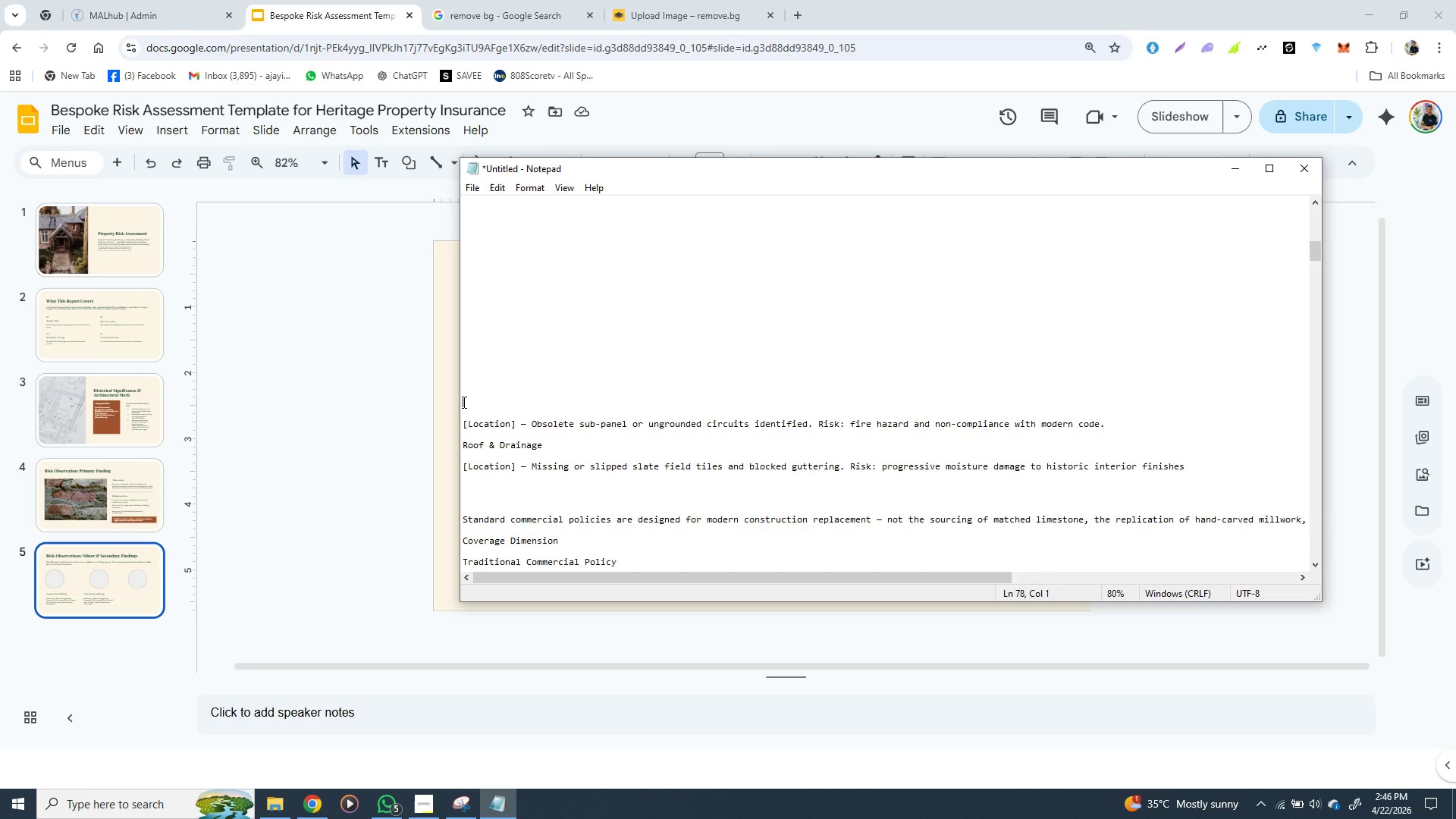 
key(Control+X)
 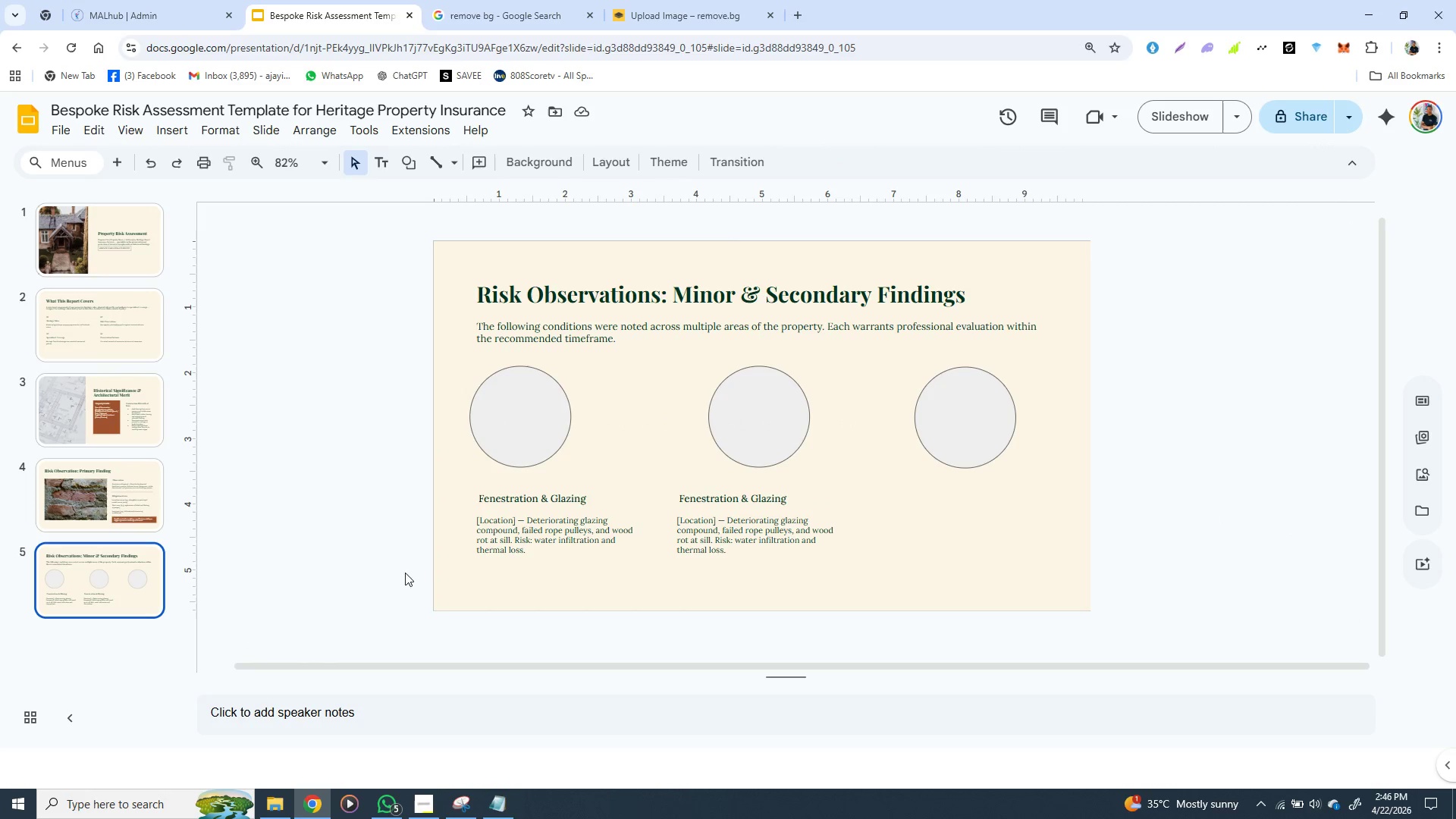 
left_click([130, 609])
 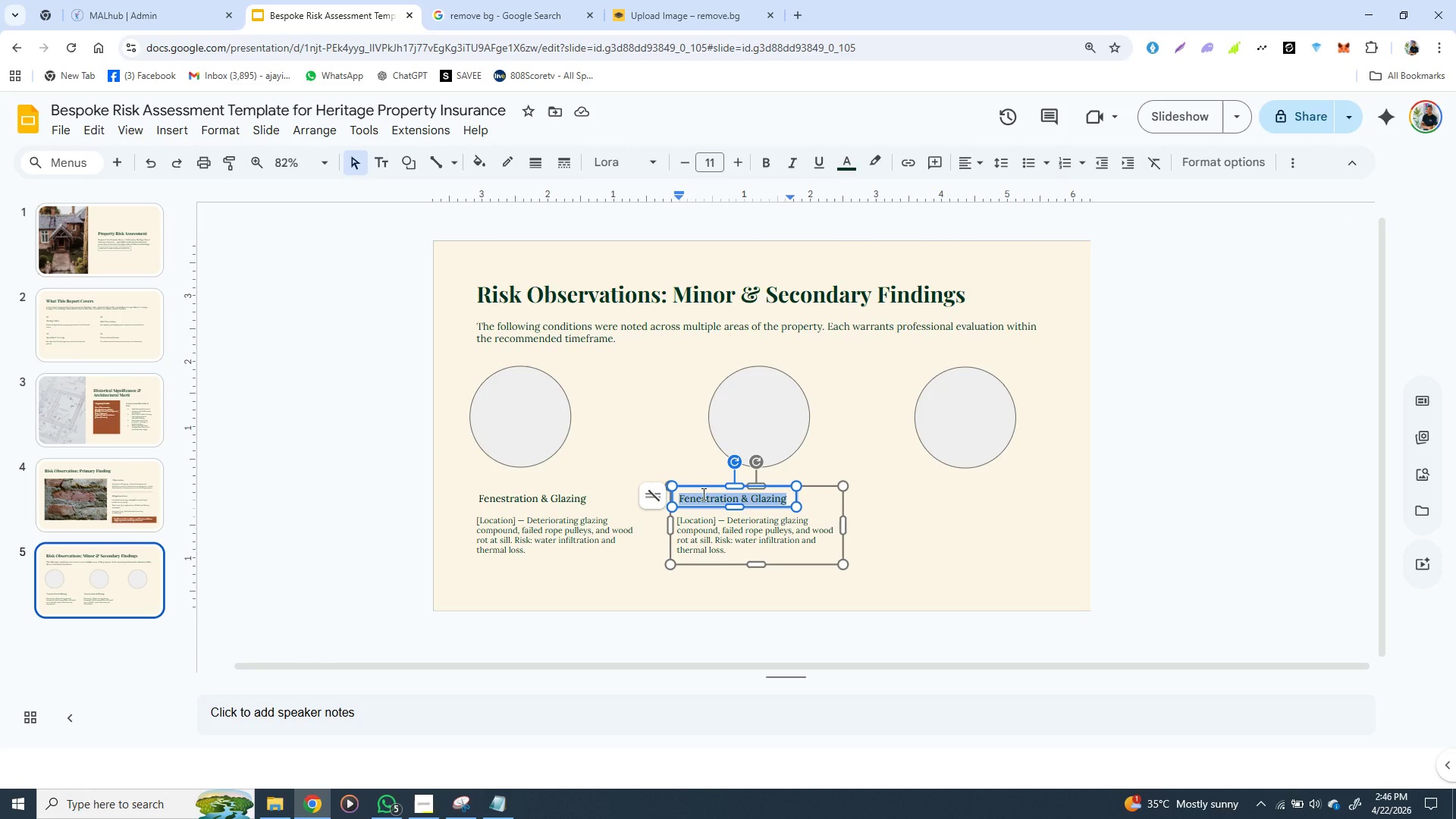 
double_click([702, 494])
 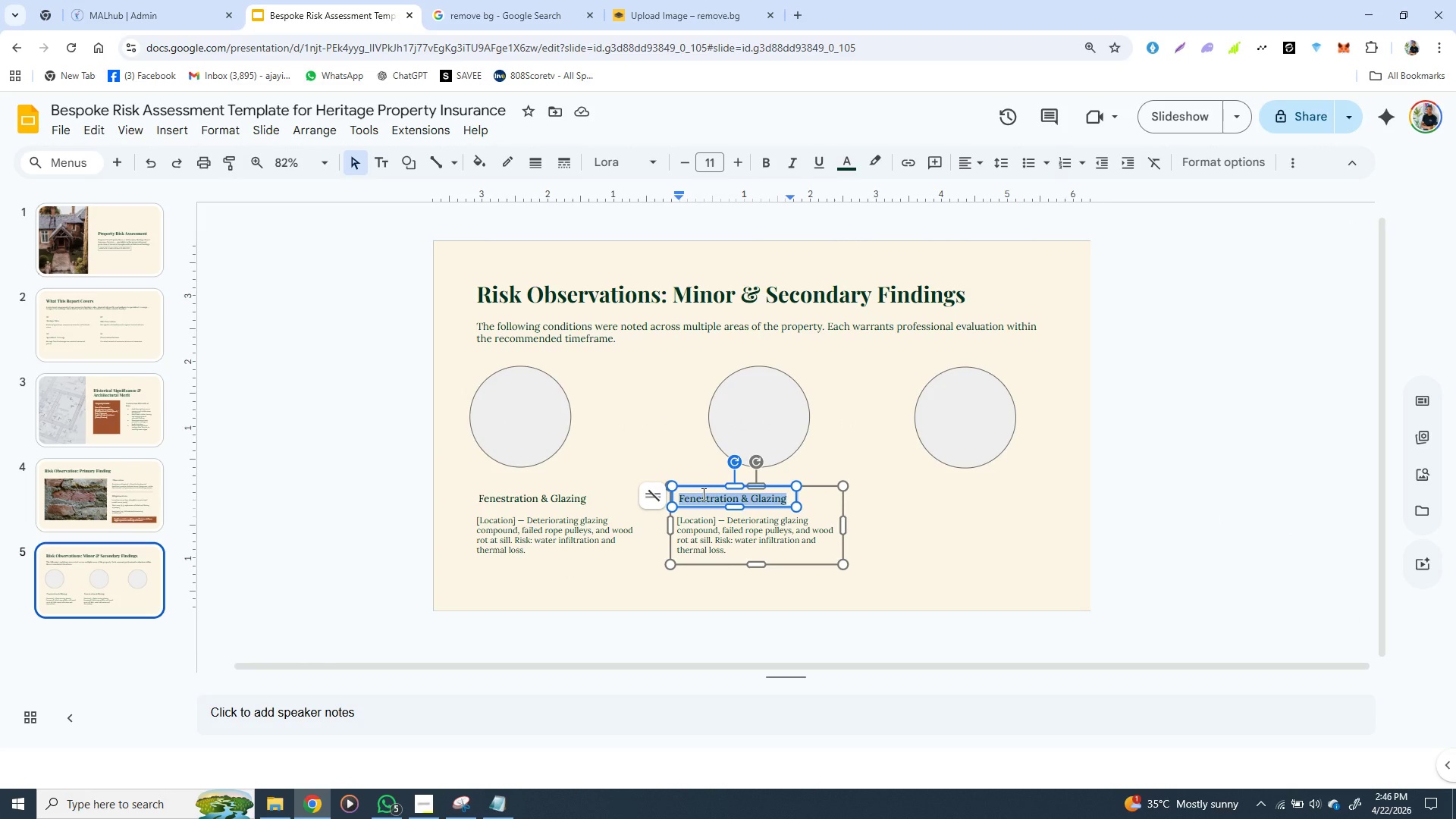 
triple_click([702, 494])
 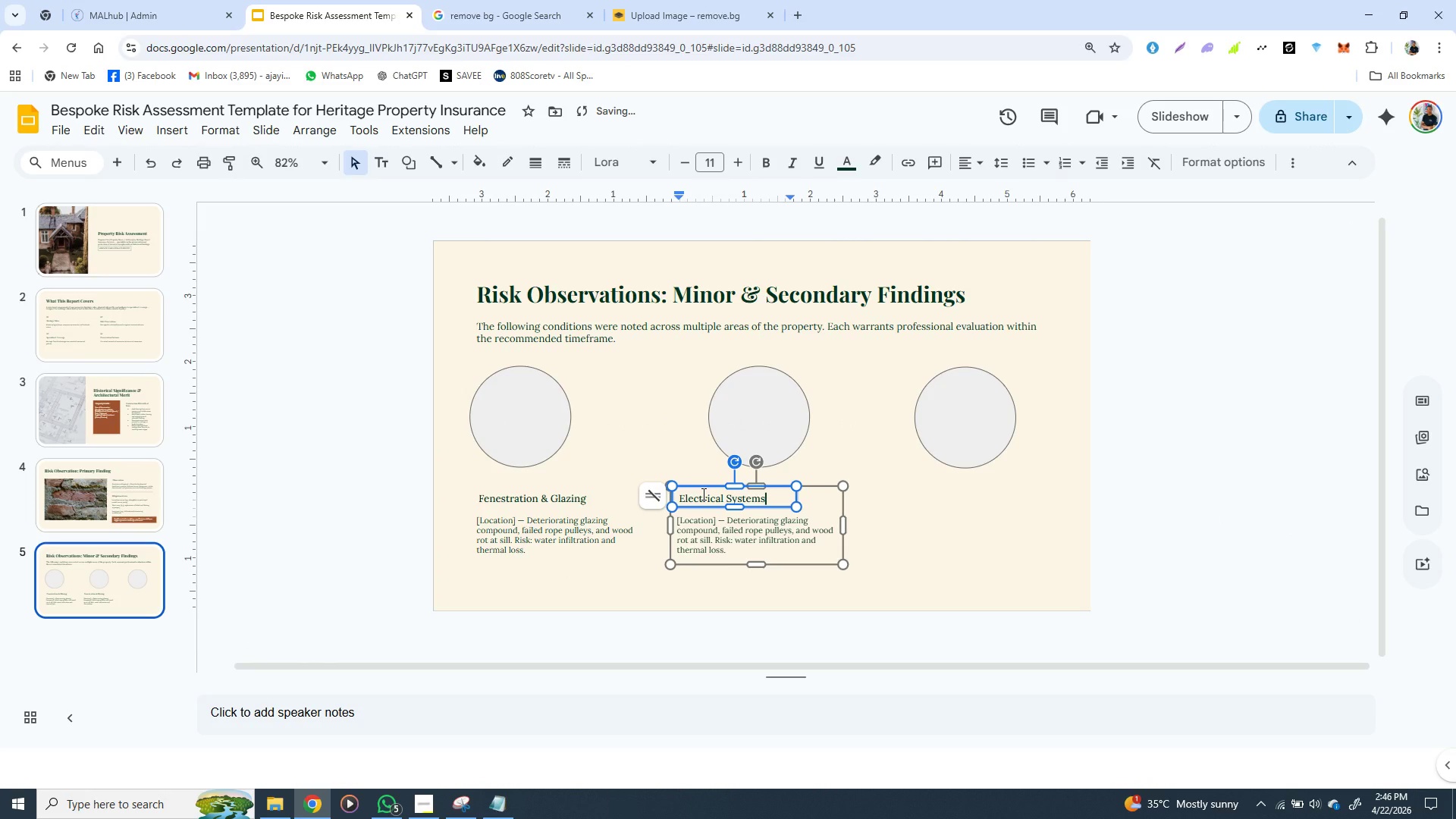 
key(Control+V)
 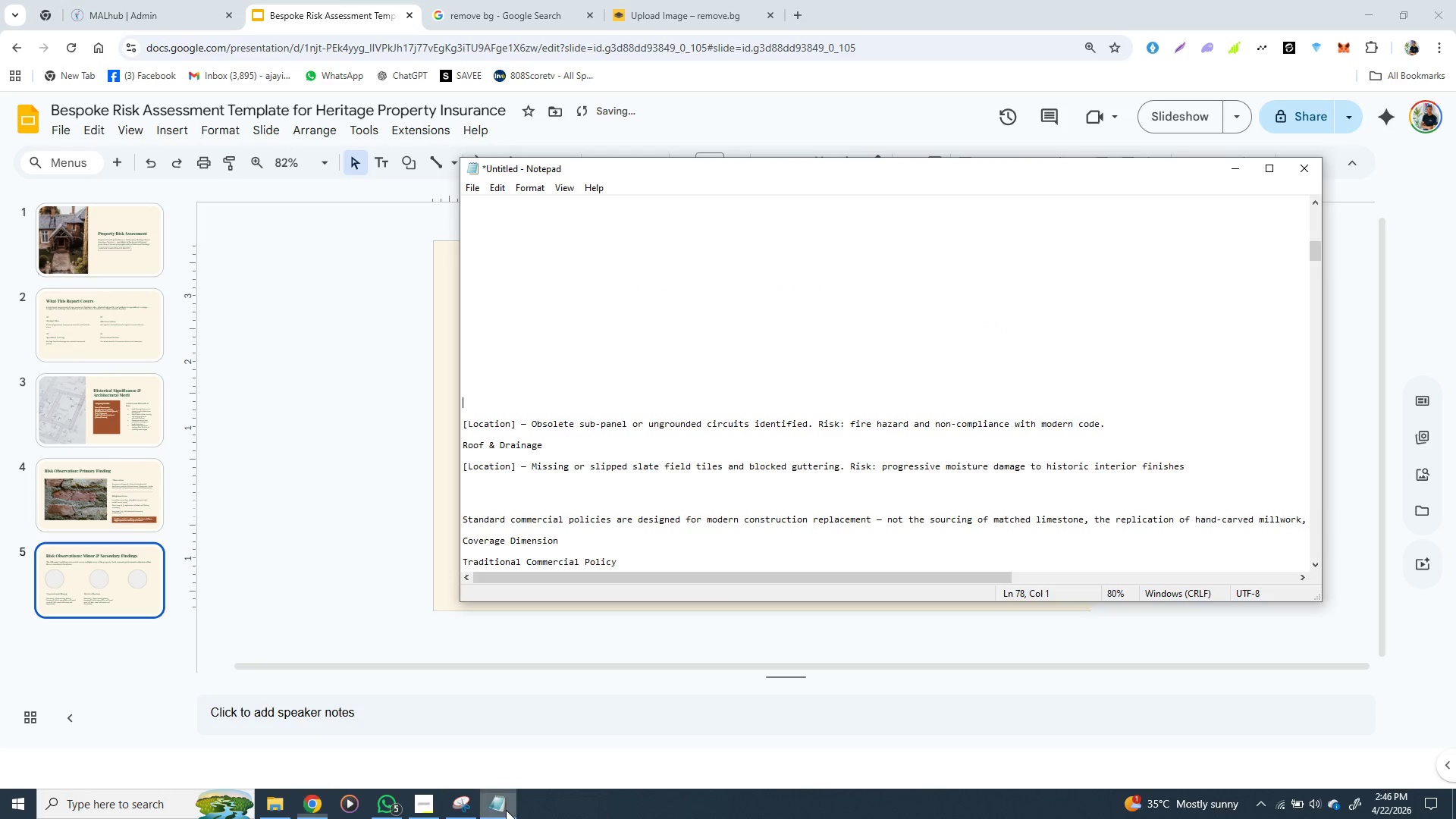 
left_click([506, 810])
 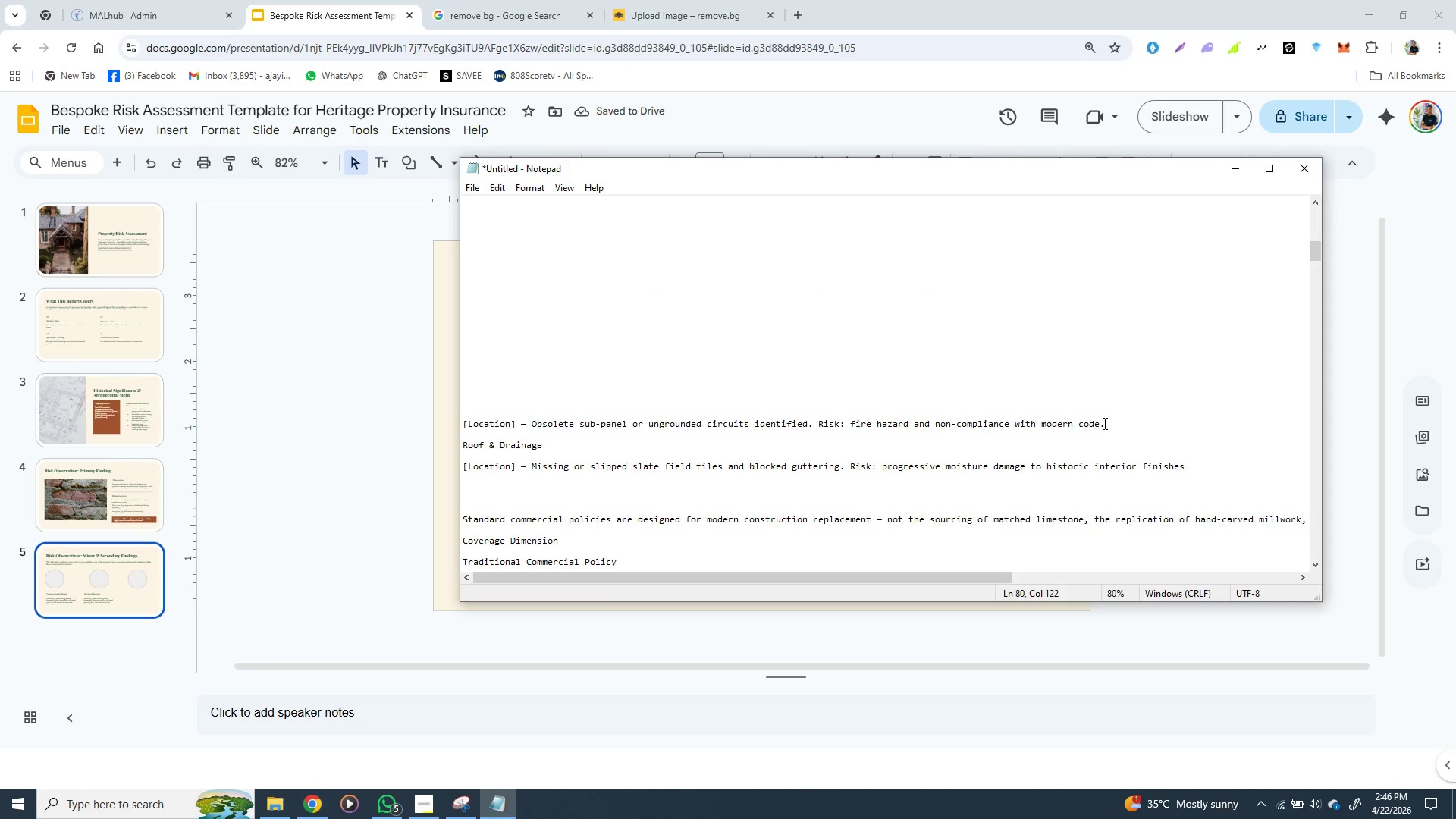 
left_click_drag(start_coordinate=[1103, 423], to_coordinate=[460, 427])
 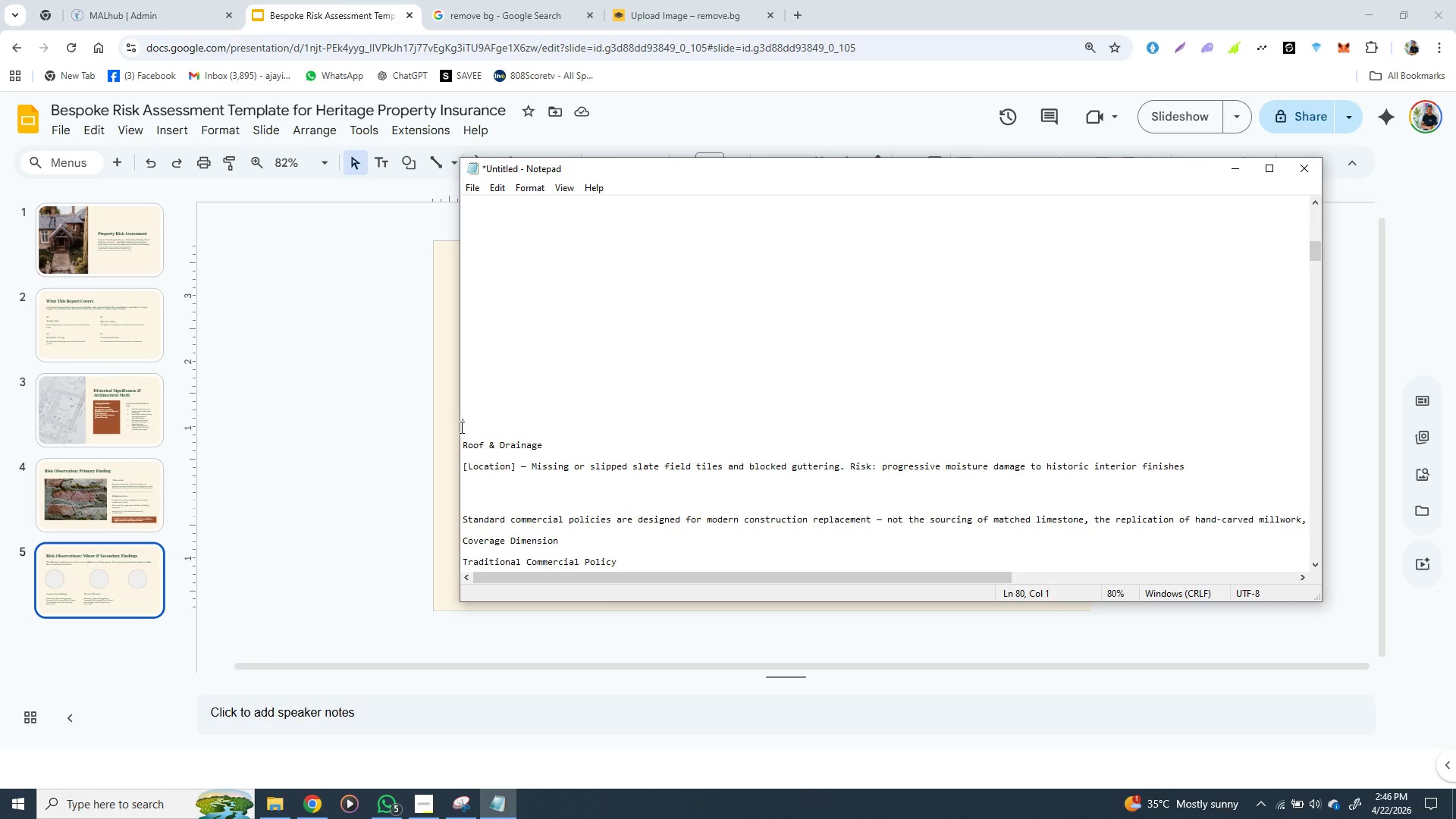 
key(Control+X)
 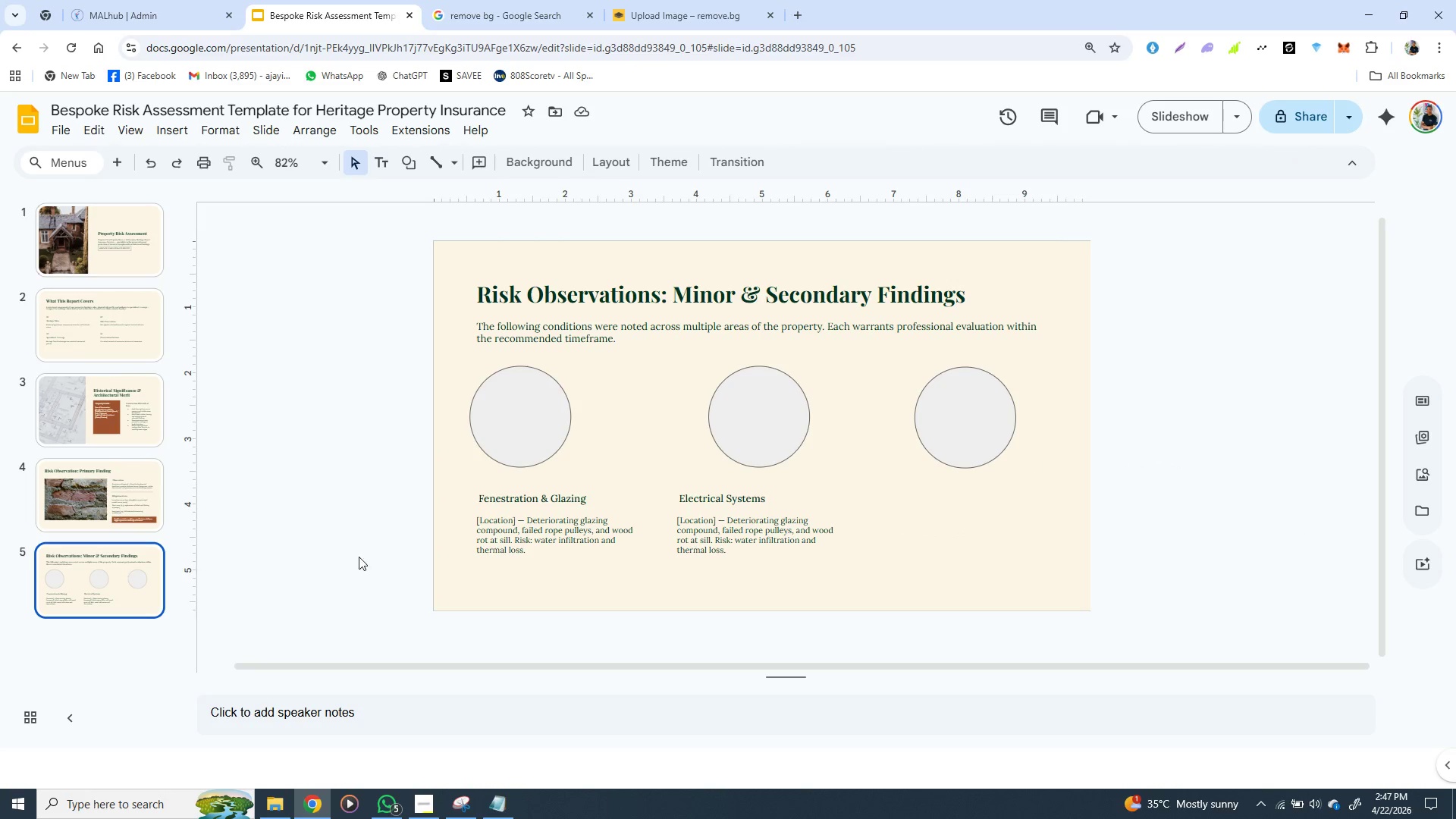 
left_click([123, 572])
 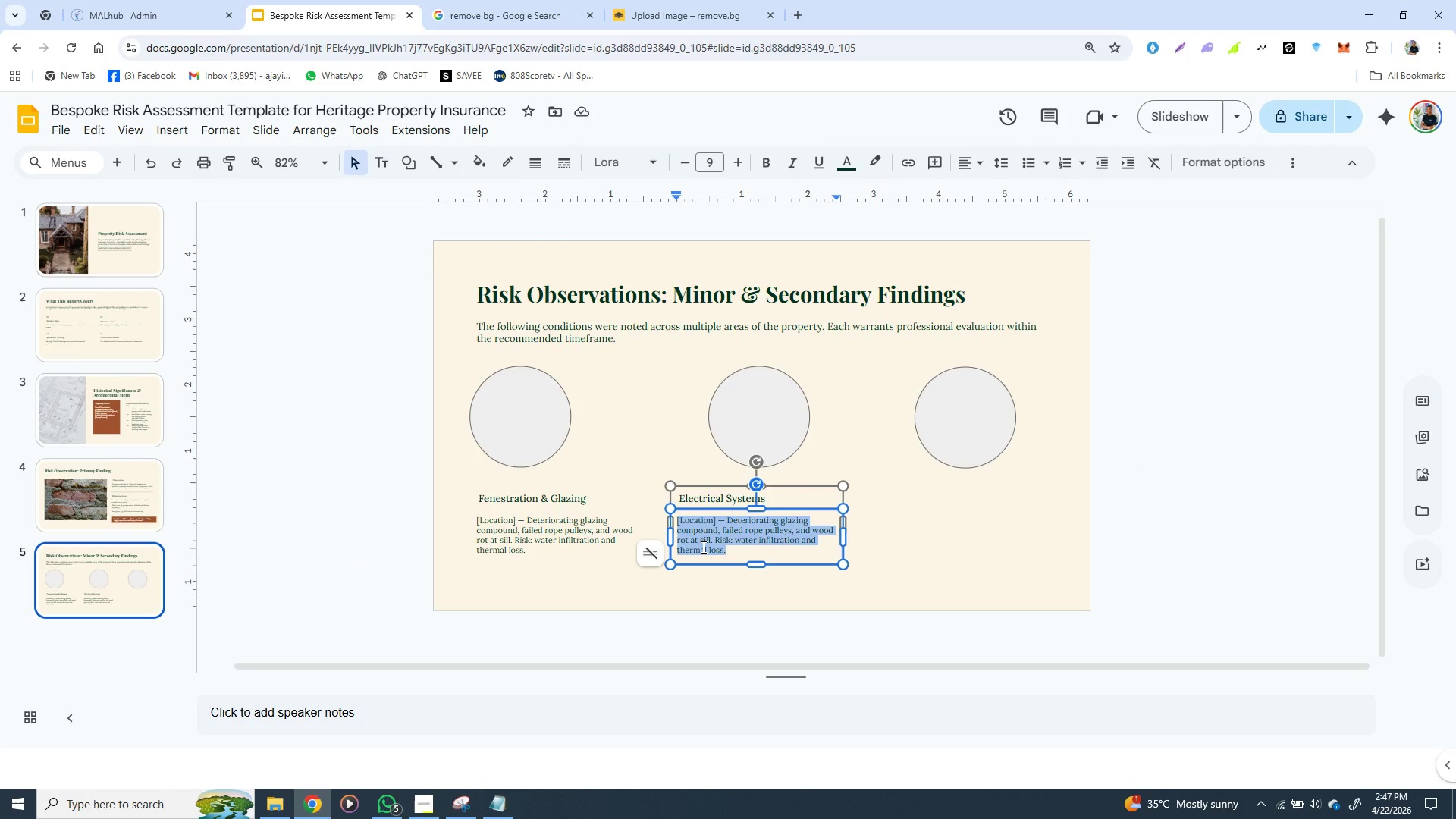 
double_click([702, 547])
 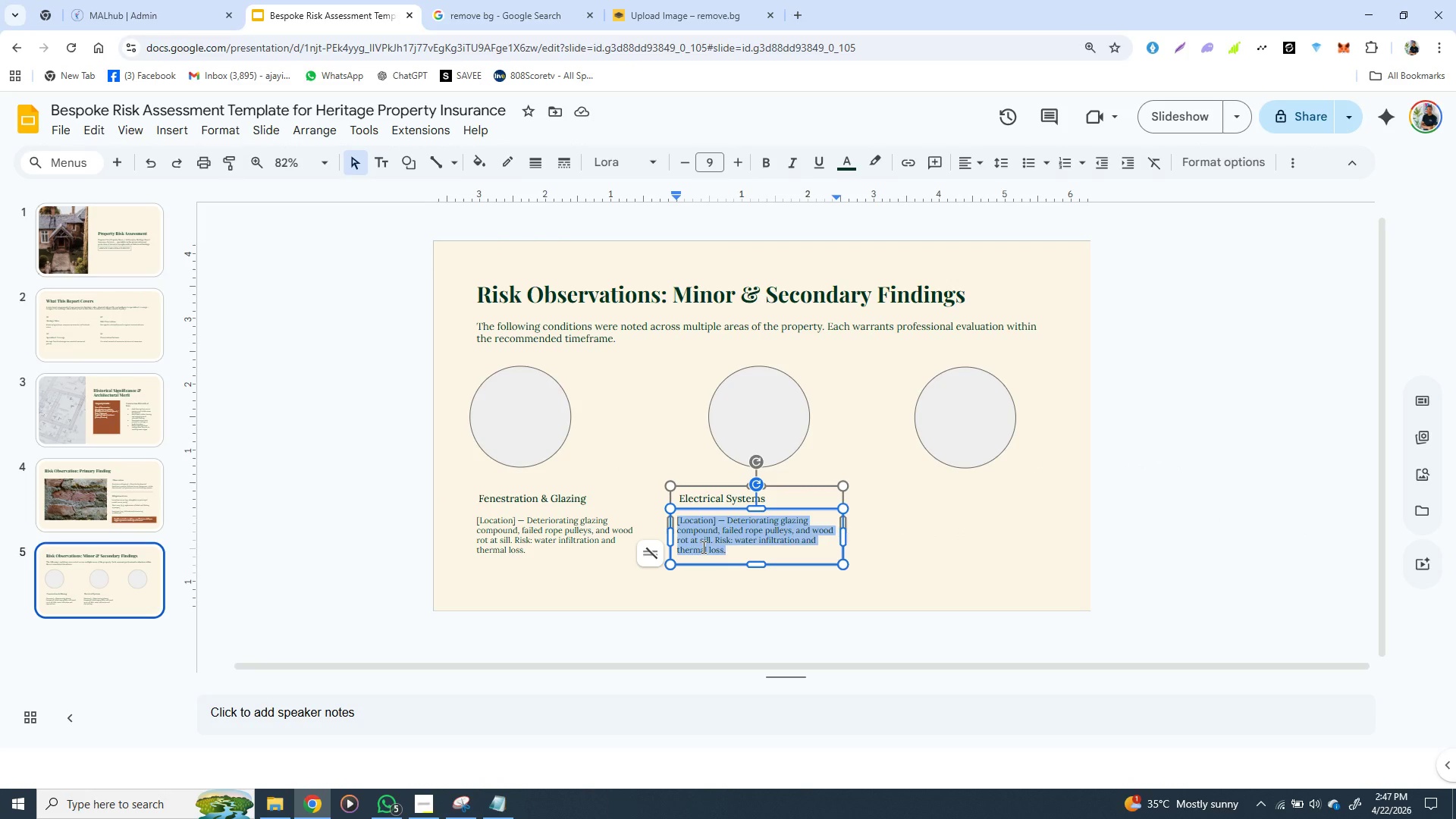 
triple_click([702, 547])
 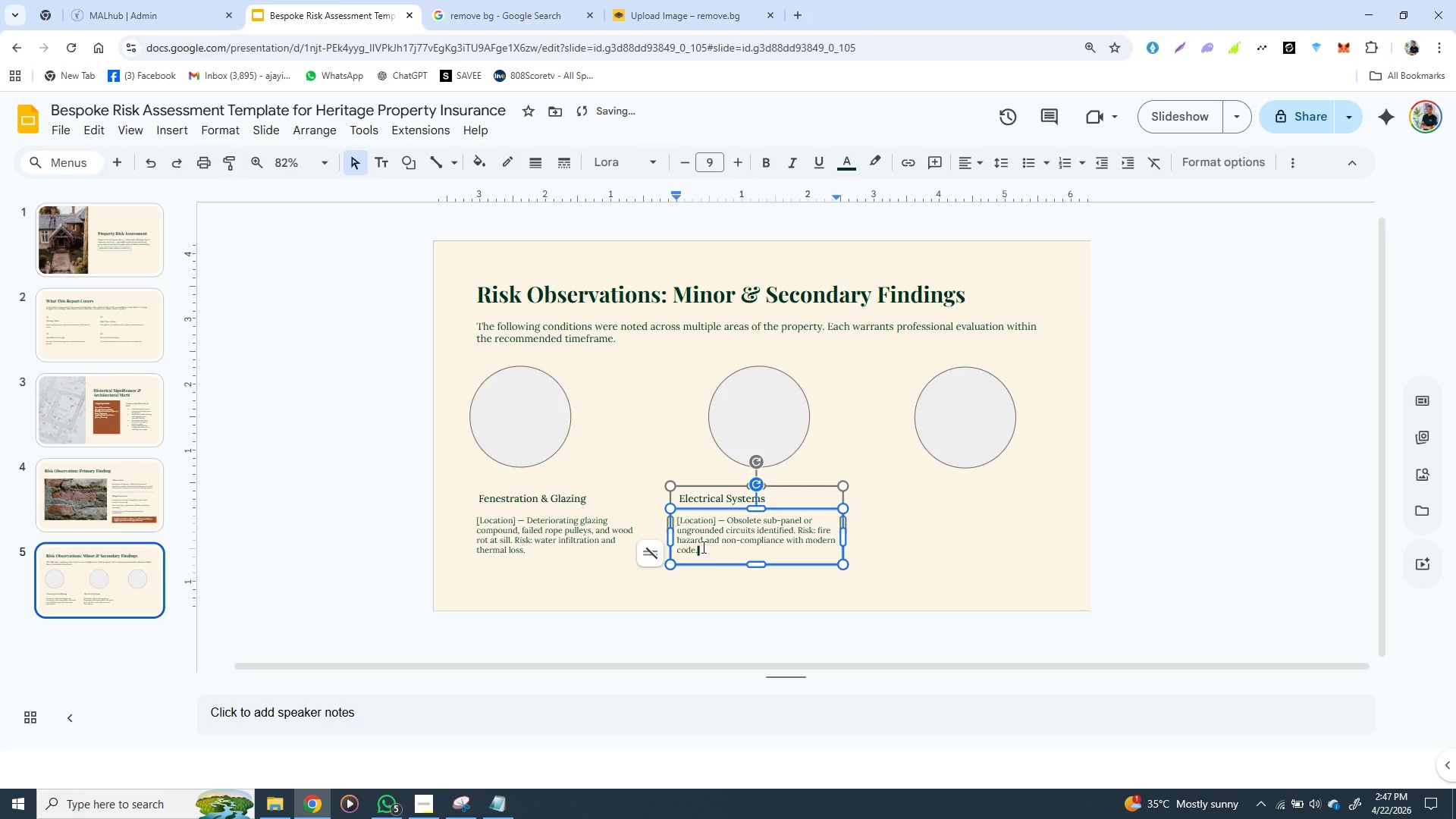 
key(Control+V)
 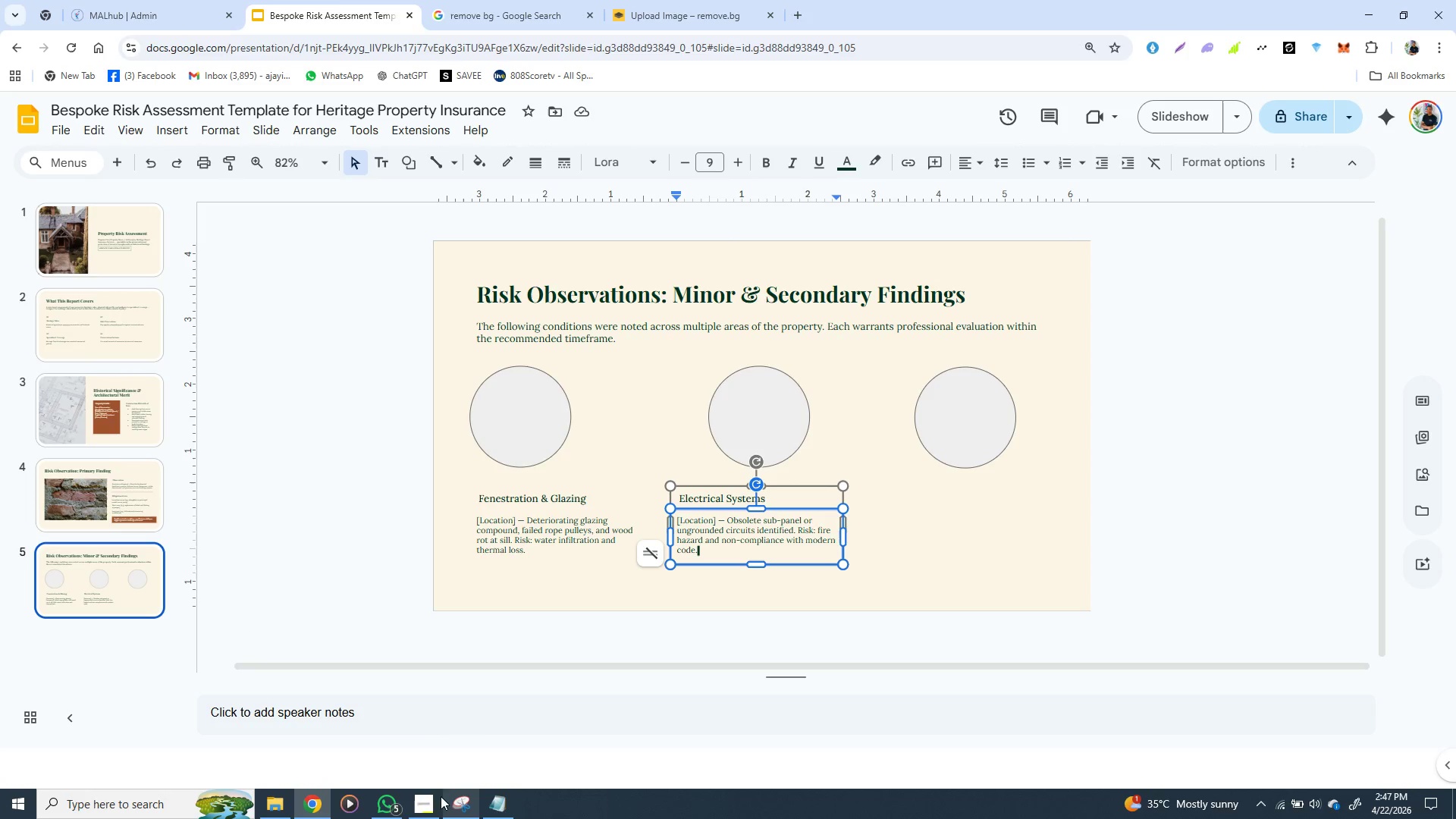 
wait(12.33)
 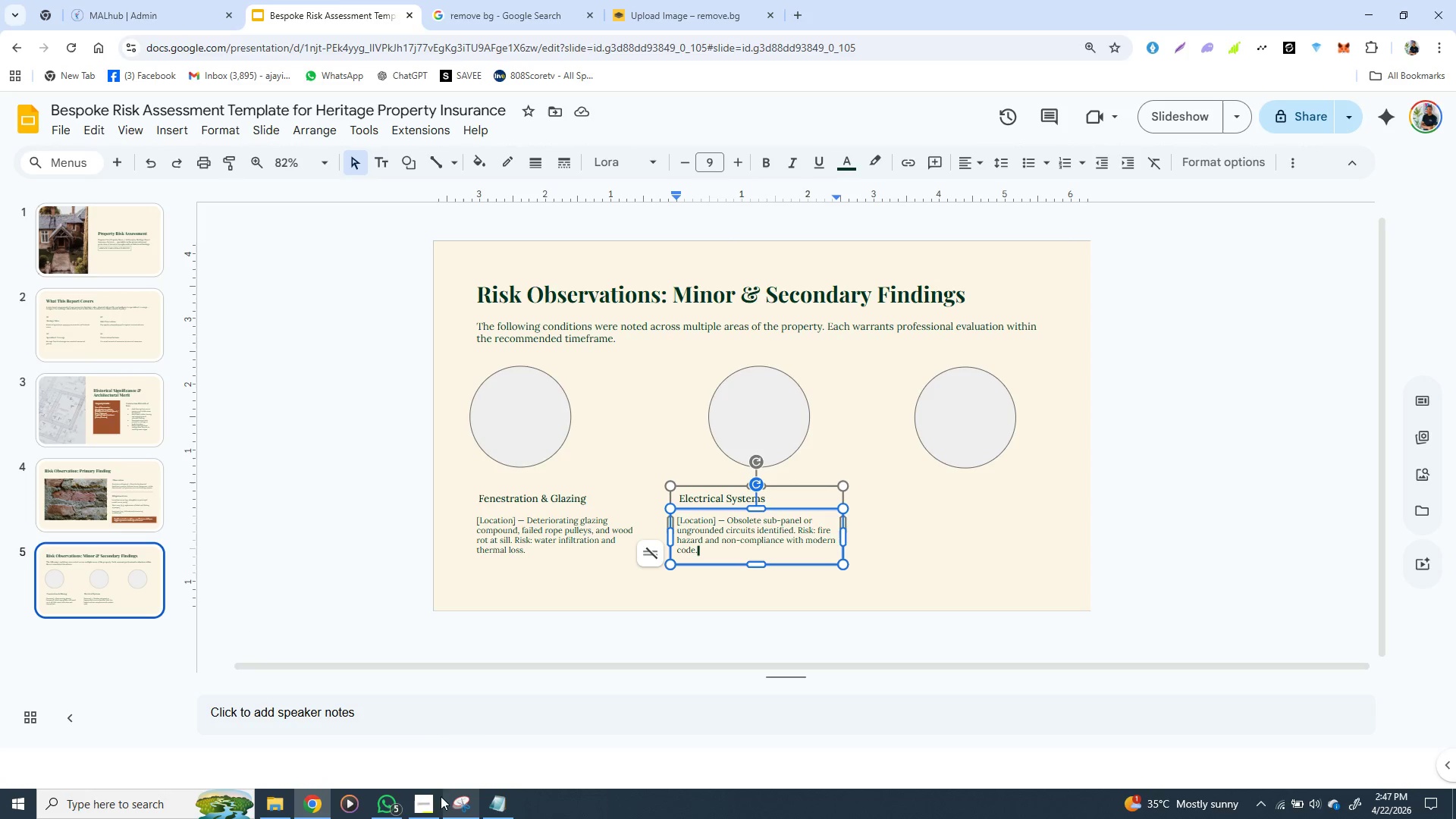 
left_click([642, 453])
 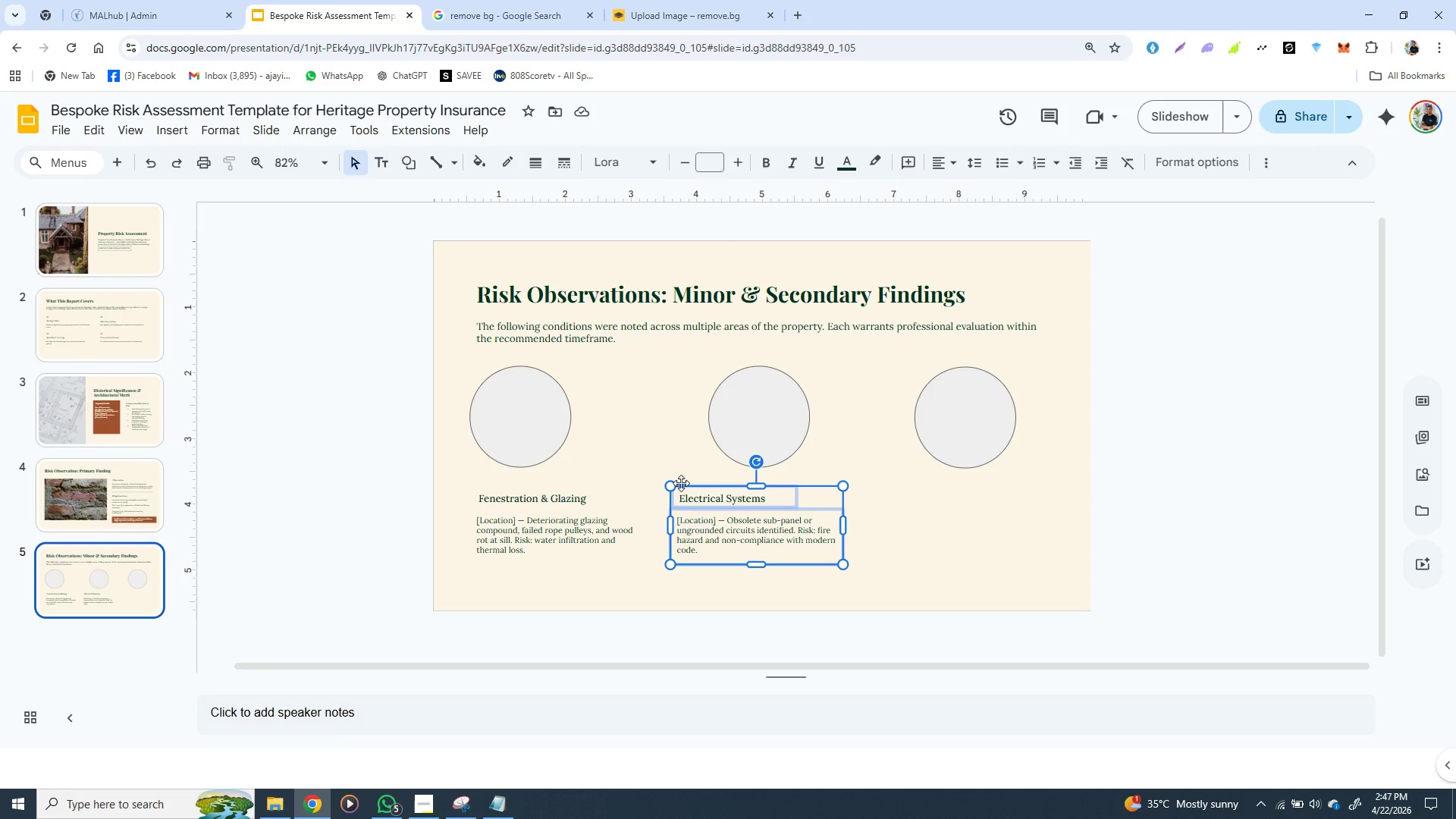 
left_click([681, 483])
 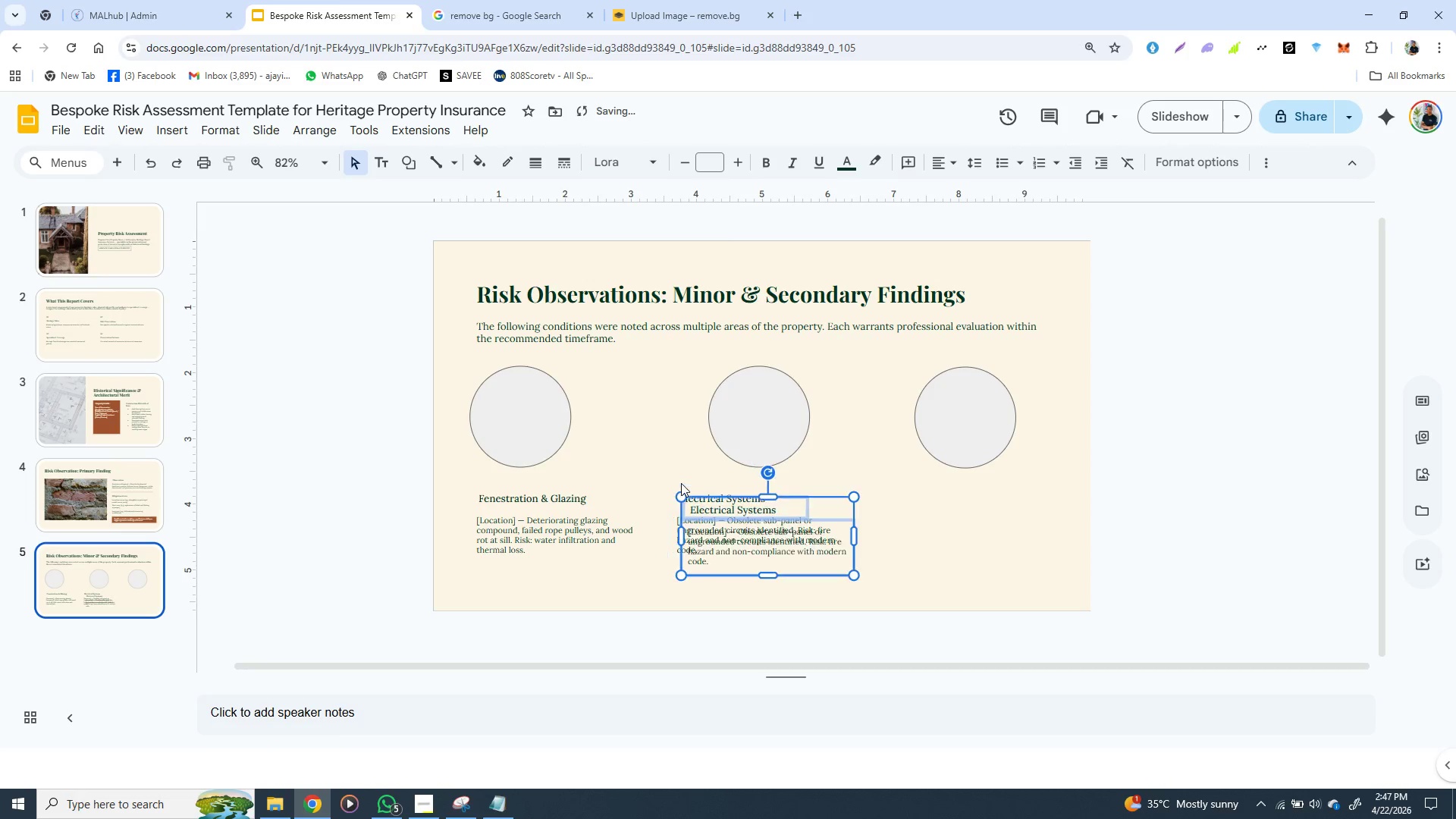 
key(Control+D)
 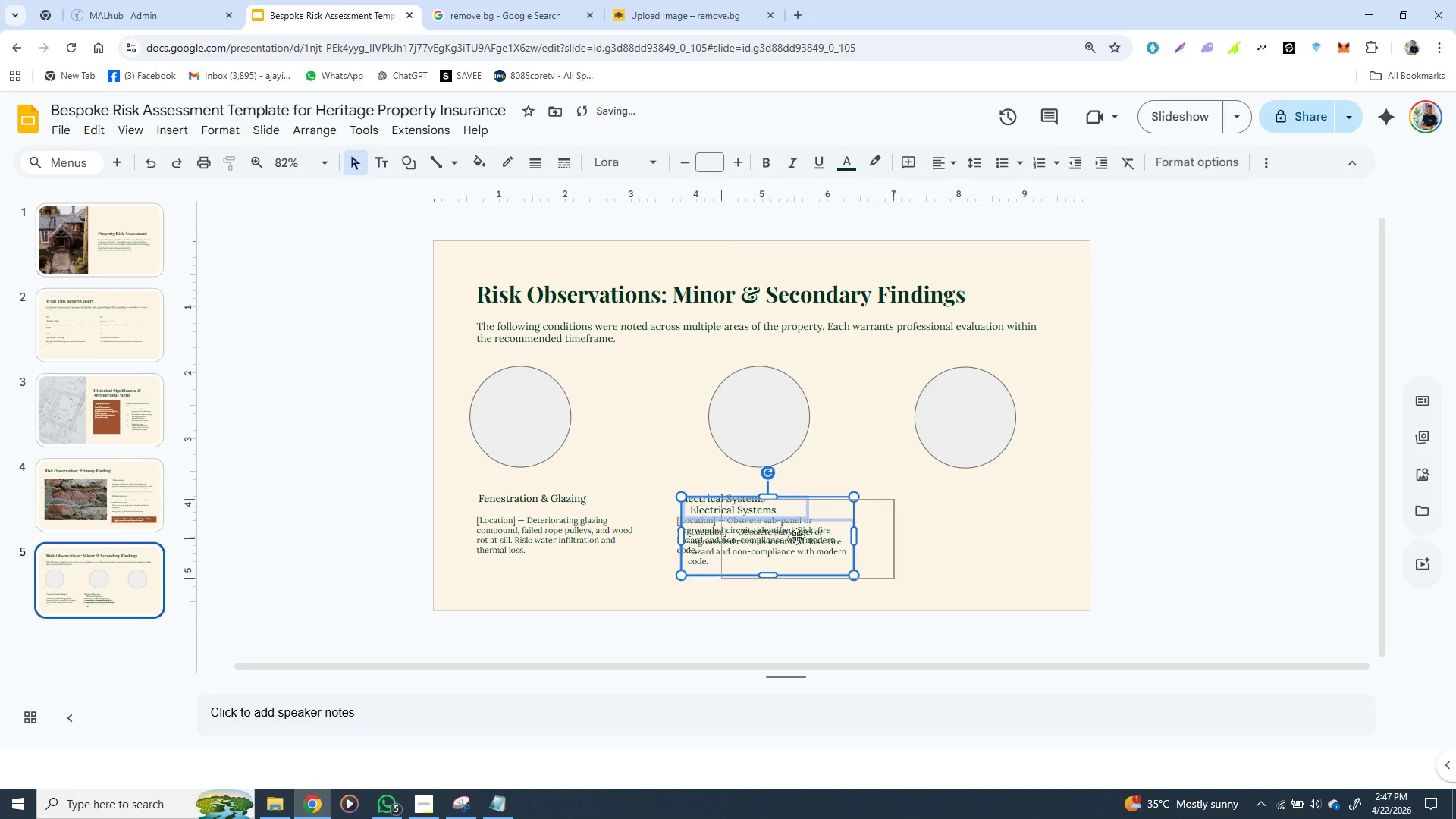 
left_click_drag(start_coordinate=[745, 534], to_coordinate=[945, 524])
 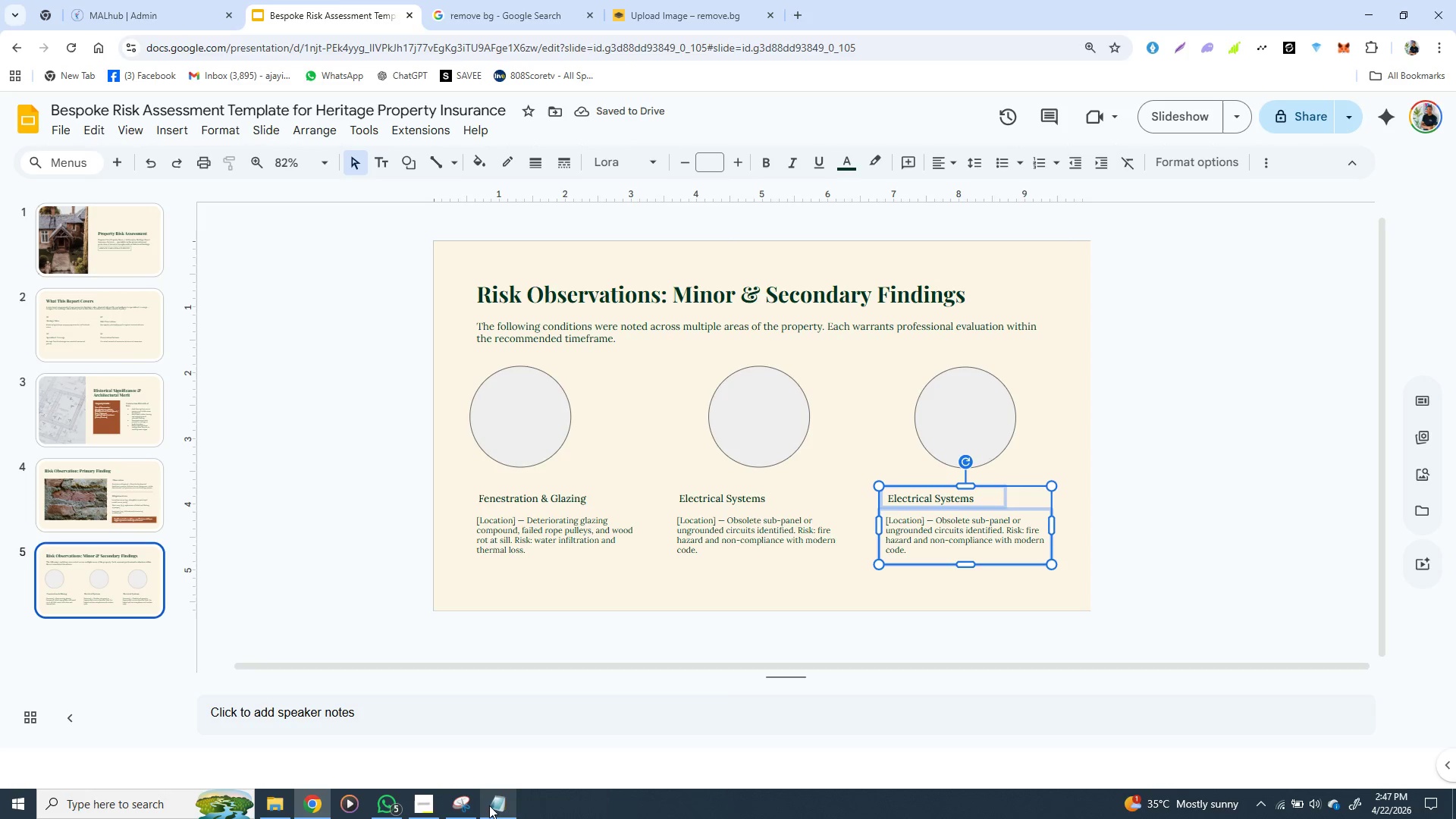 
left_click([495, 805])
 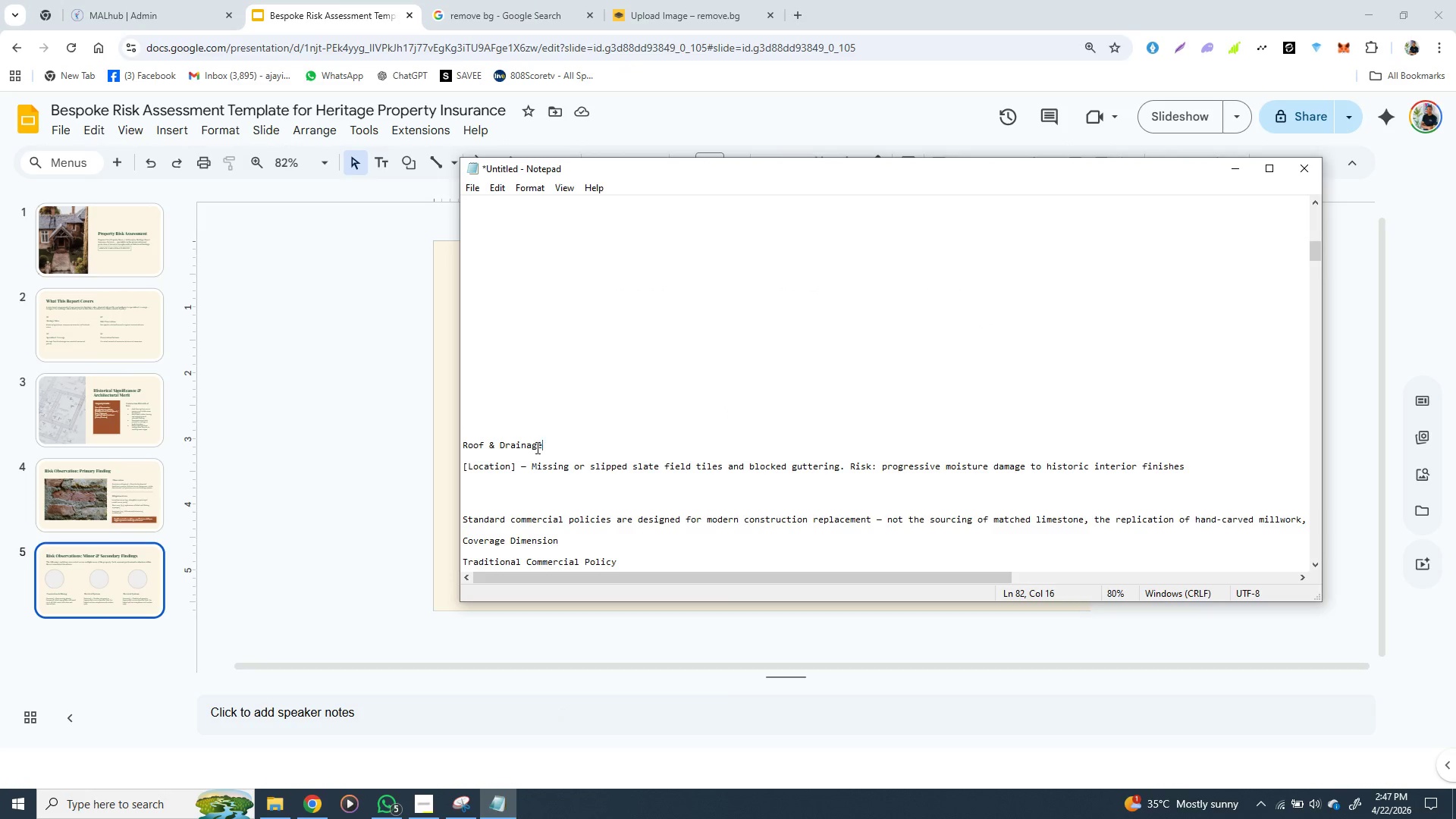 
left_click_drag(start_coordinate=[547, 447], to_coordinate=[463, 447])
 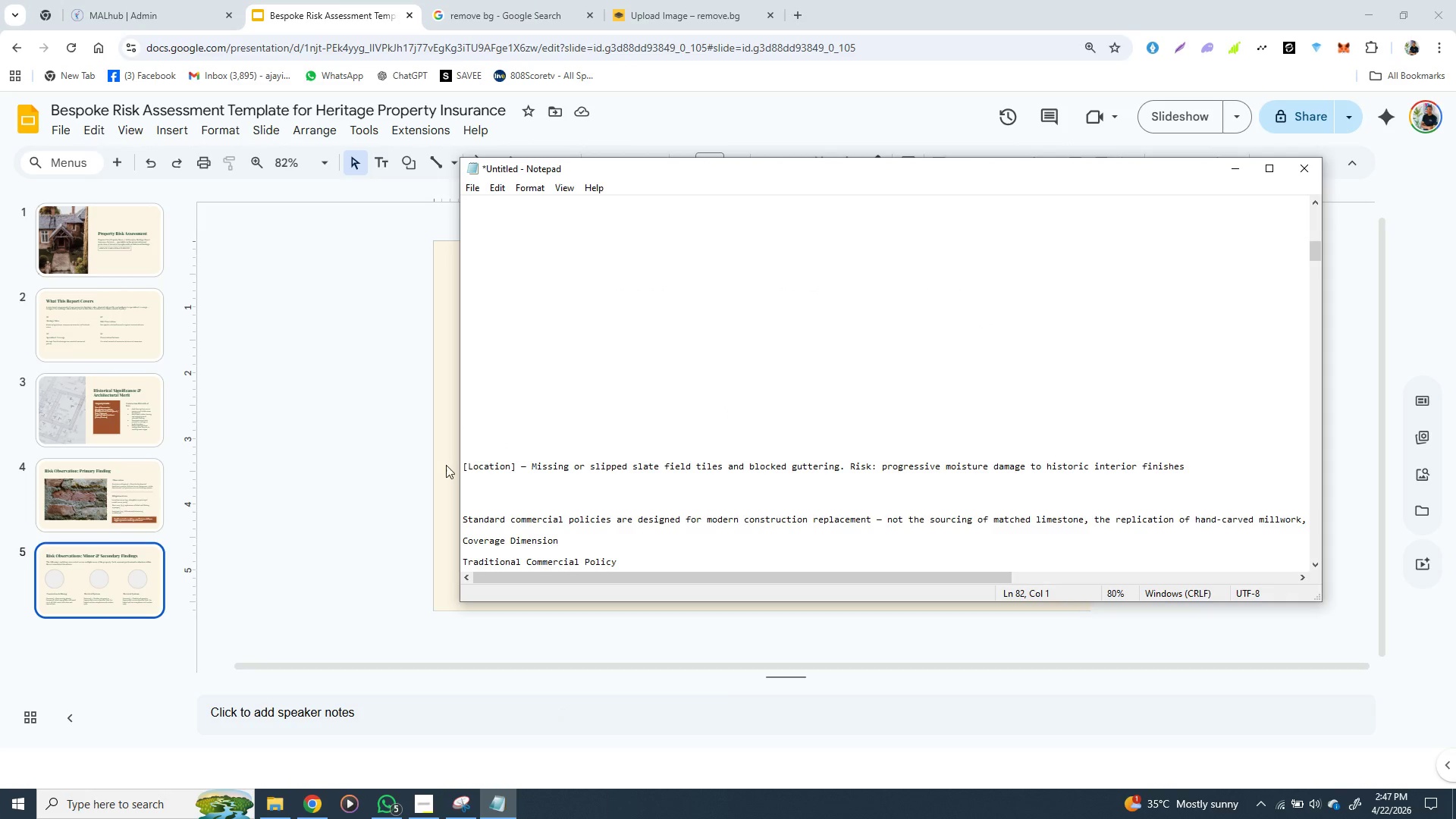 
key(Control+X)
 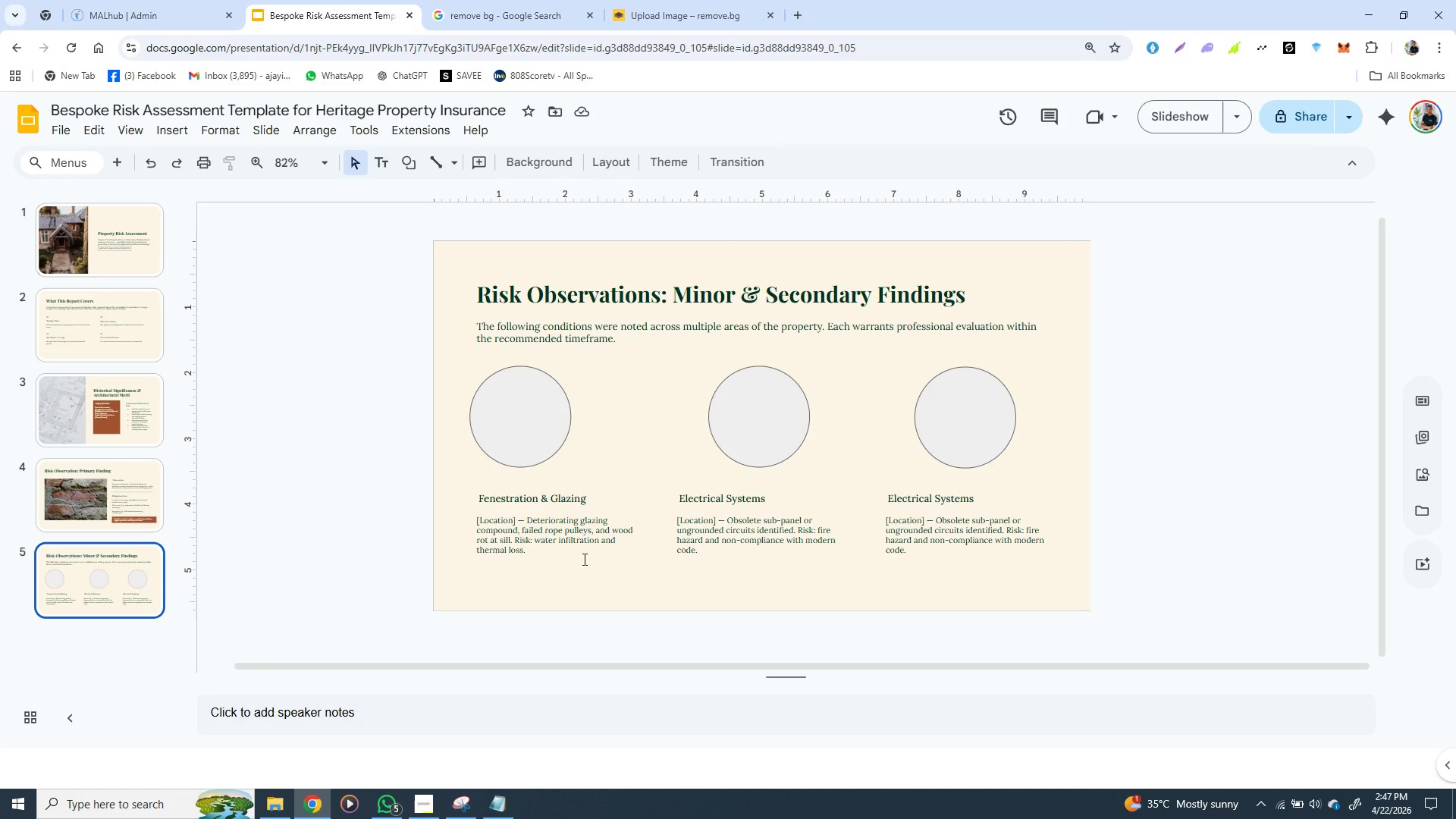 
left_click([96, 590])
 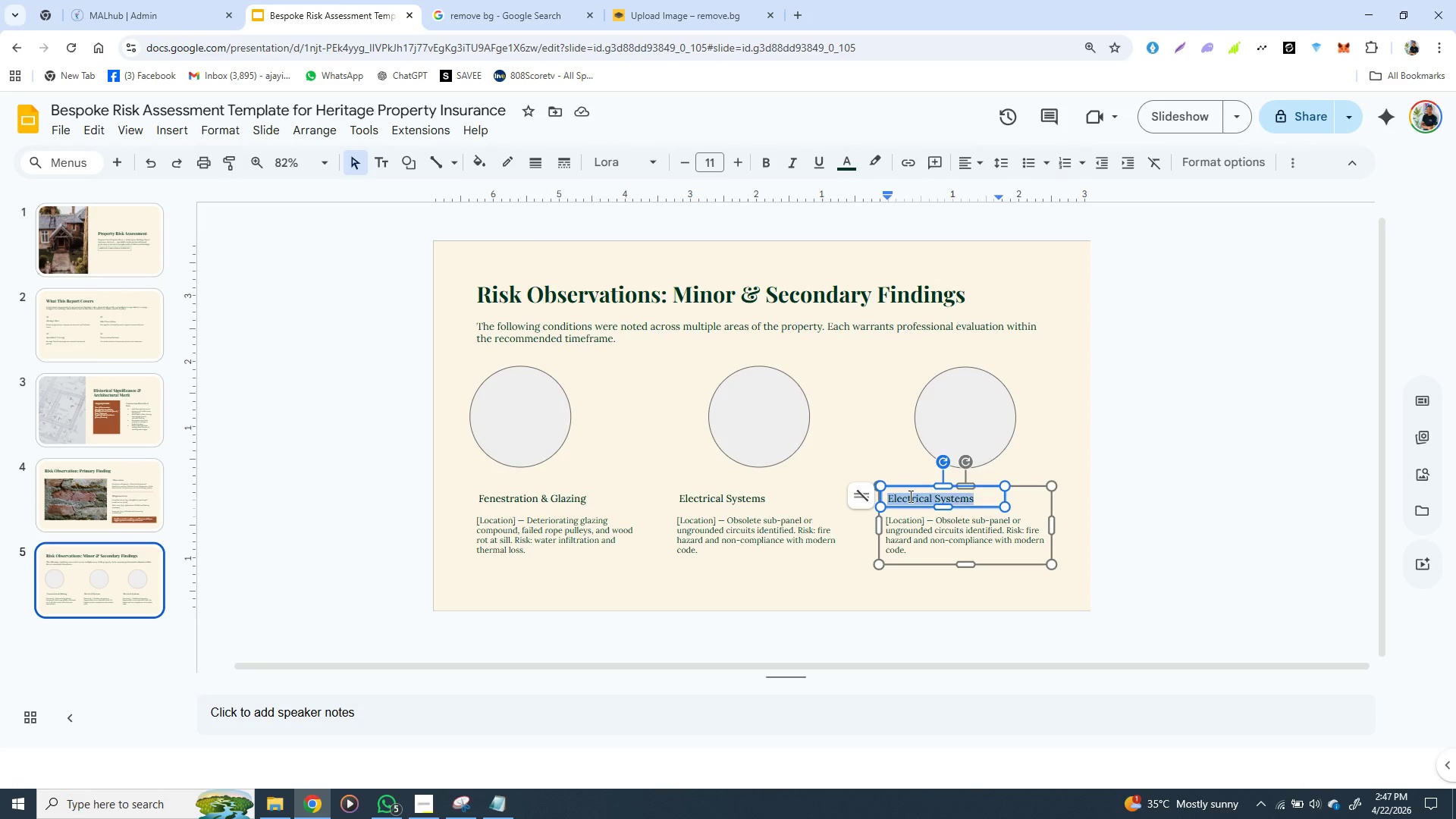 
double_click([909, 496])
 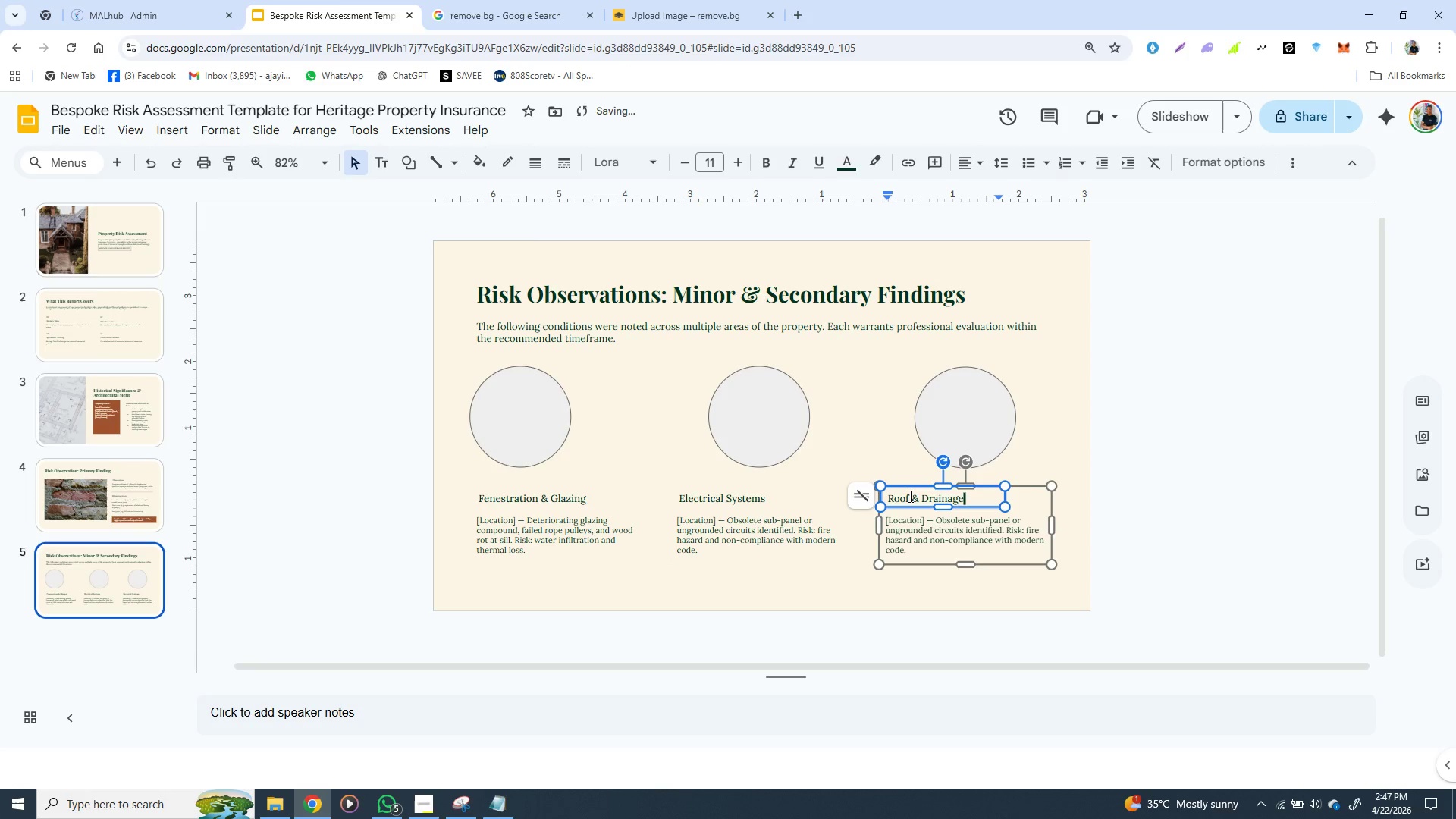 
triple_click([909, 496])
 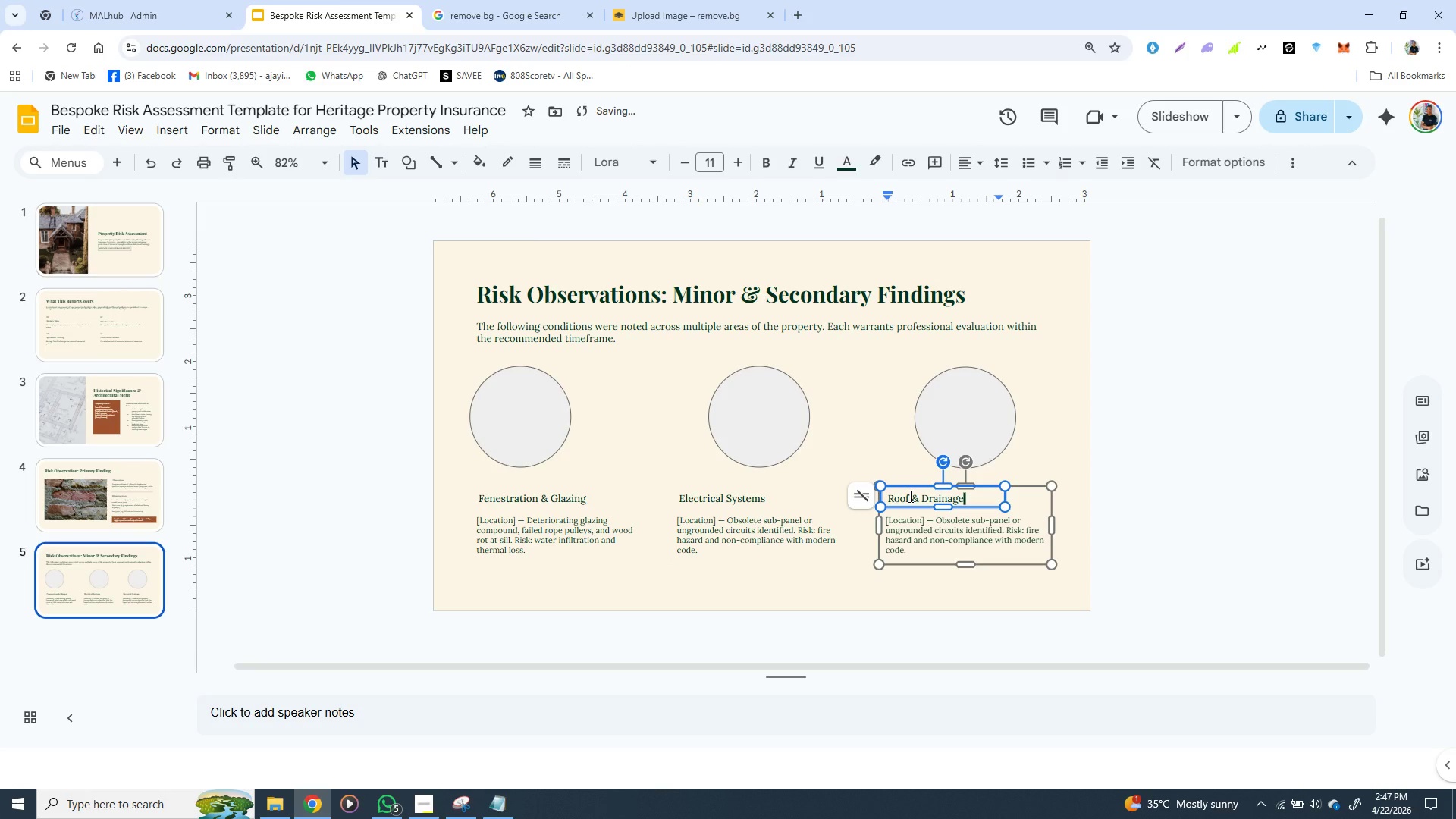 
key(Control+V)
 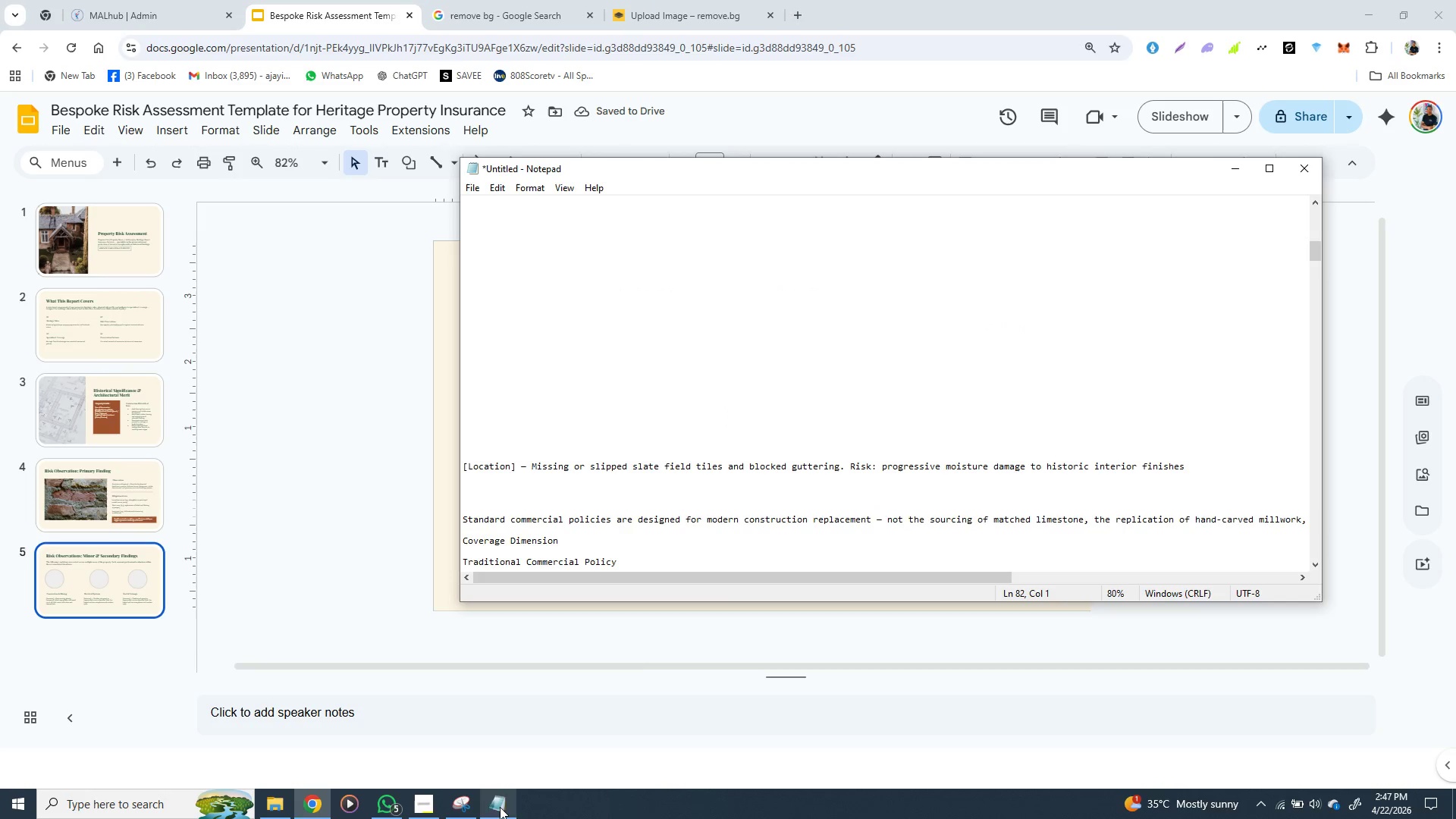 
left_click([500, 807])
 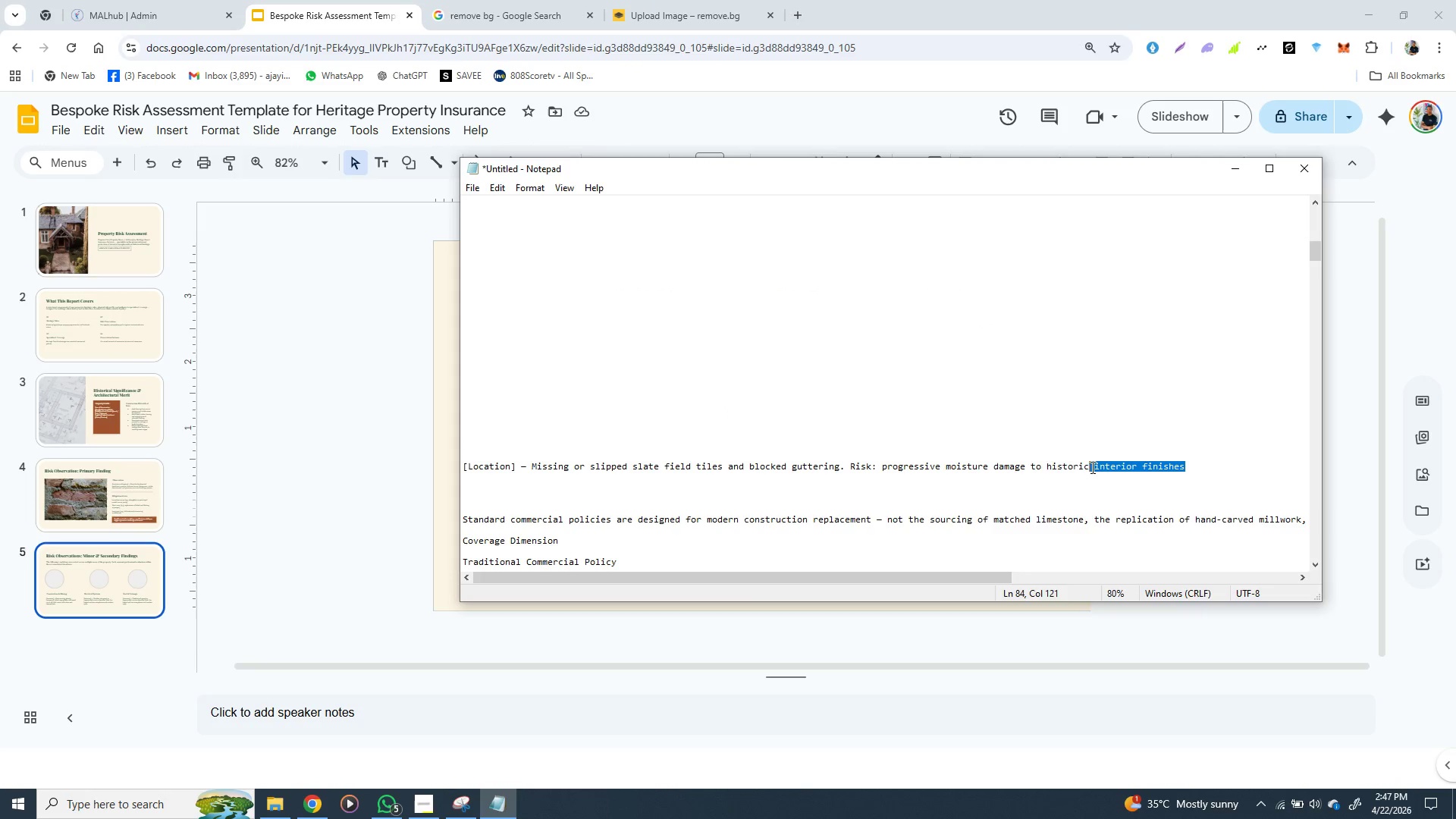 
left_click_drag(start_coordinate=[1183, 471], to_coordinate=[465, 466])
 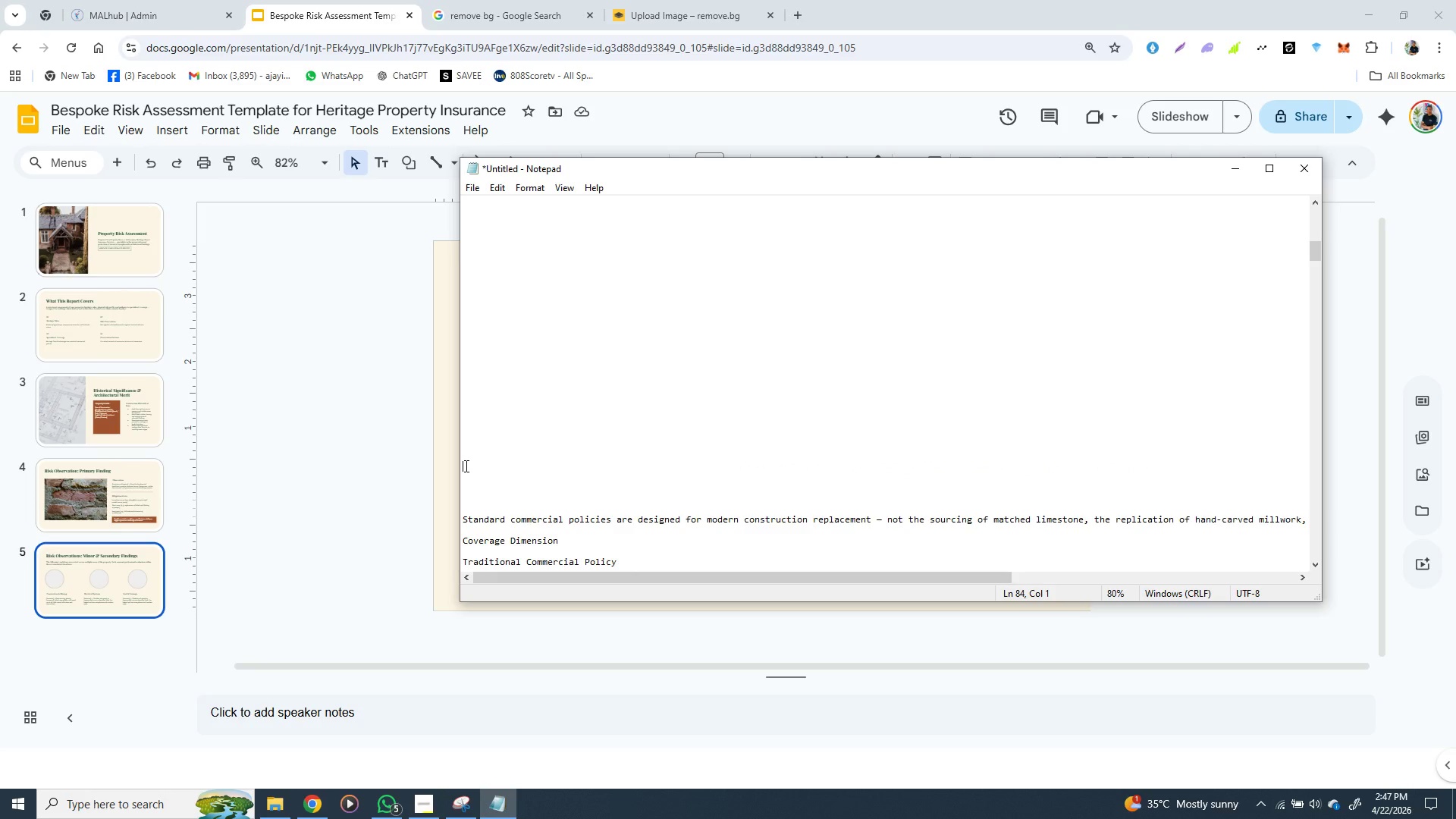 
key(Control+X)
 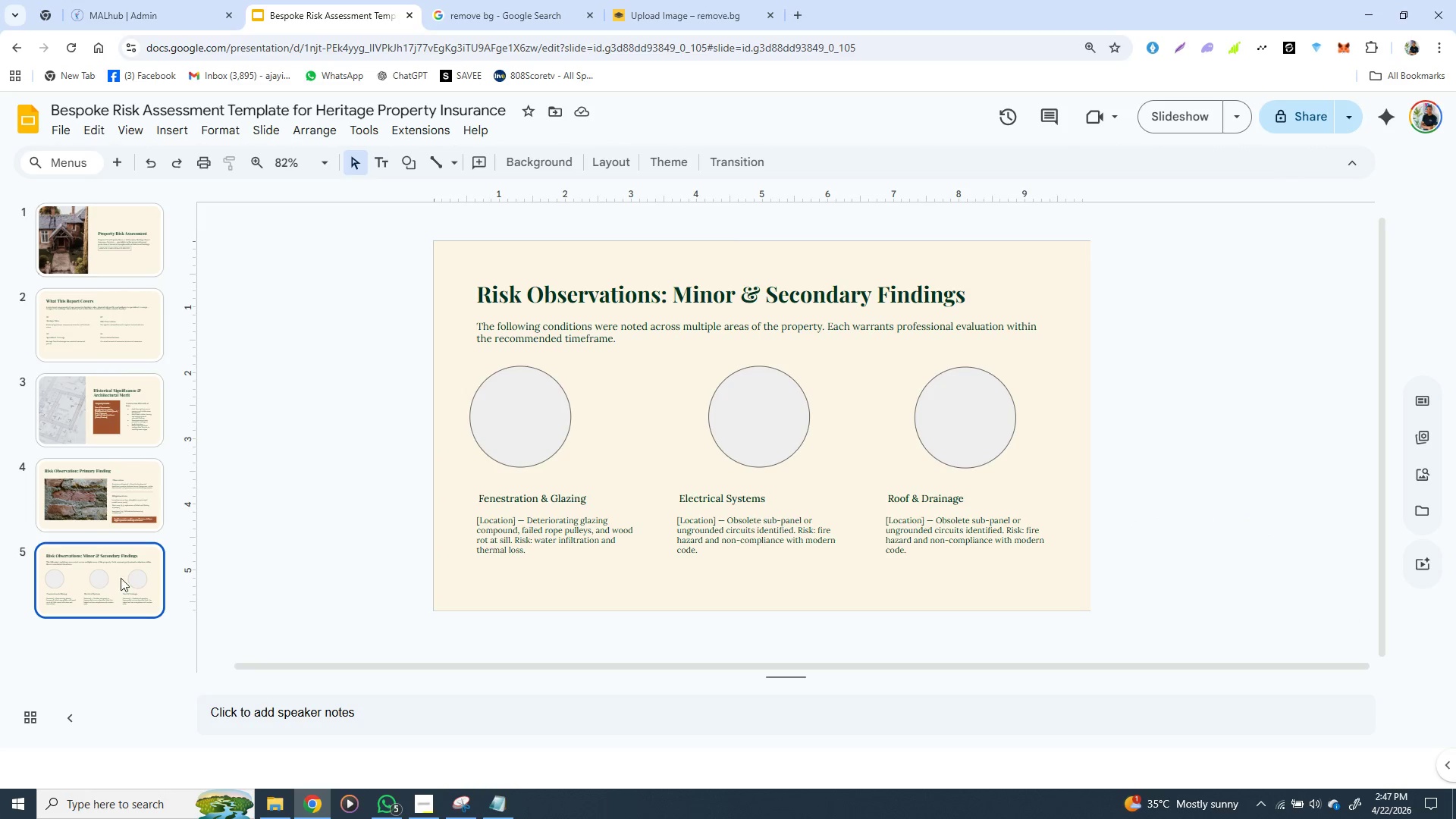 
left_click([110, 581])
 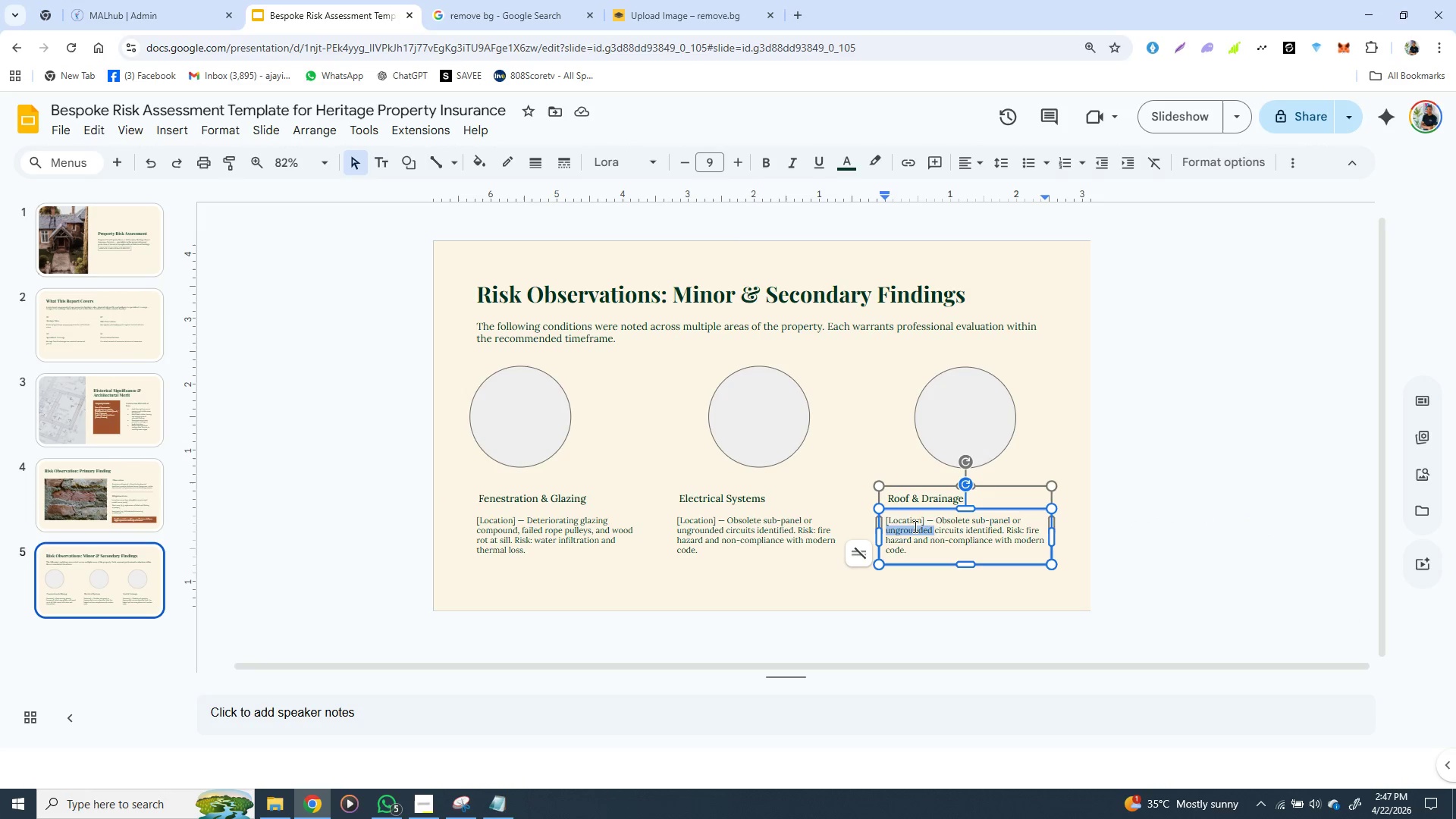 
double_click([914, 526])
 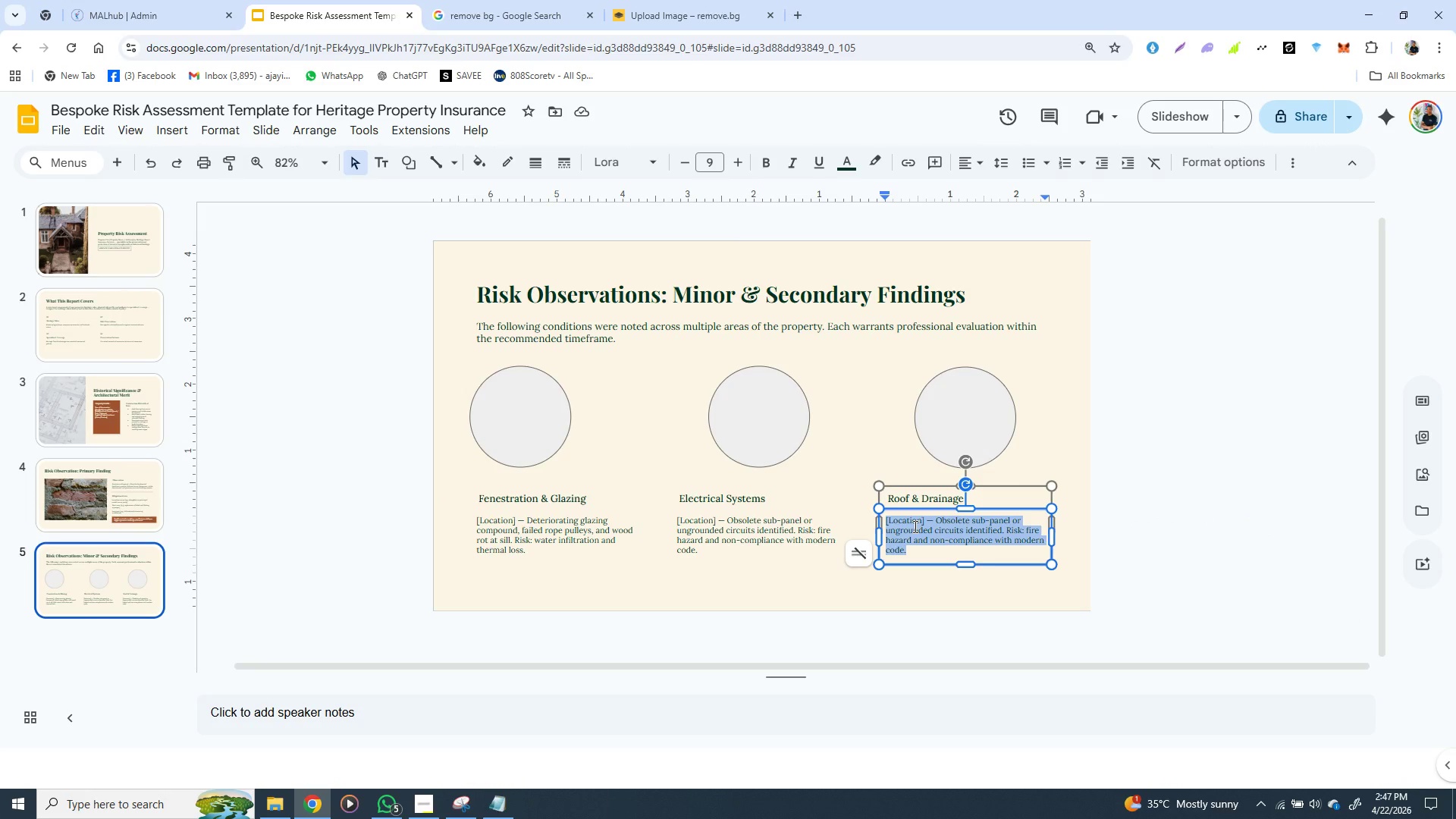 
triple_click([914, 526])
 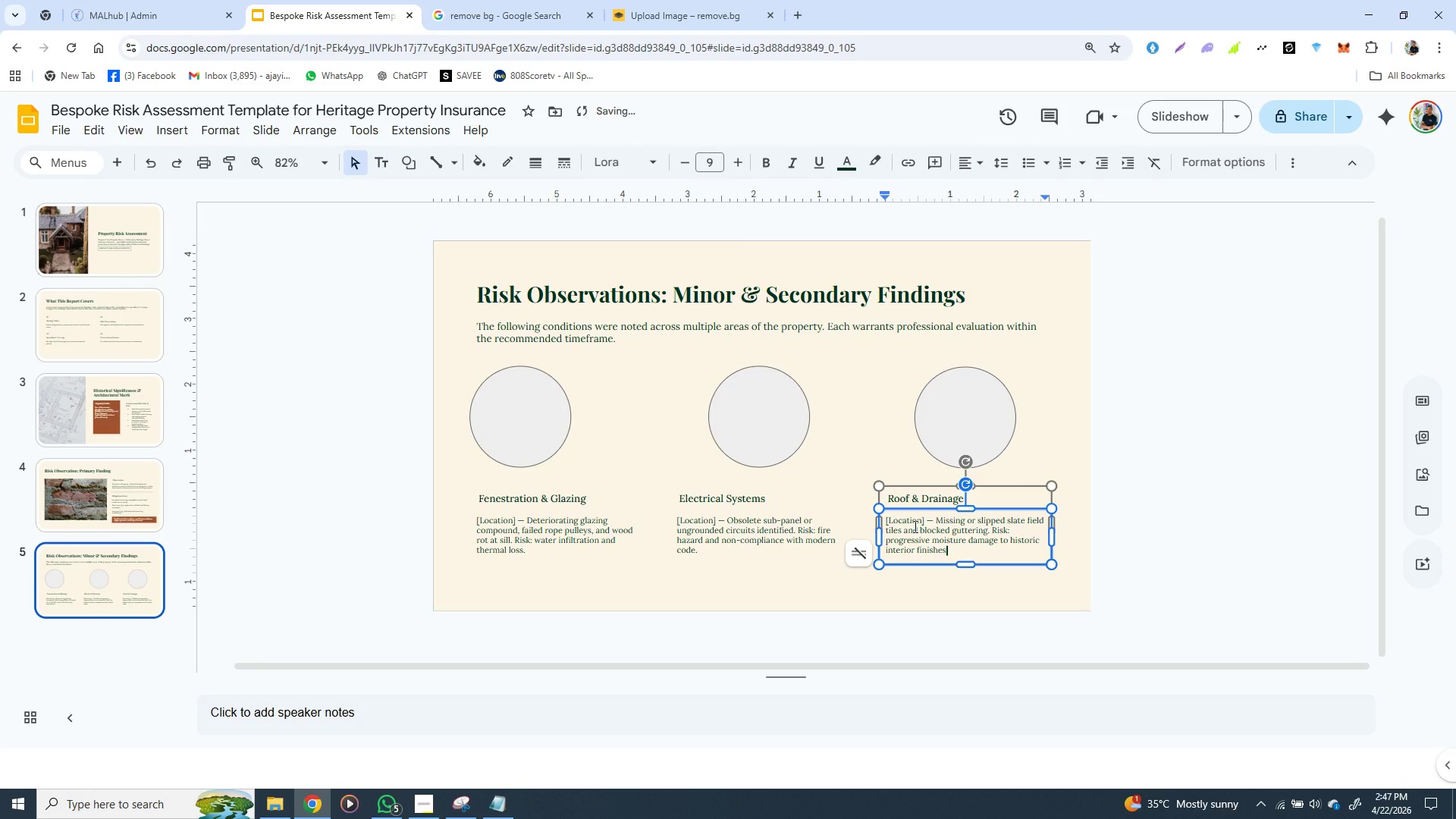 
key(Control+V)
 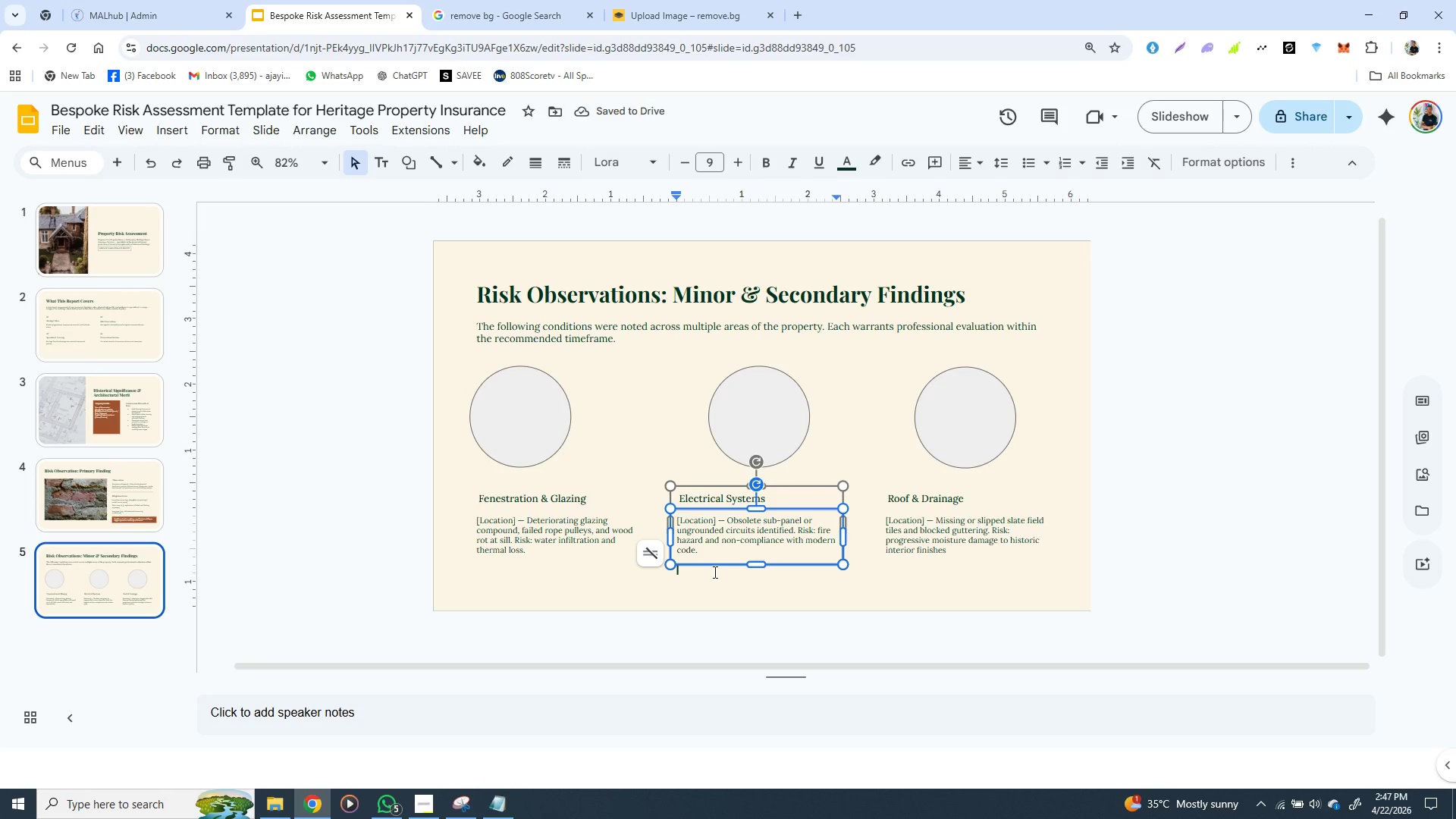 
left_click([714, 572])
 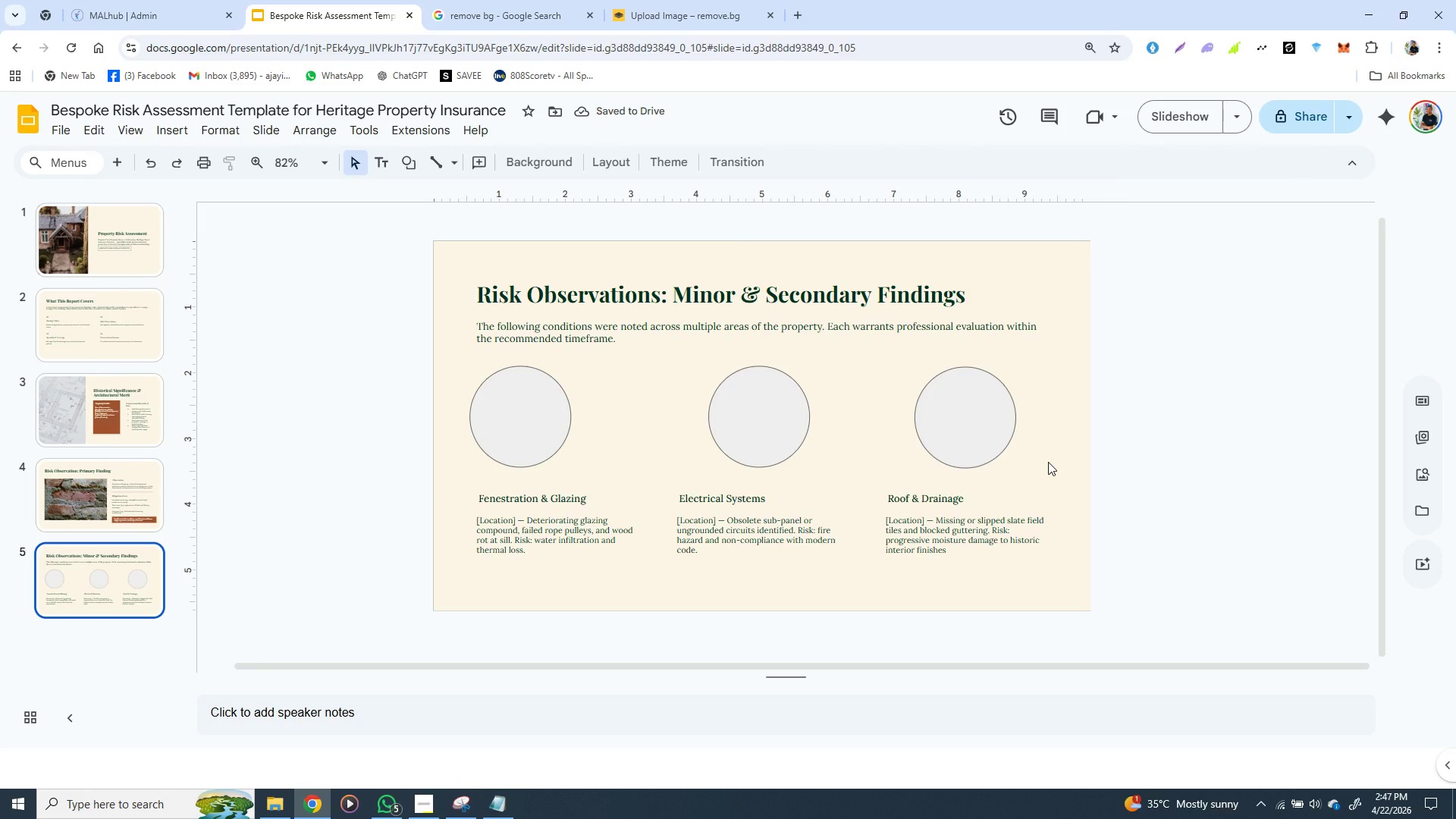 
left_click([1048, 462])
 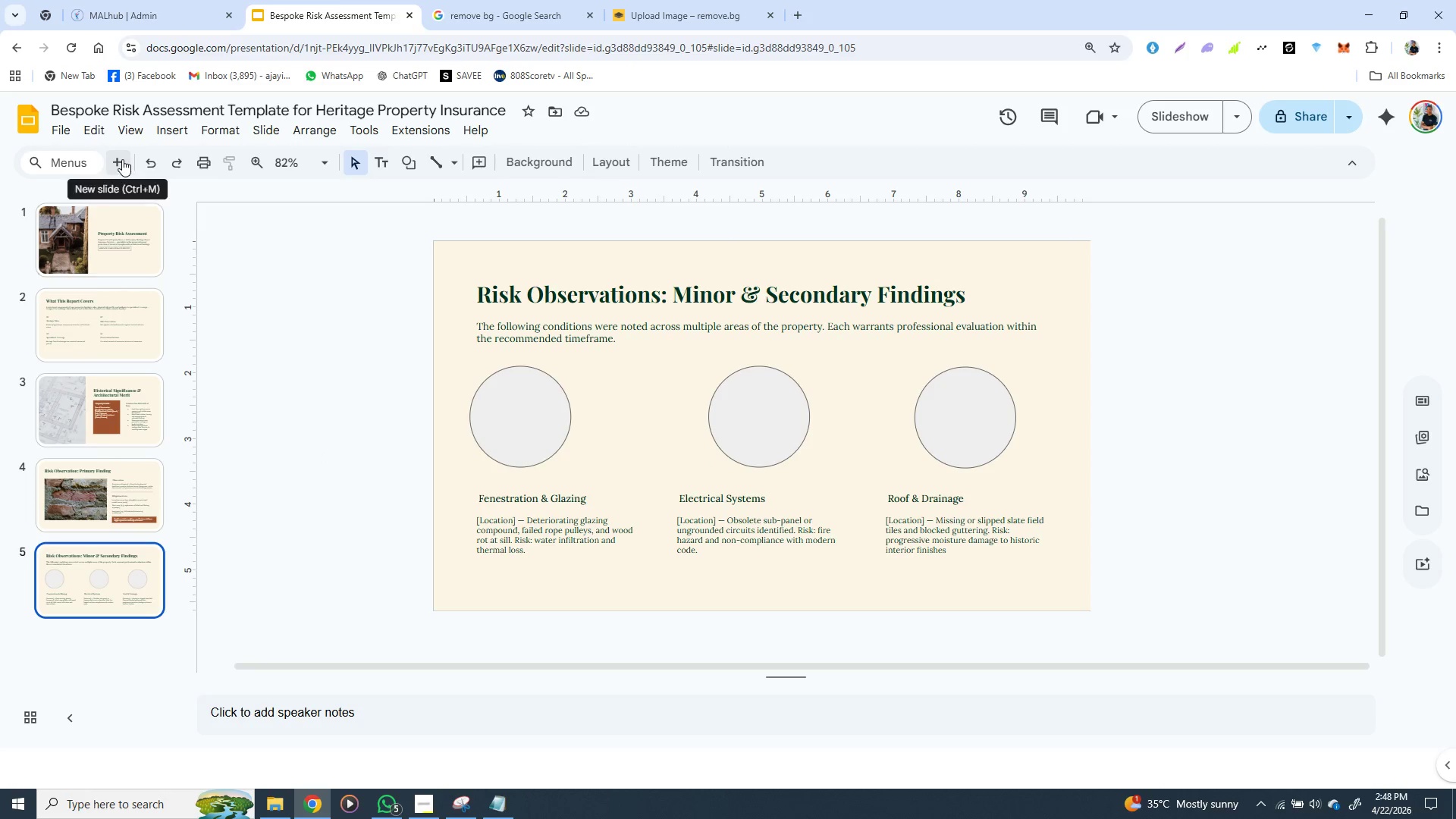 
left_click([122, 159])
 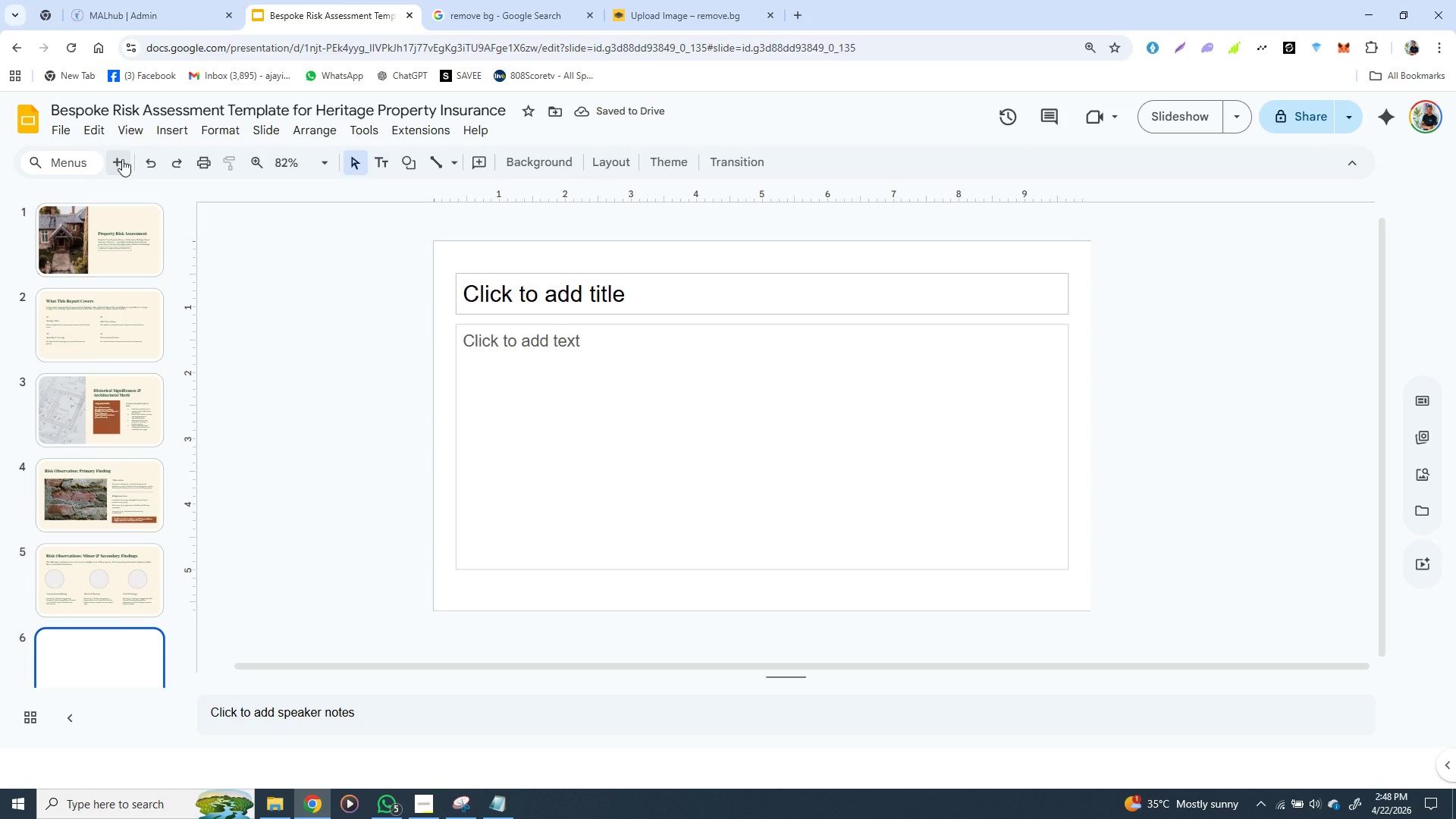 
wait(8.69)
 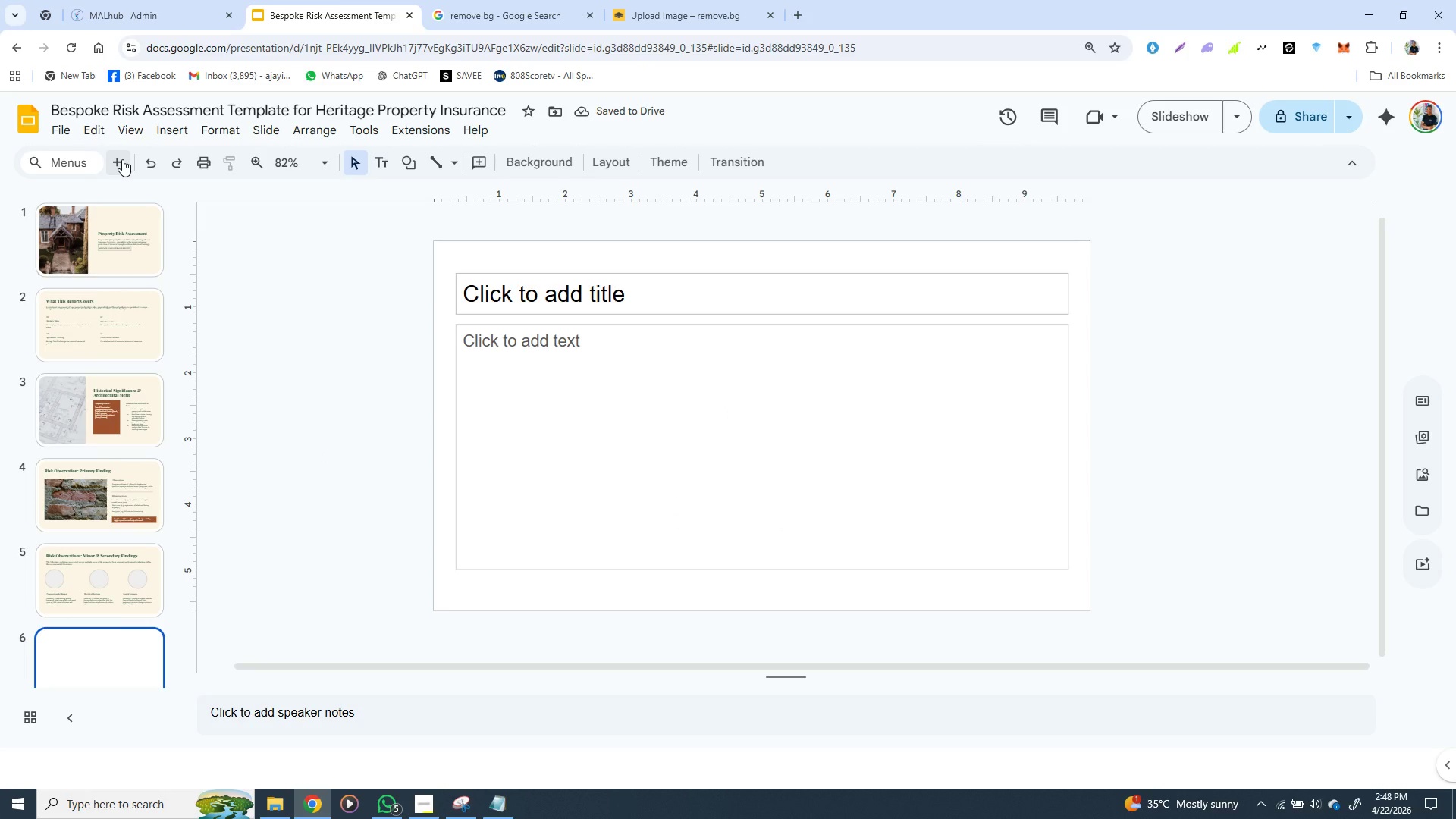 
left_click([491, 270])
 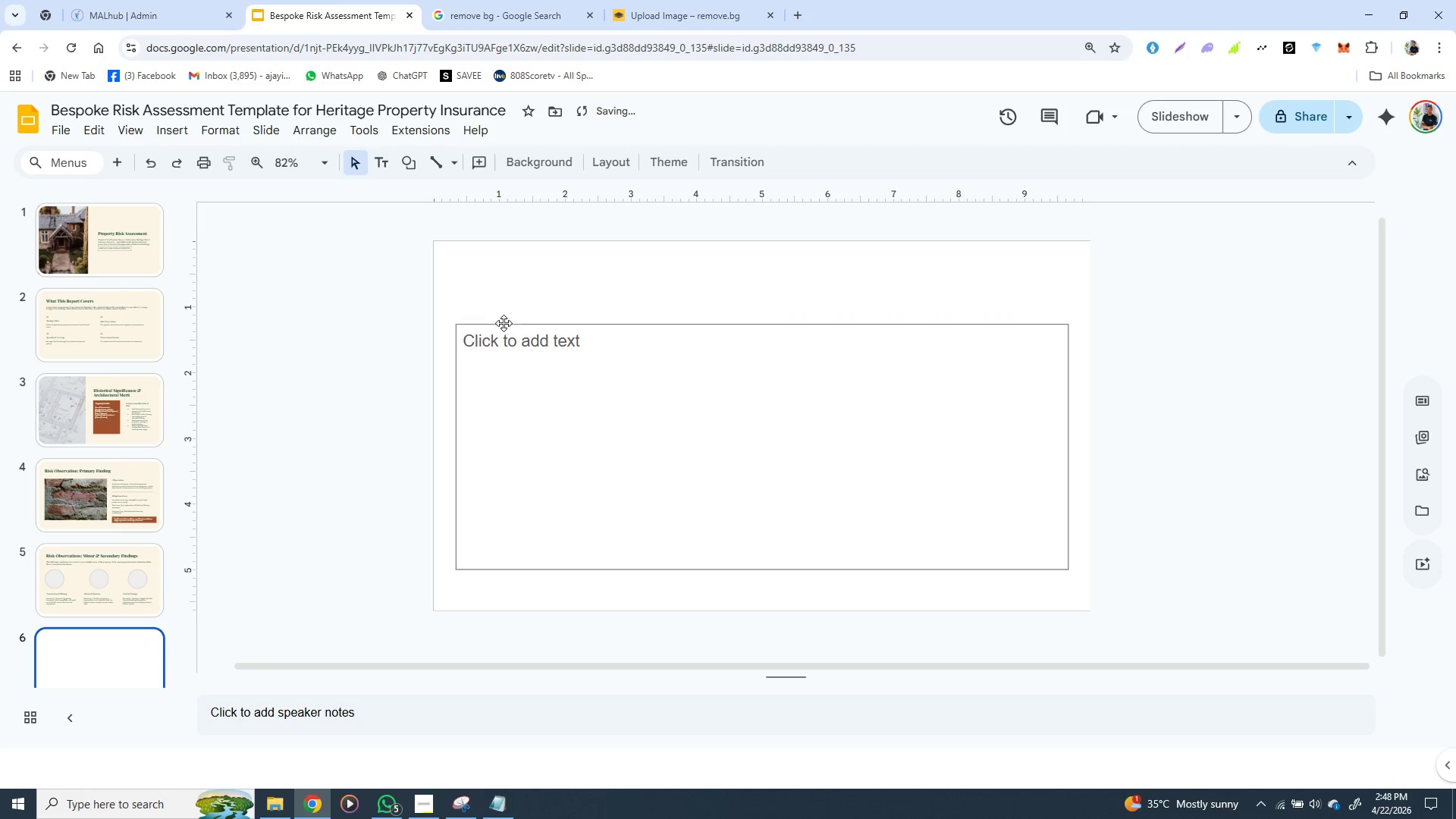 
key(Backspace)
 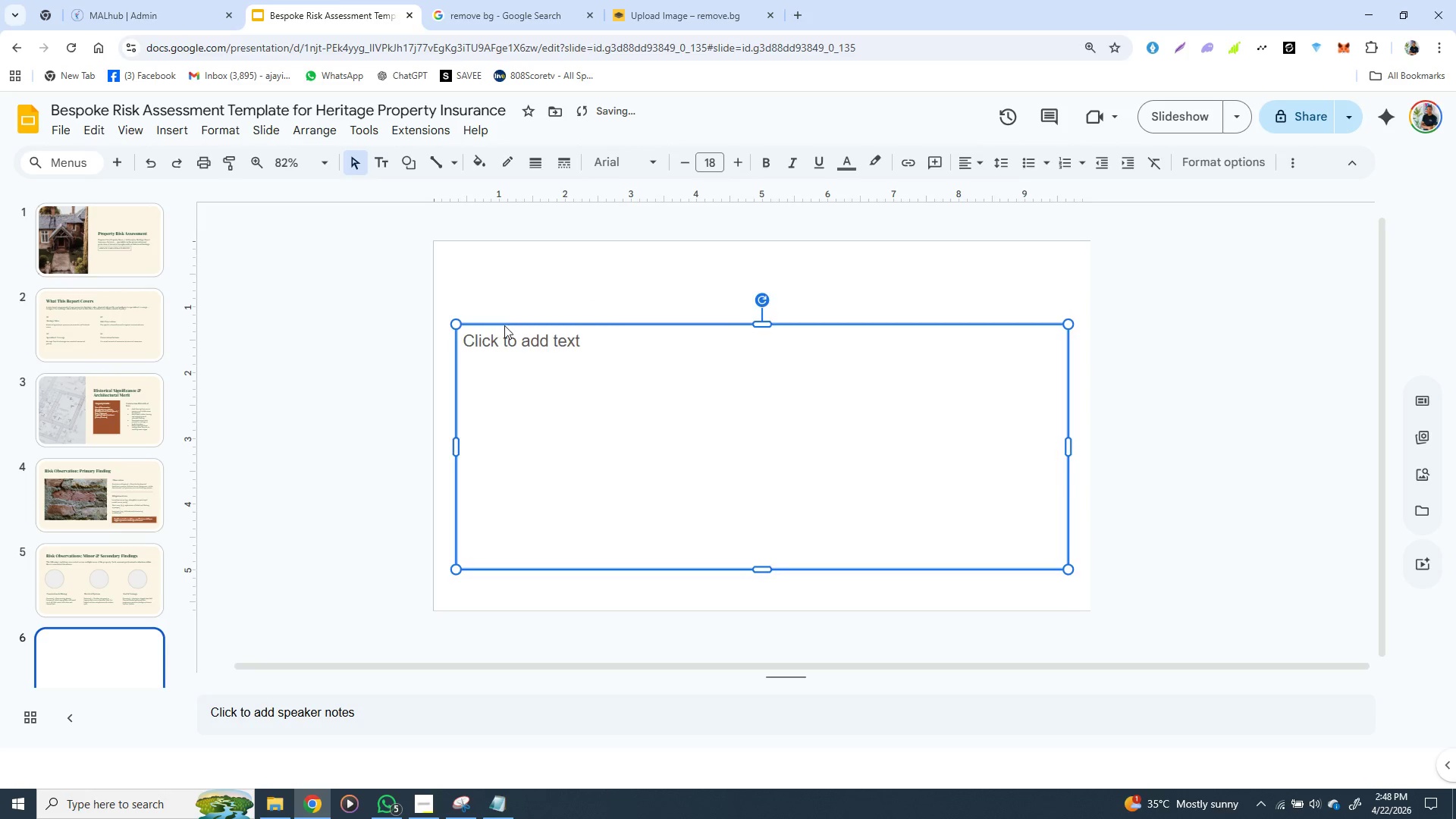 
left_click([504, 325])
 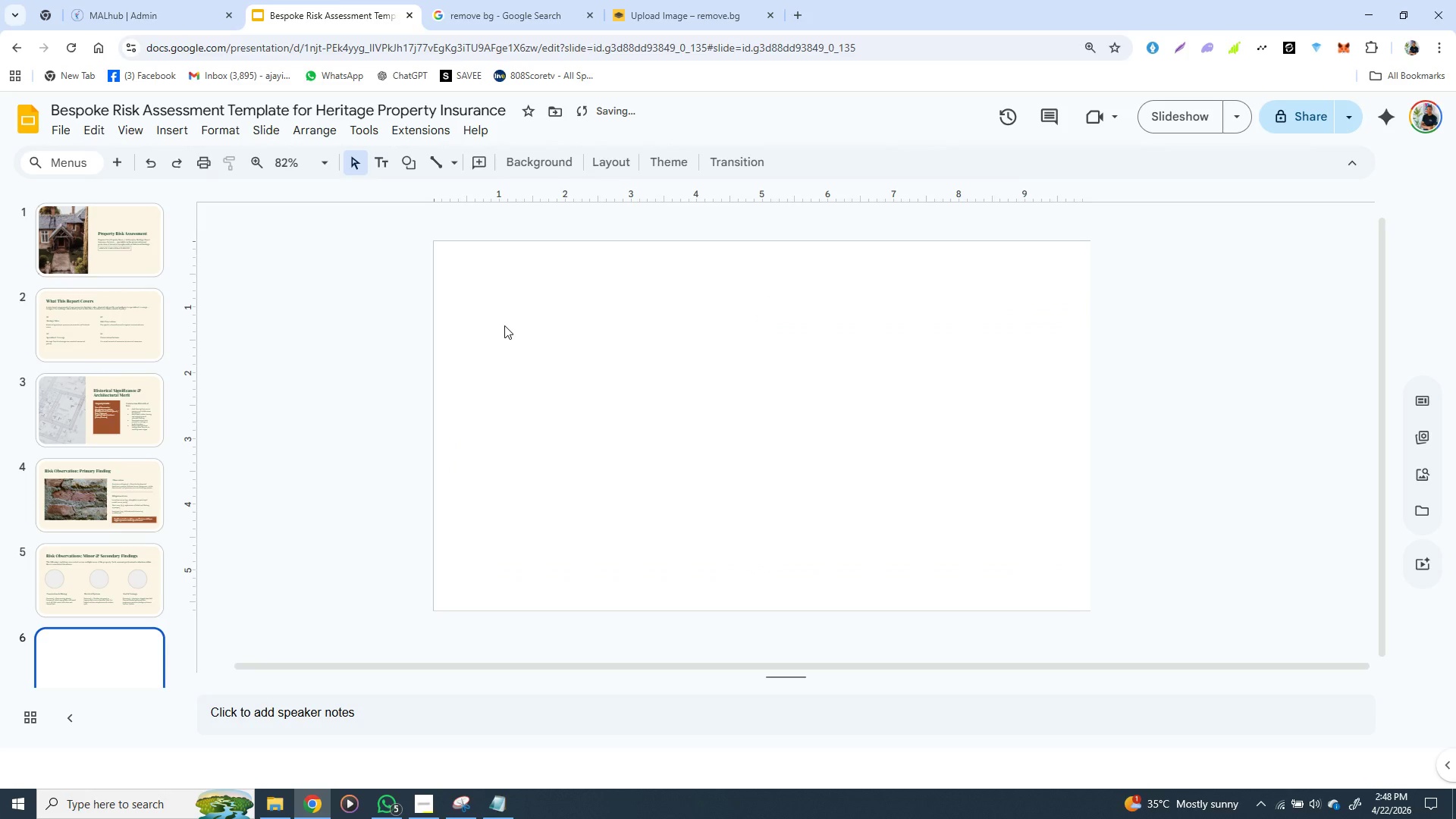 
key(Backspace)
 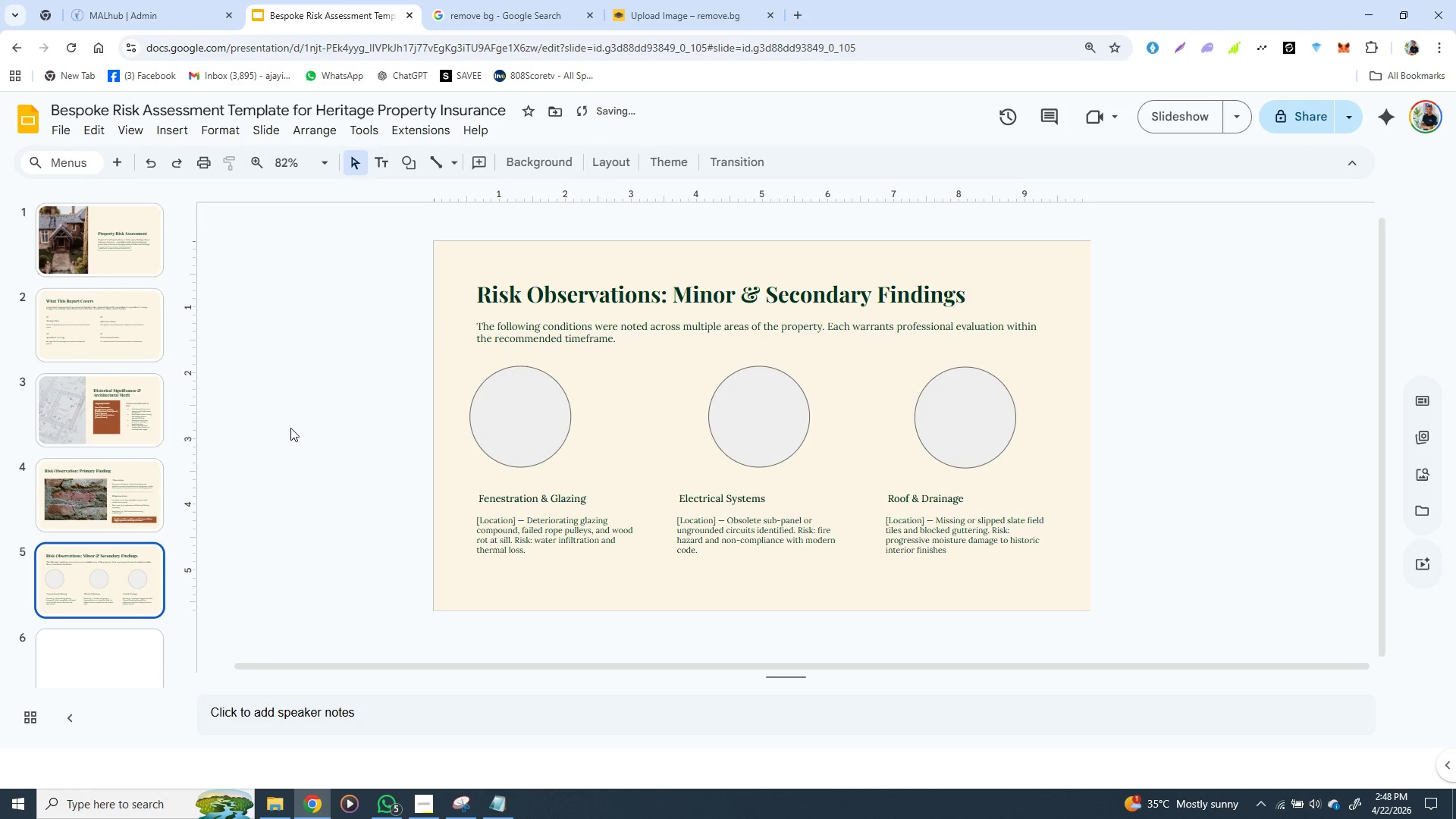 
left_click([130, 563])
 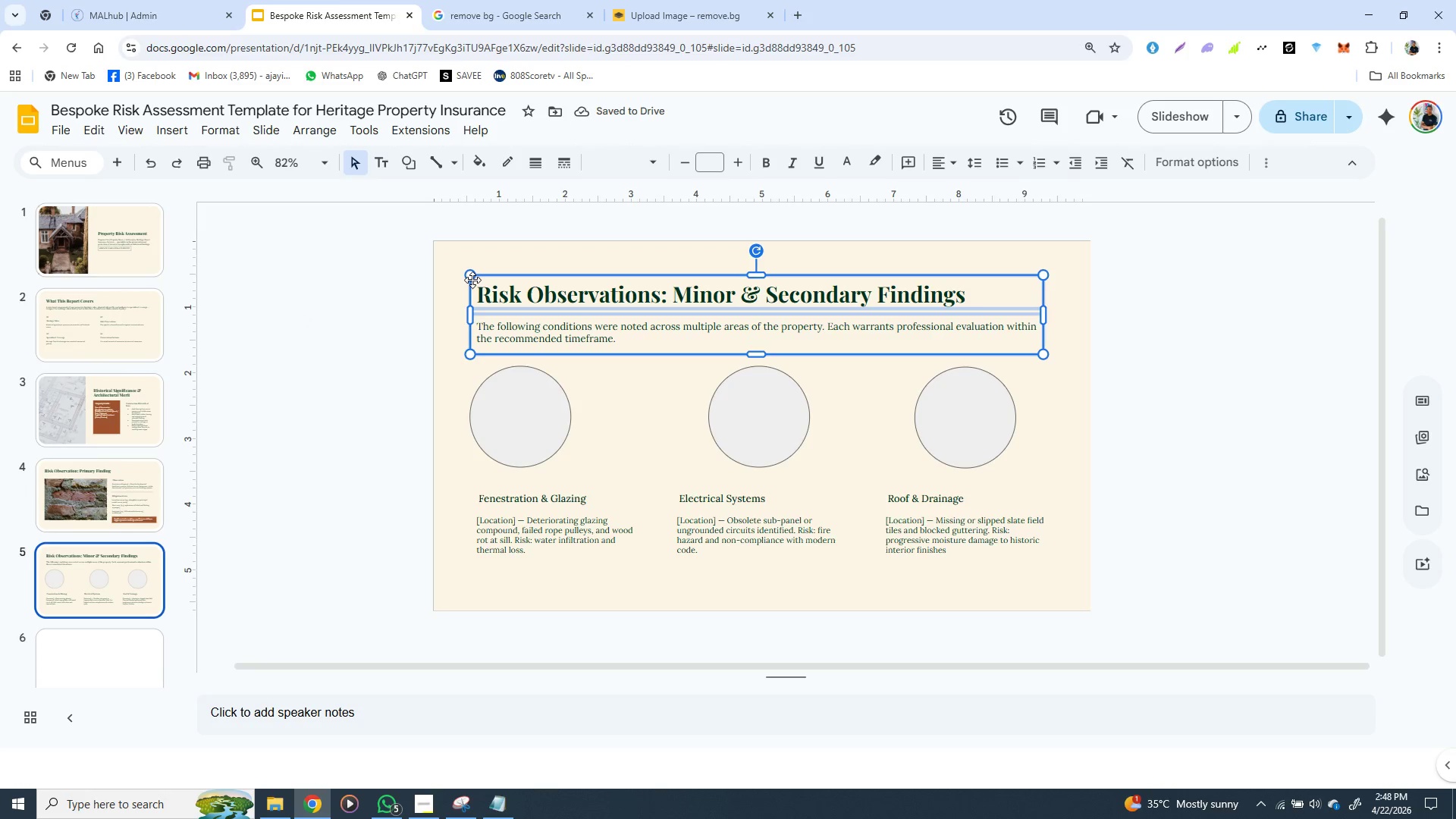 
left_click([472, 280])
 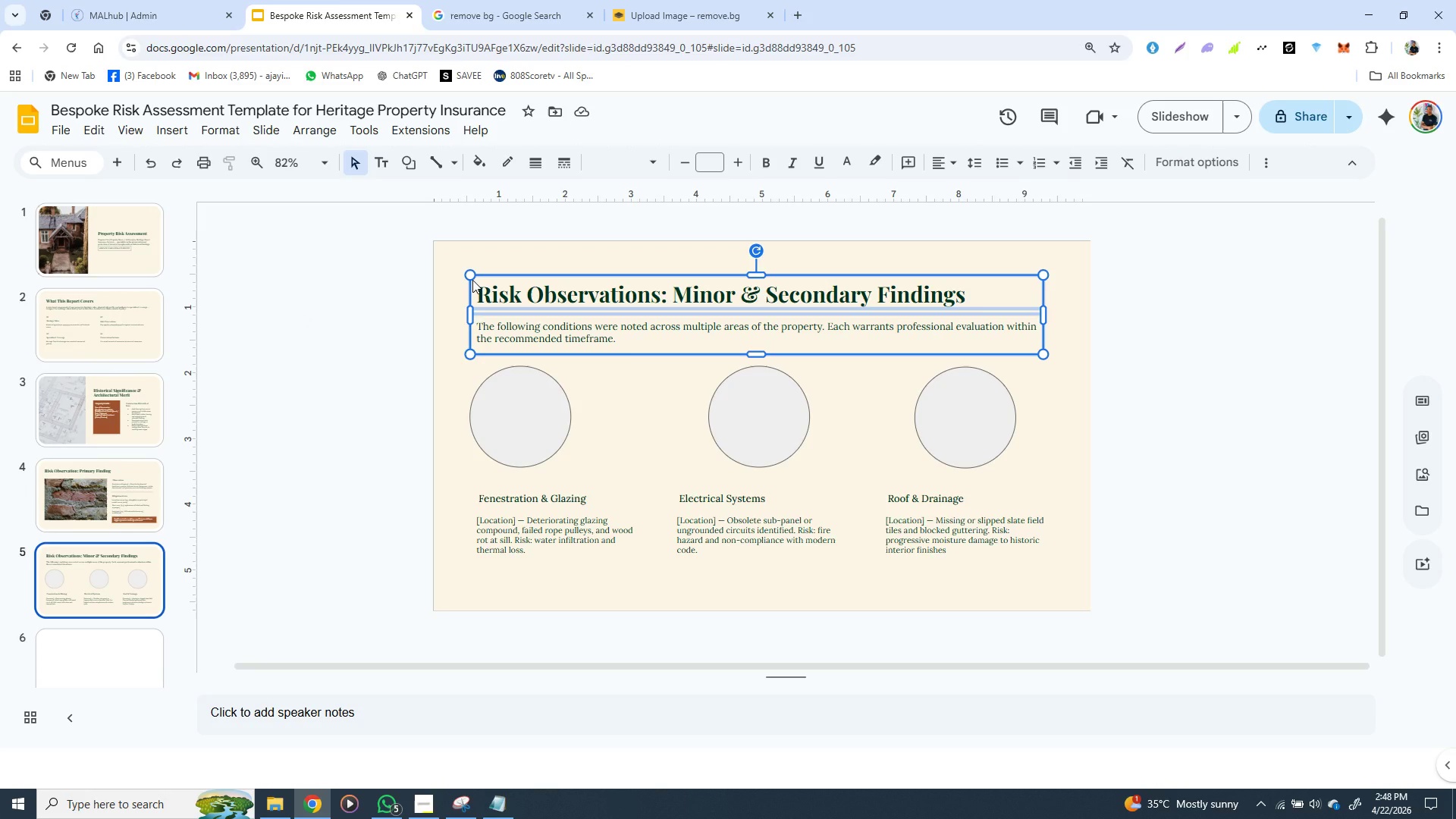 
key(Control+C)
 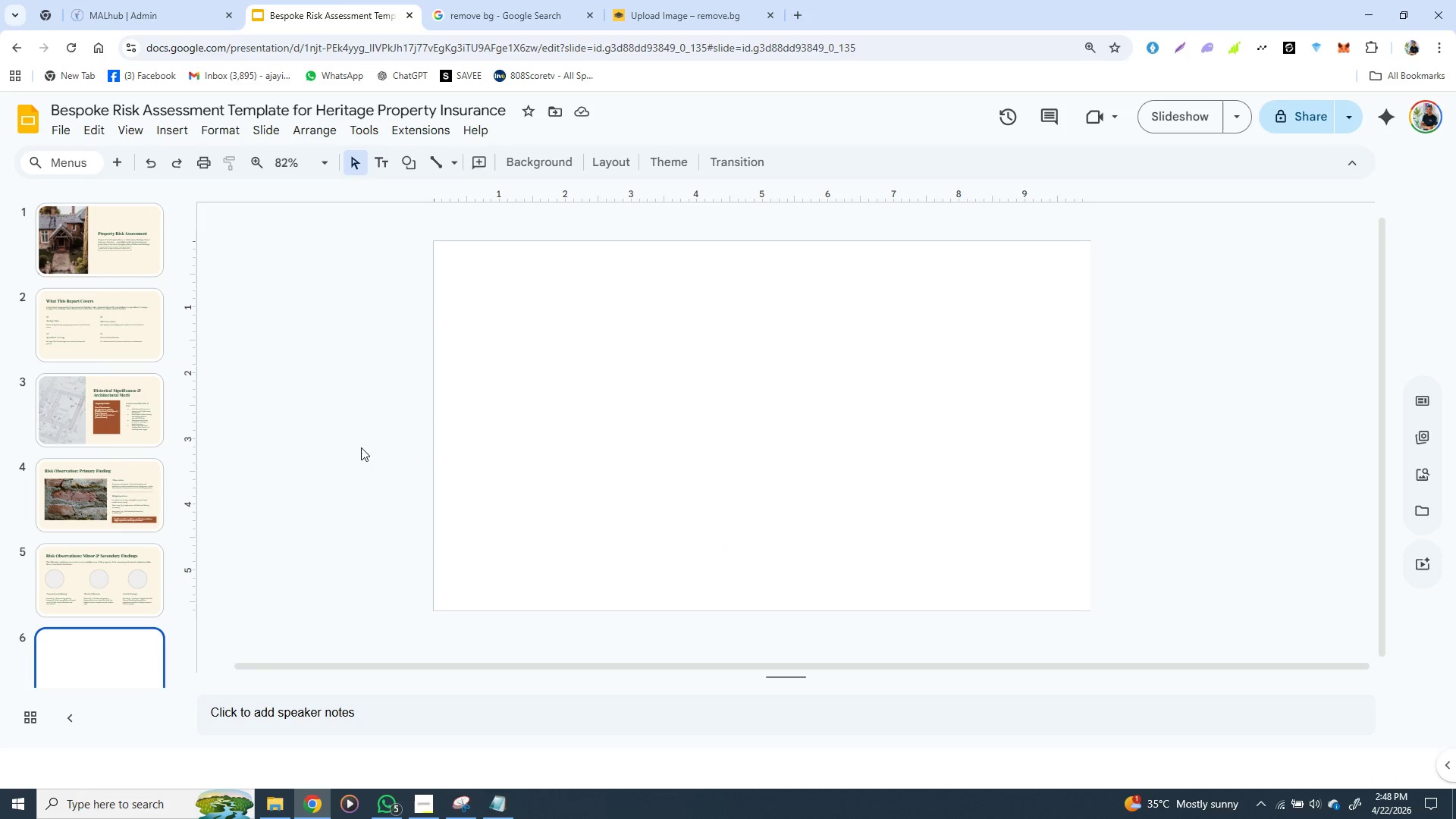 
left_click([122, 657])
 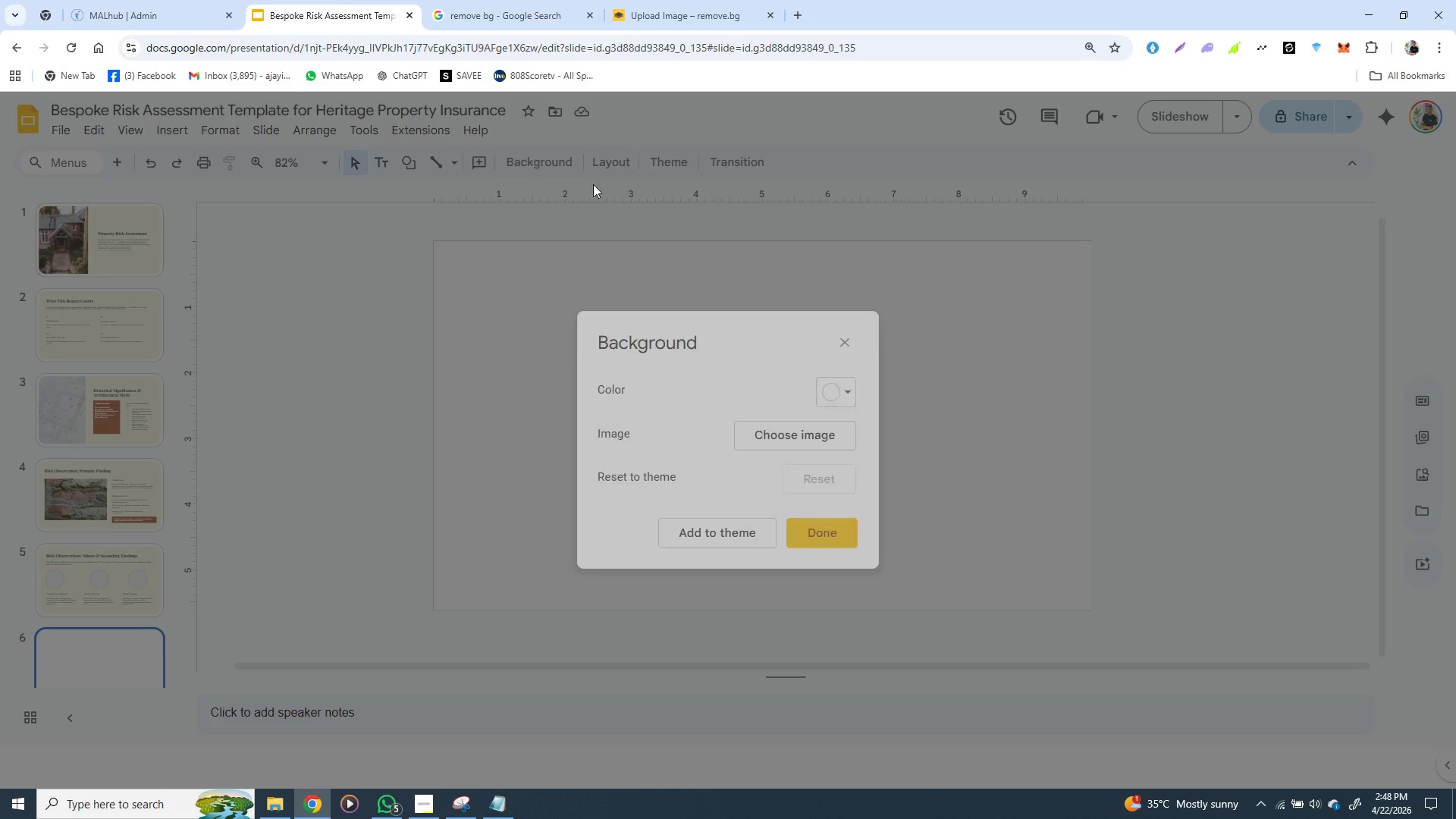 
left_click([532, 161])
 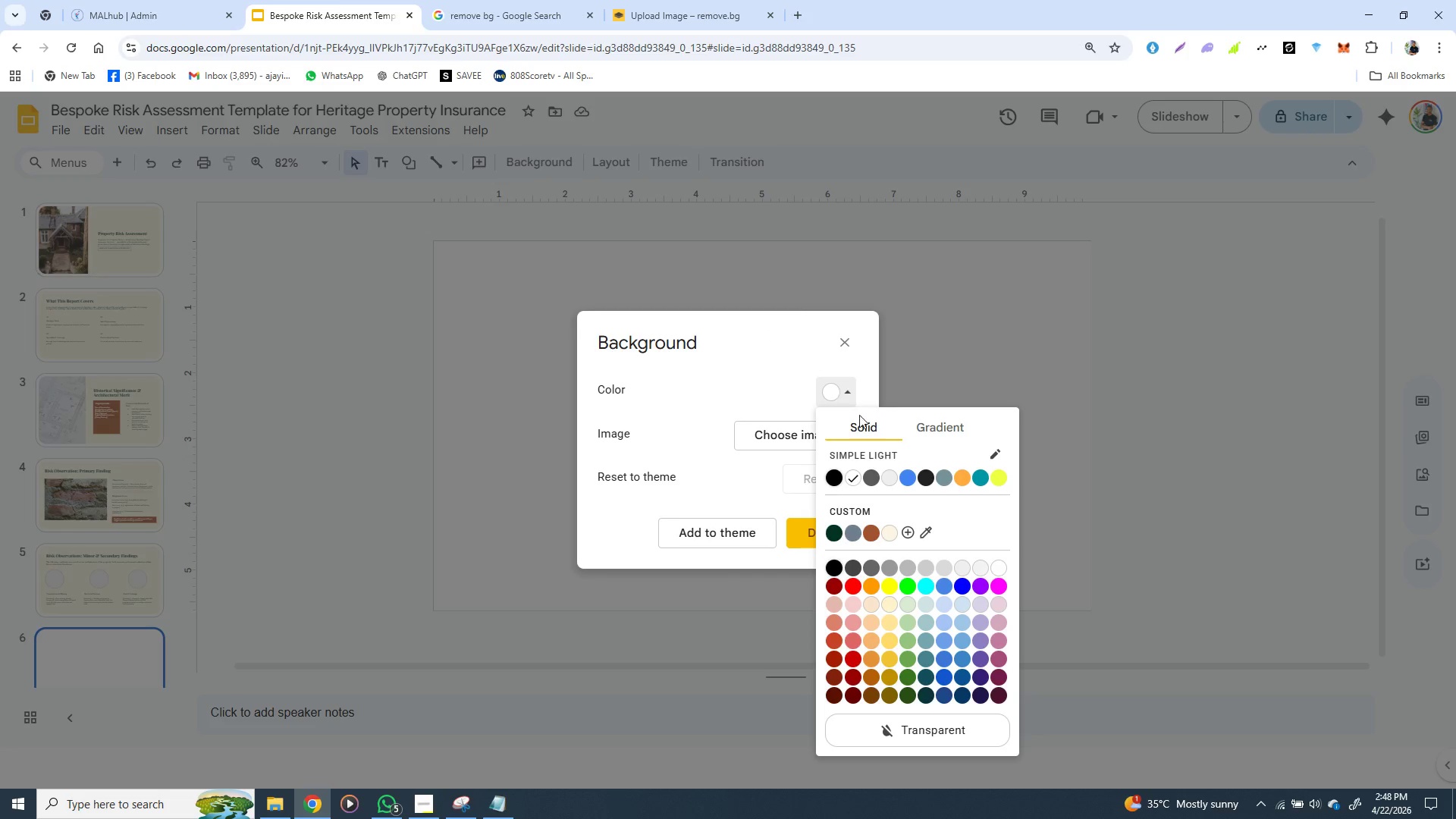 
left_click([847, 390])
 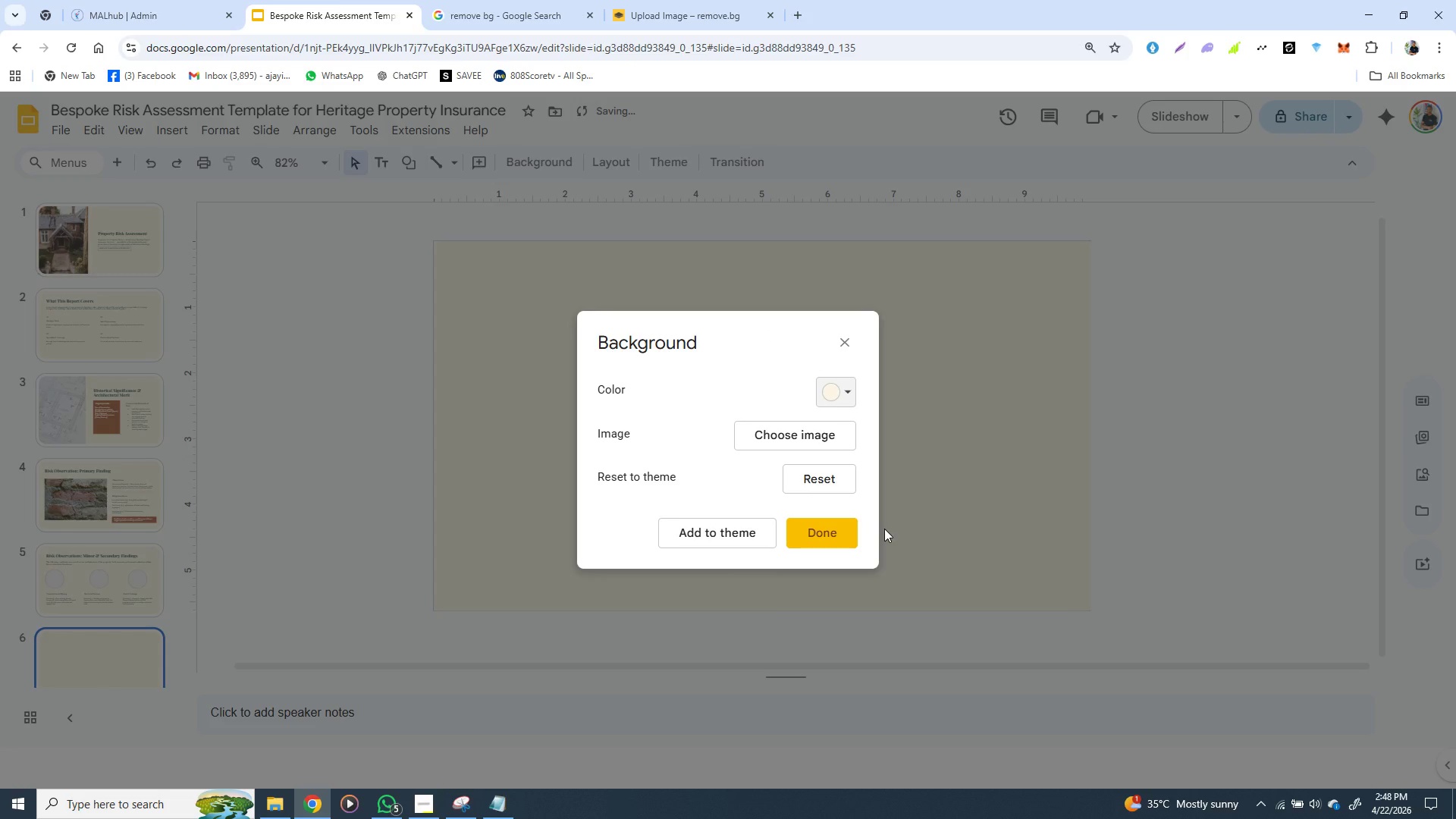 
left_click([884, 529])
 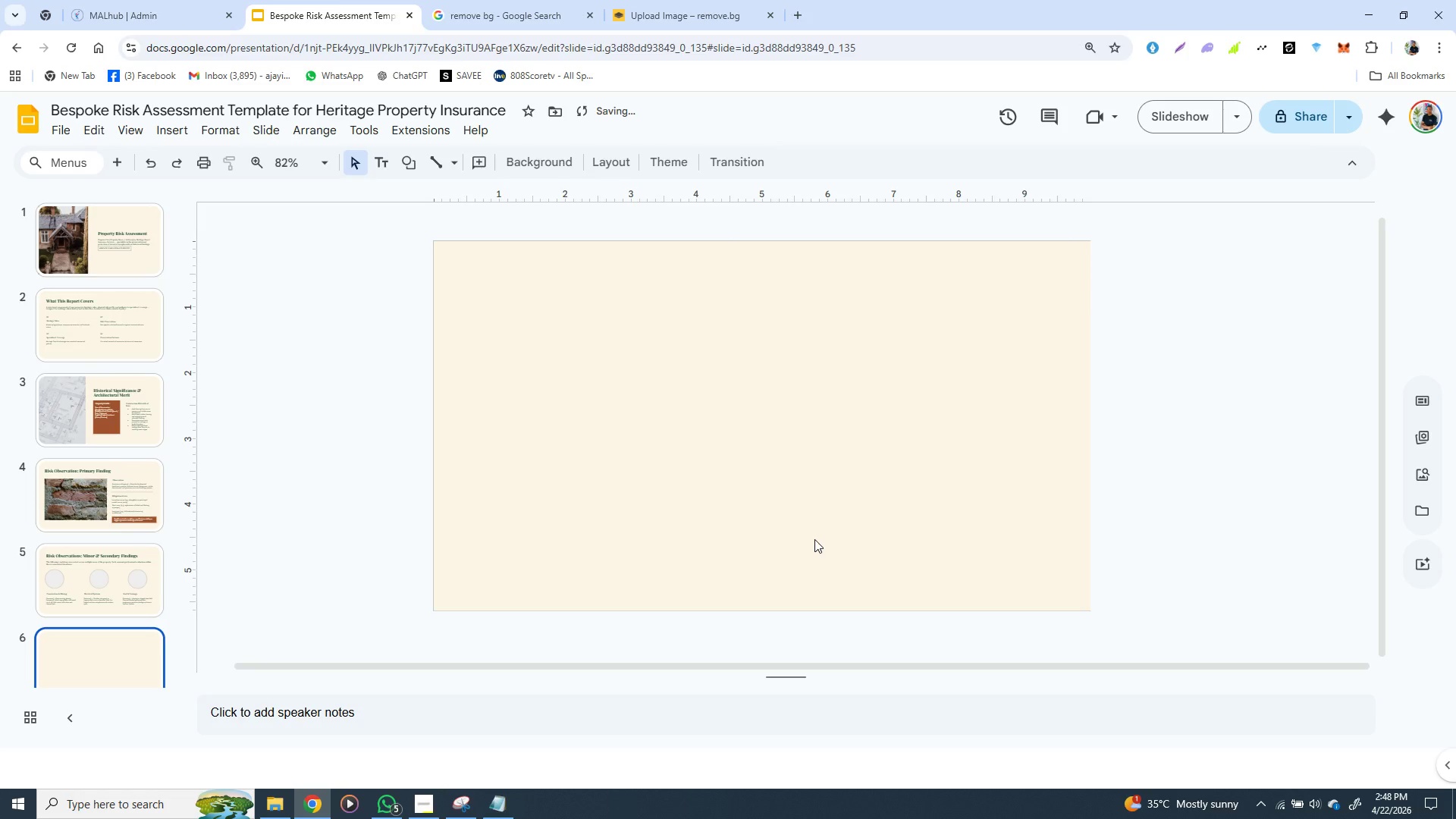 
left_click([814, 539])
 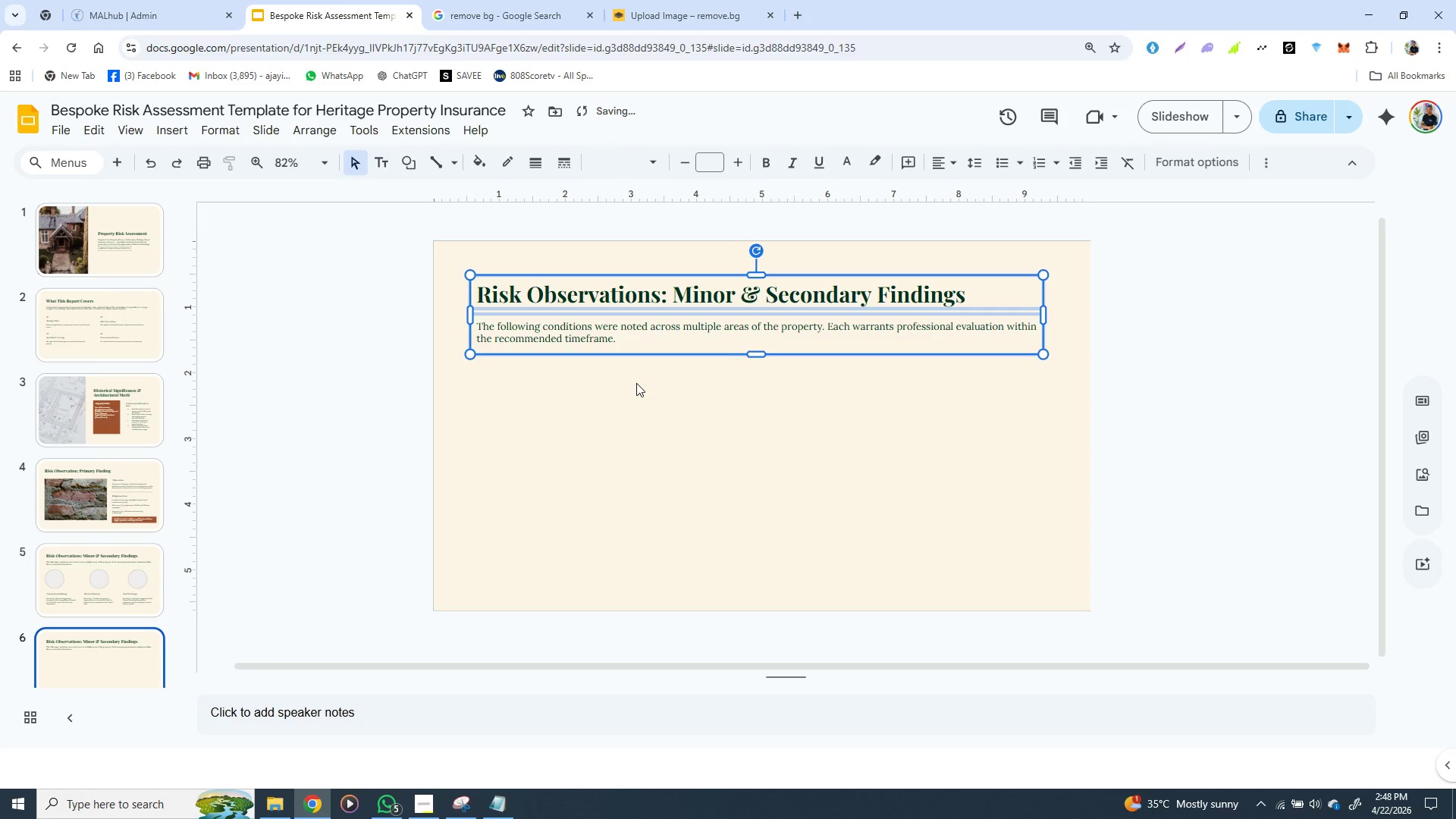 
key(Control+V)
 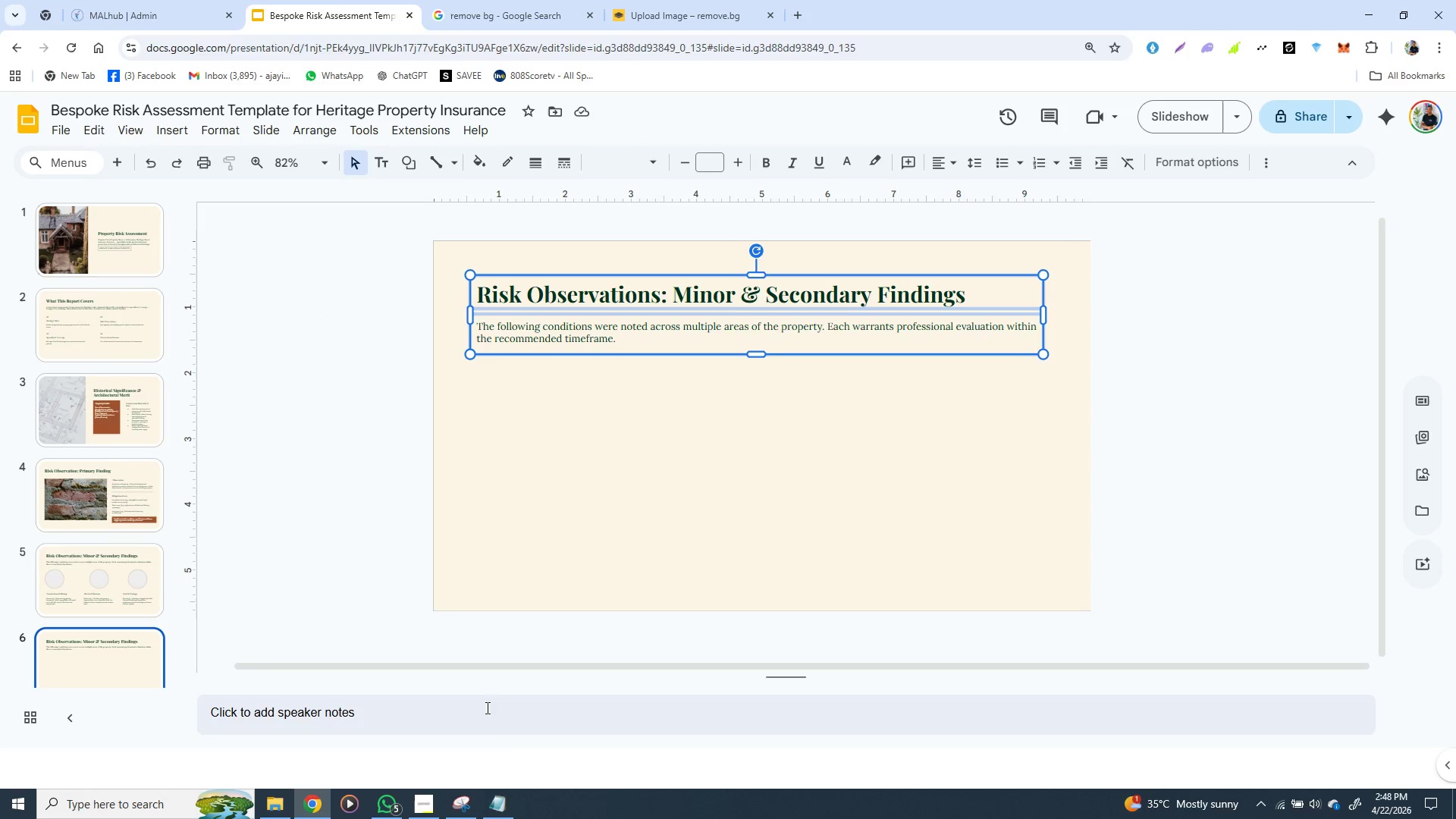 
wait(7.66)
 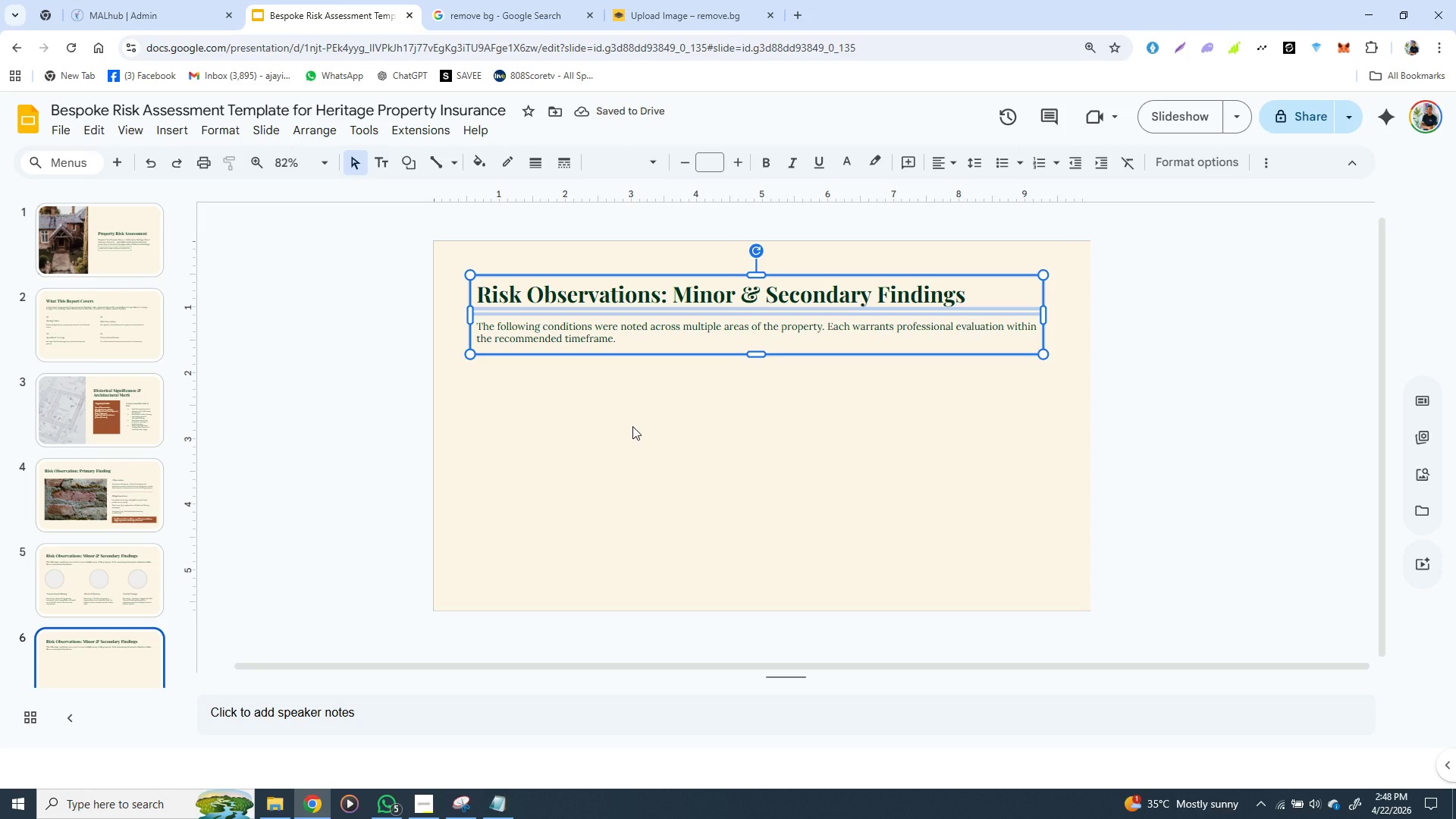 
left_click([495, 799])
 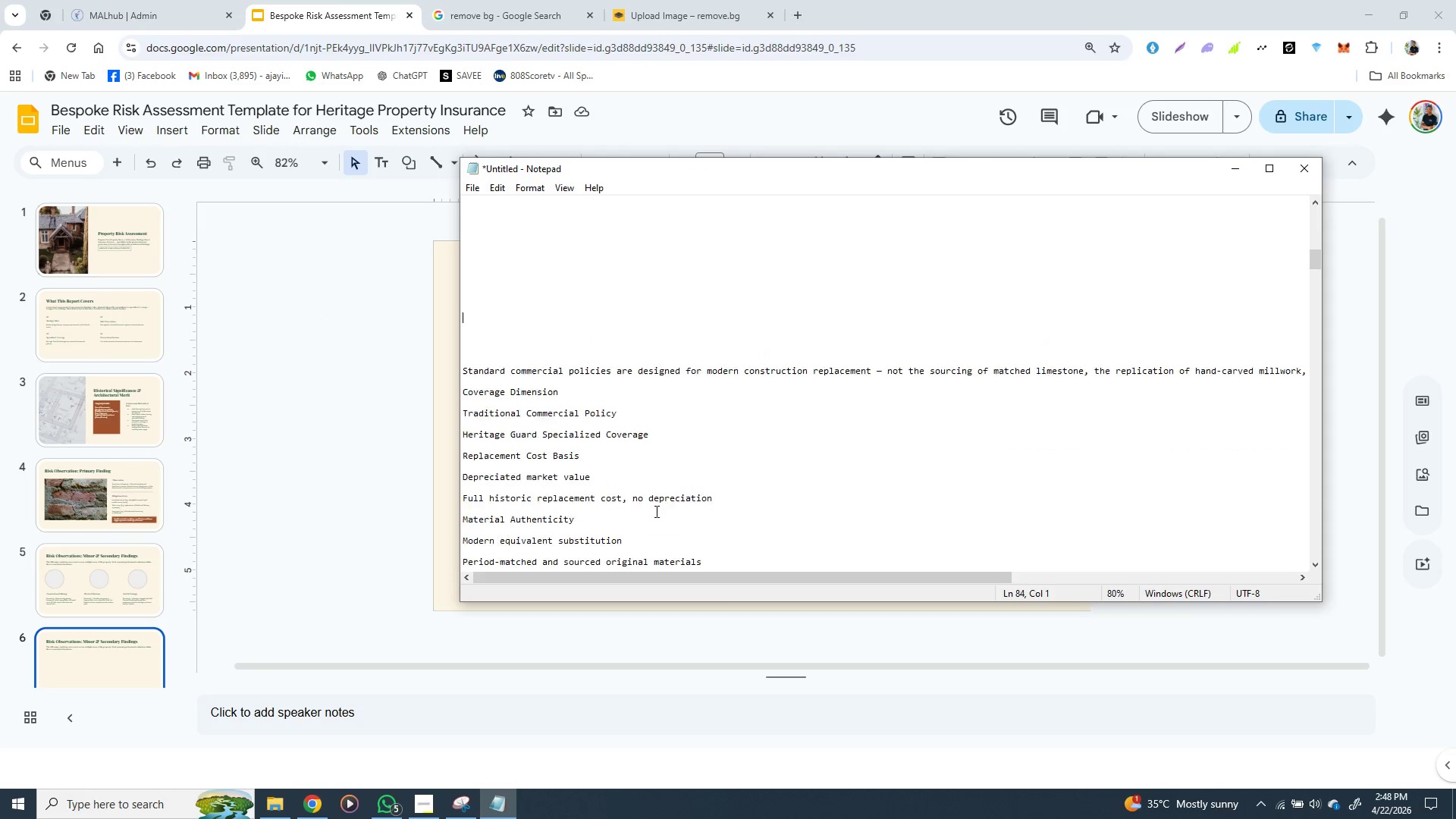 
scroll: coordinate [655, 511], scroll_direction: down, amount: 3.0
 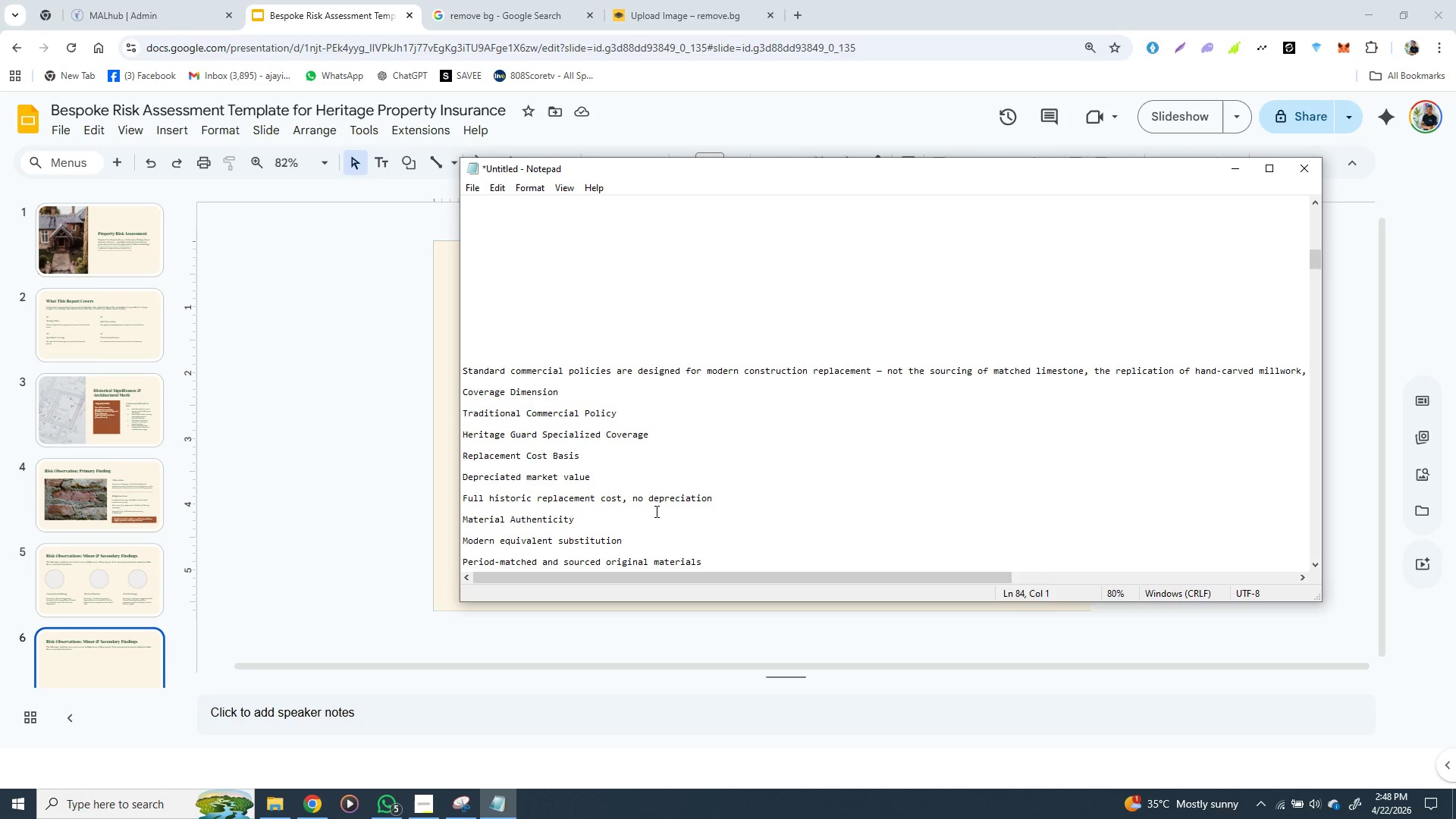 
hold_key(key=ControlLeft, duration=1.19)
 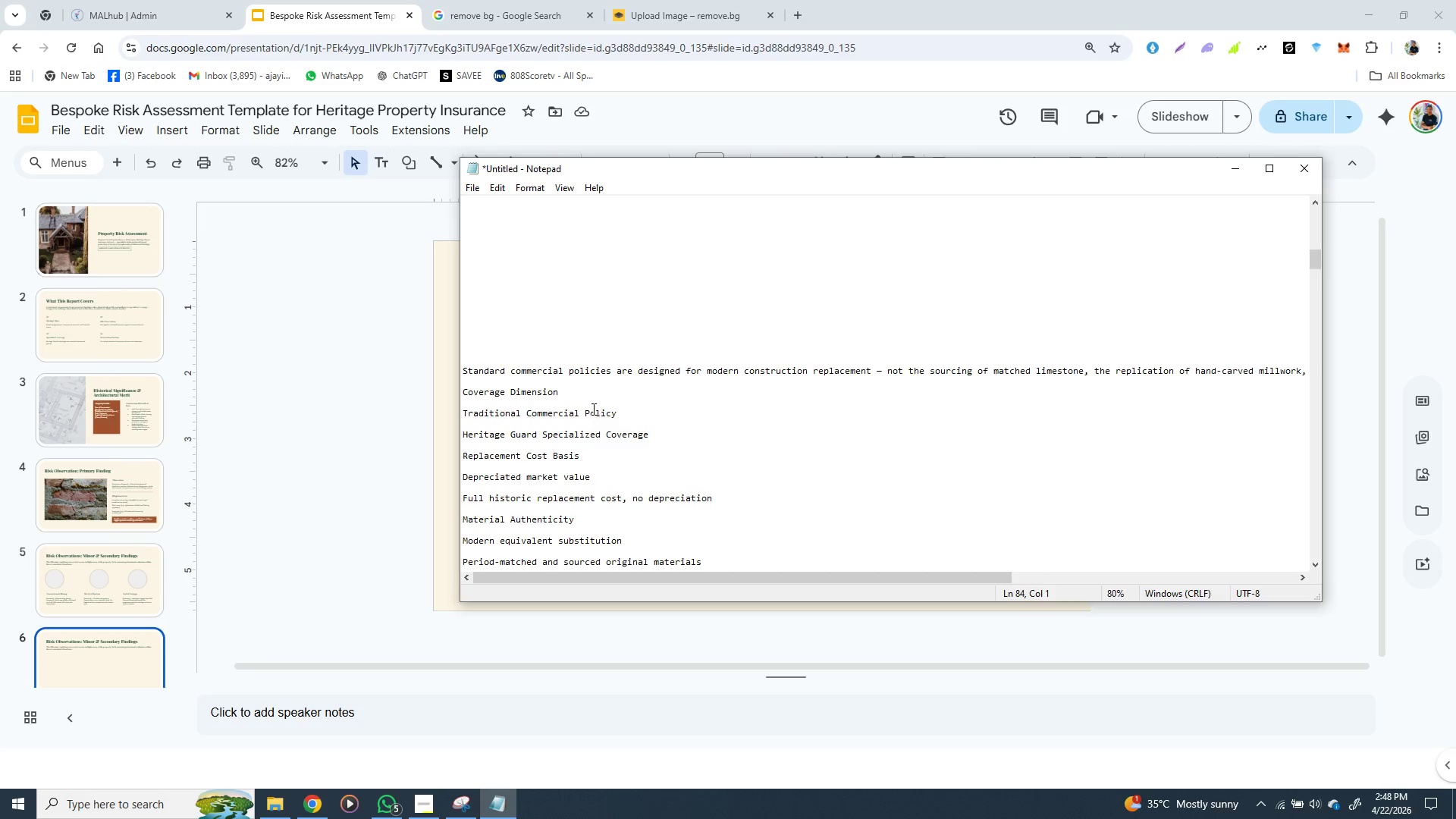 
scroll: coordinate [655, 511], scroll_direction: up, amount: 9.0
 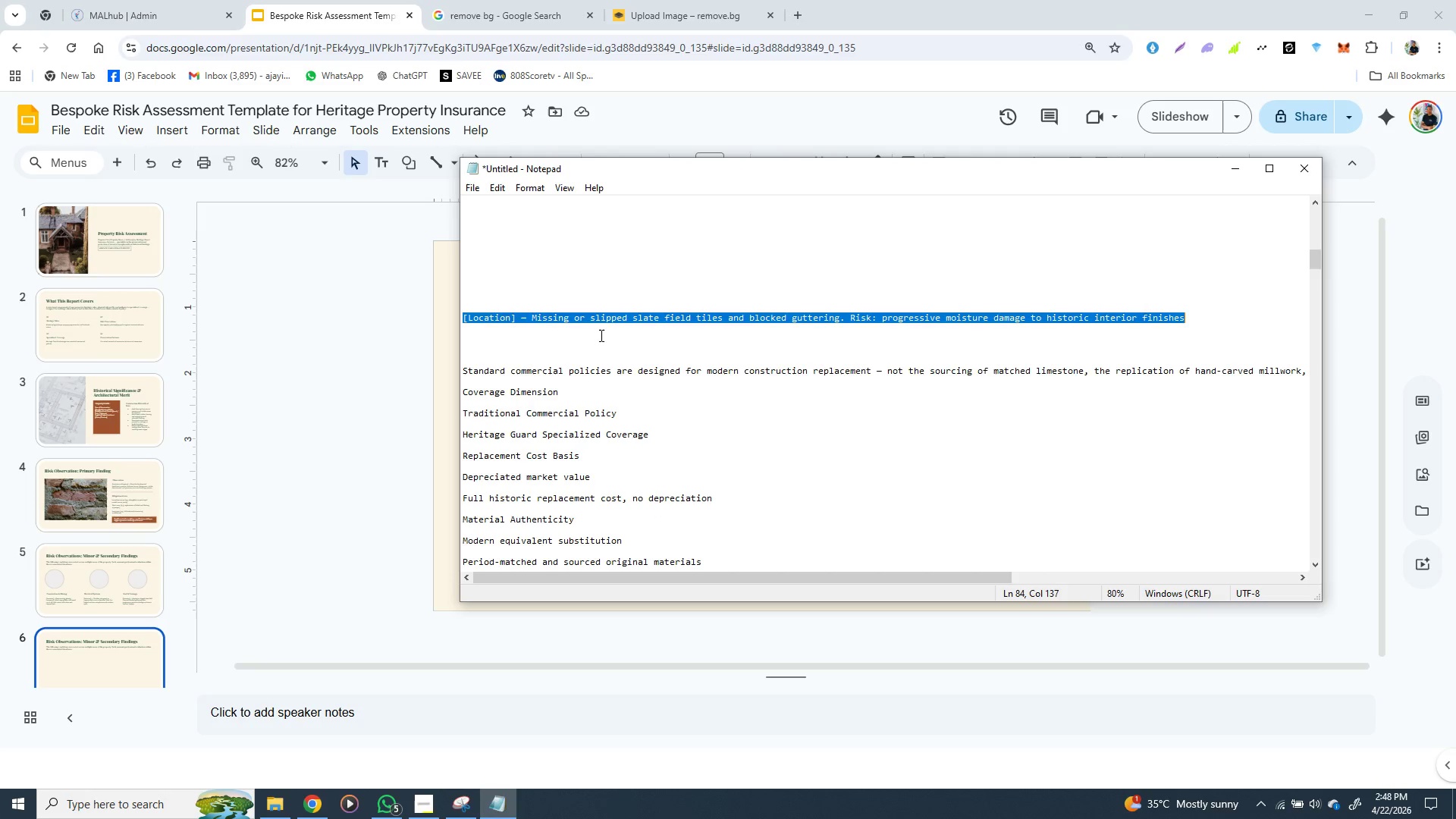 
key(Control+Z)
 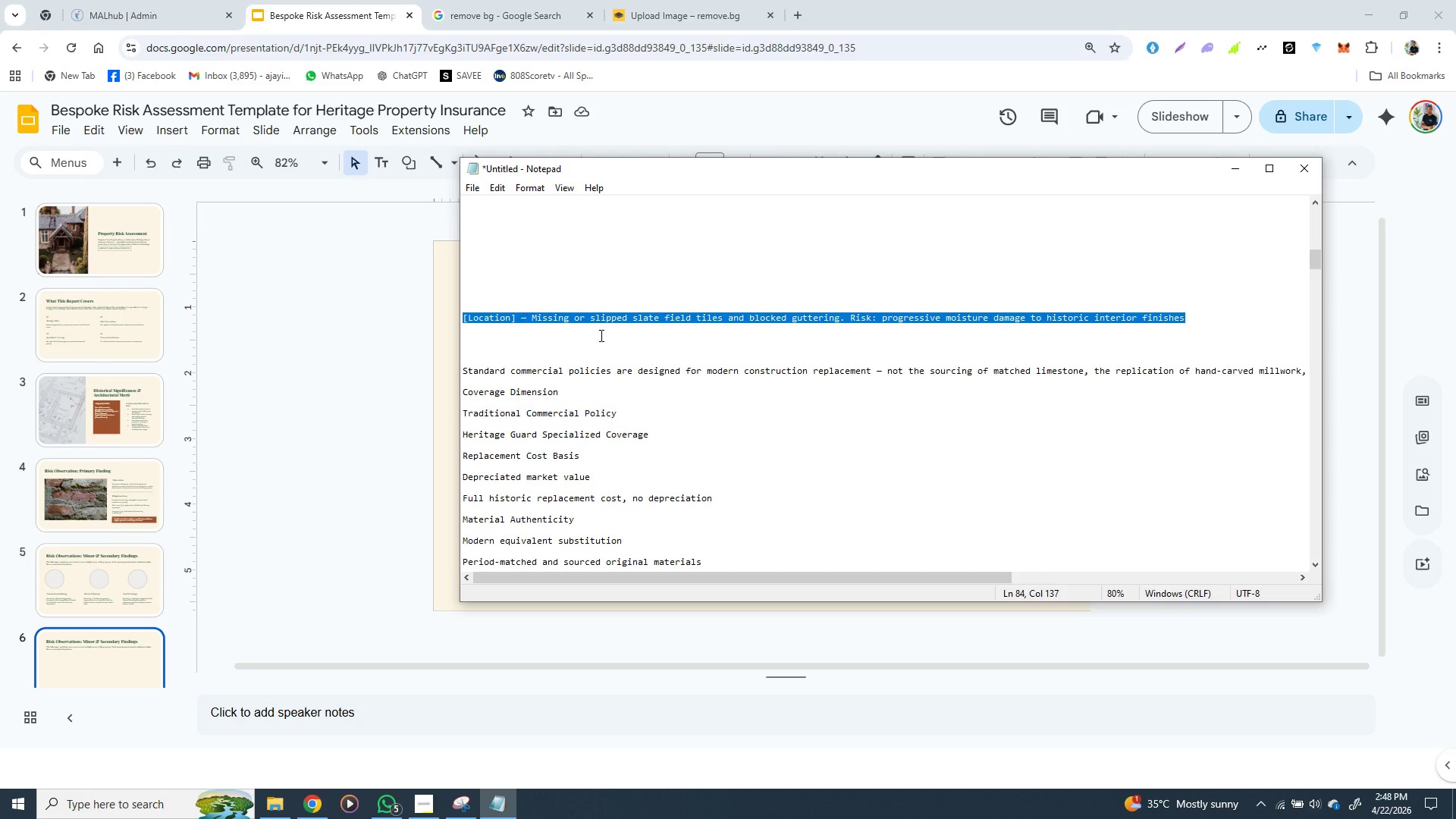 
hold_key(key=ControlLeft, duration=1.22)
 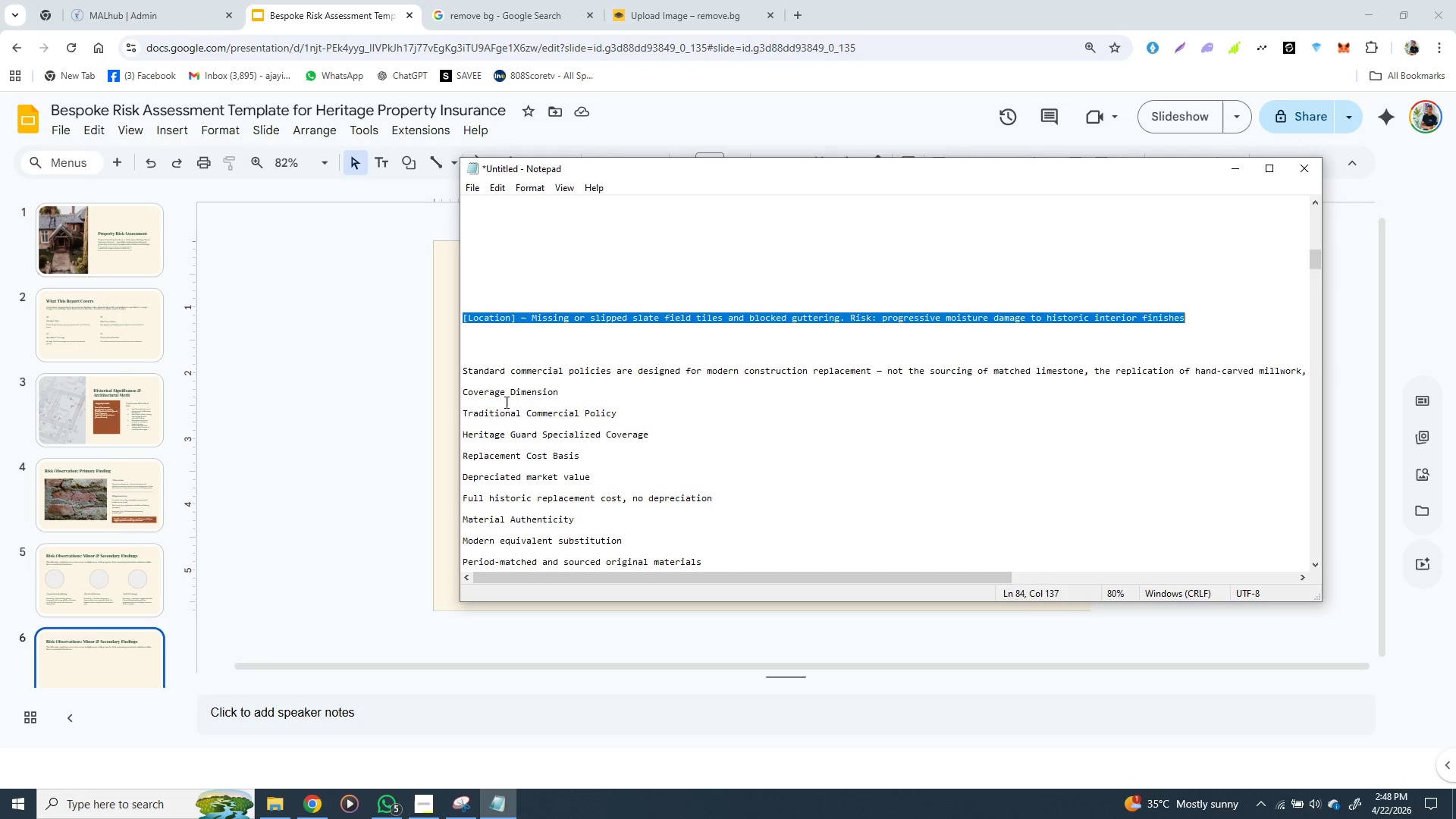 
wait(6.08)
 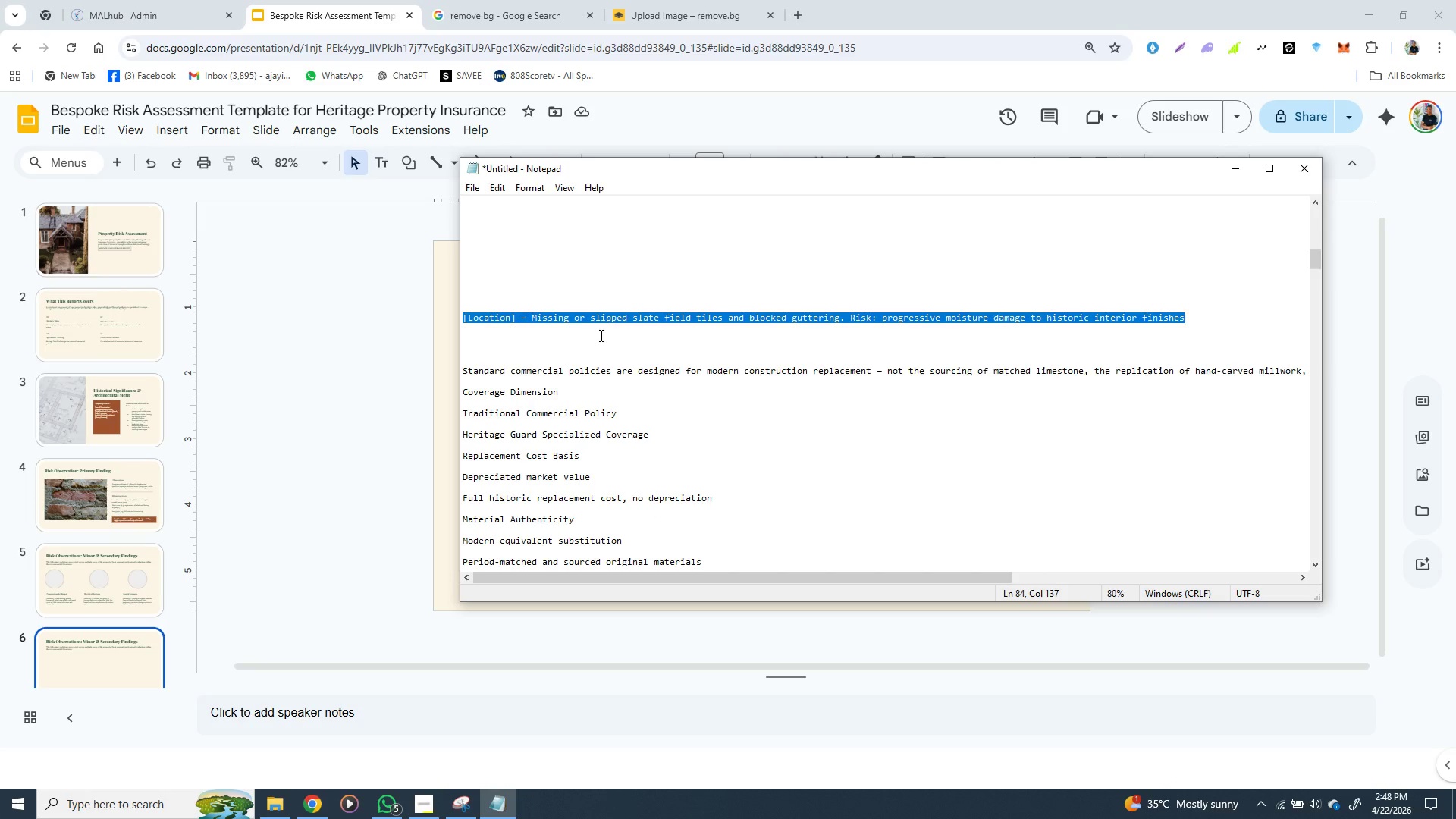 
left_click([448, 386])
 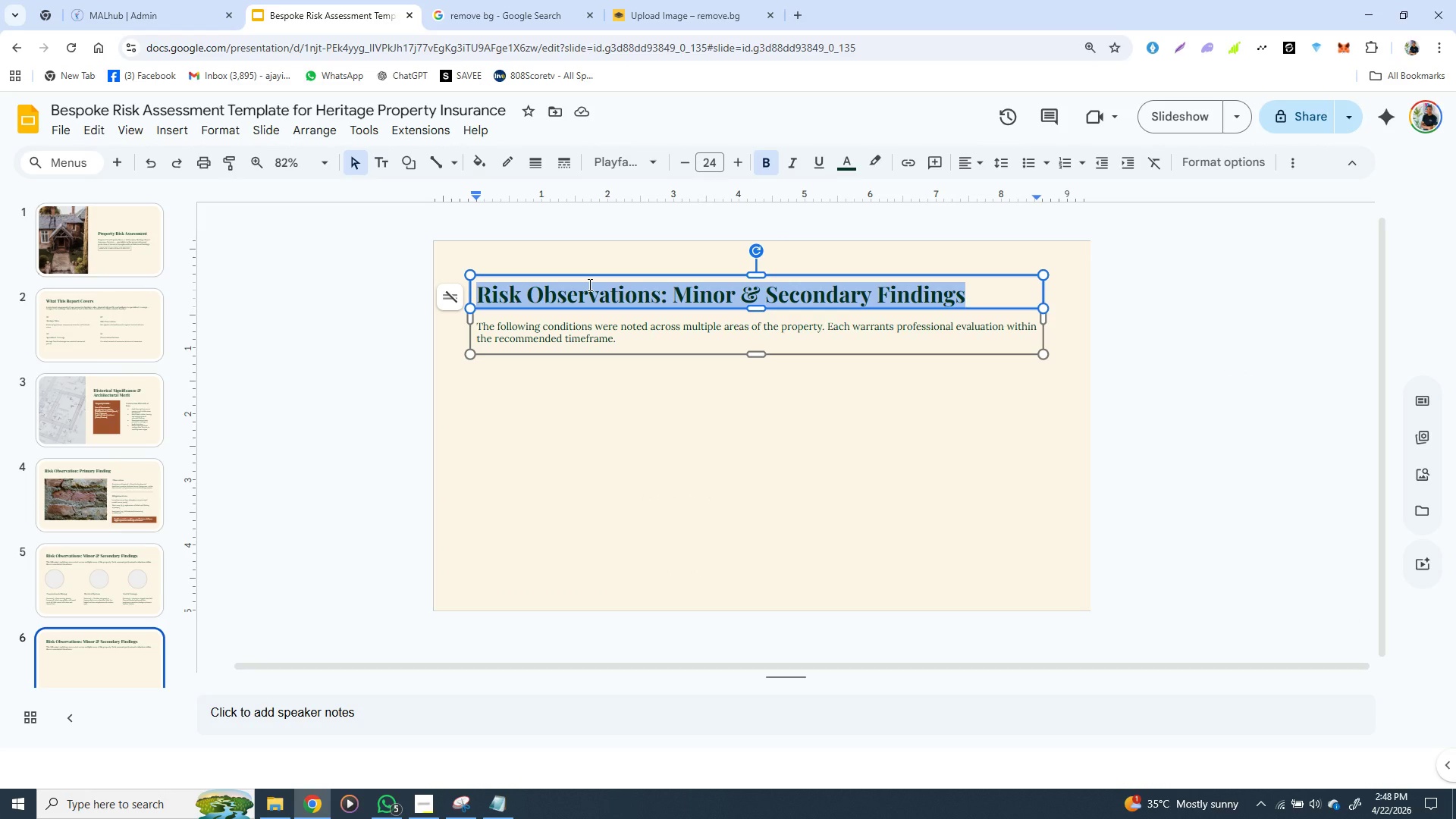 
double_click([588, 284])
 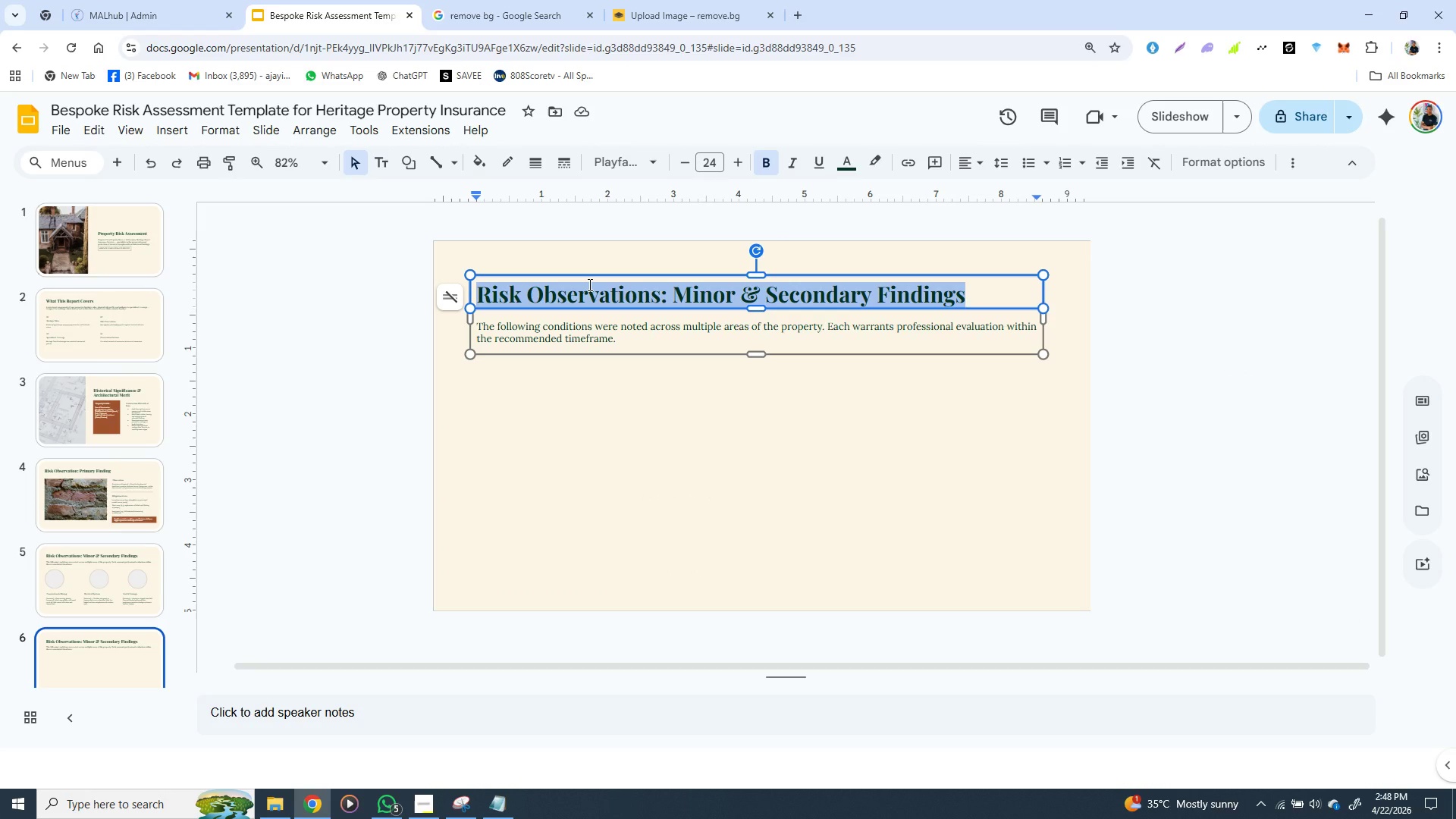 
triple_click([588, 284])
 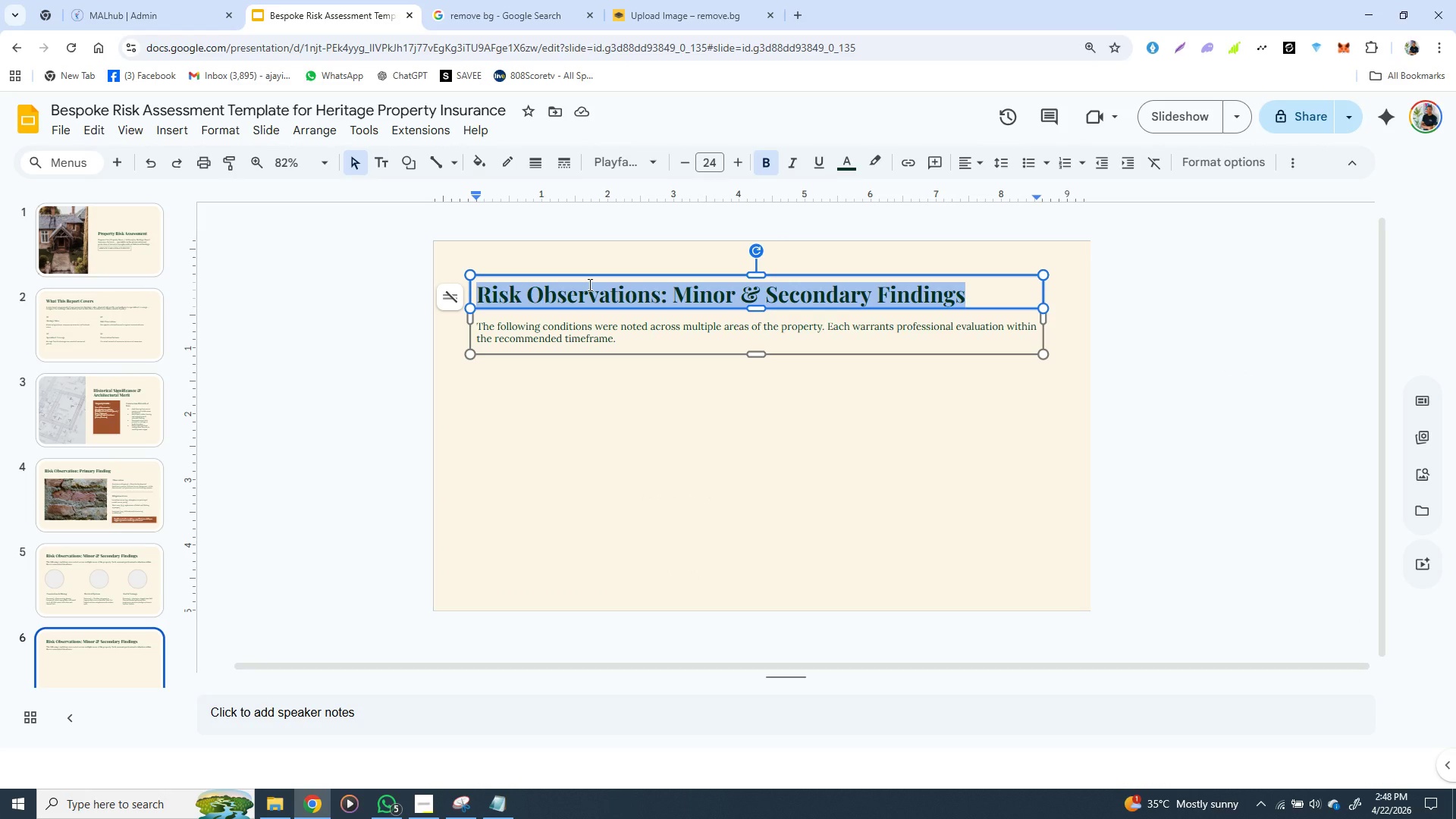 
type(The Her)
 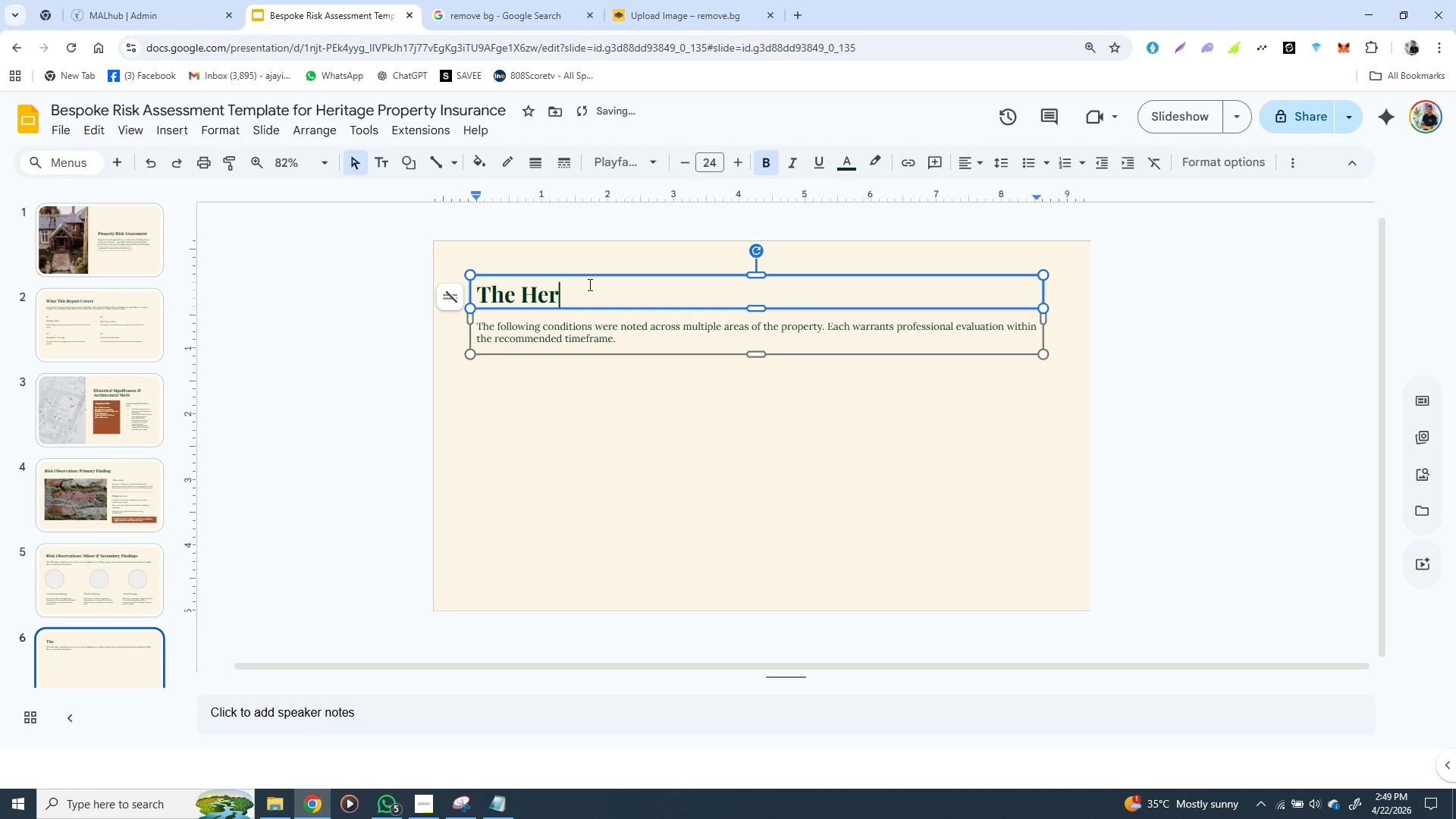 
wait(5.41)
 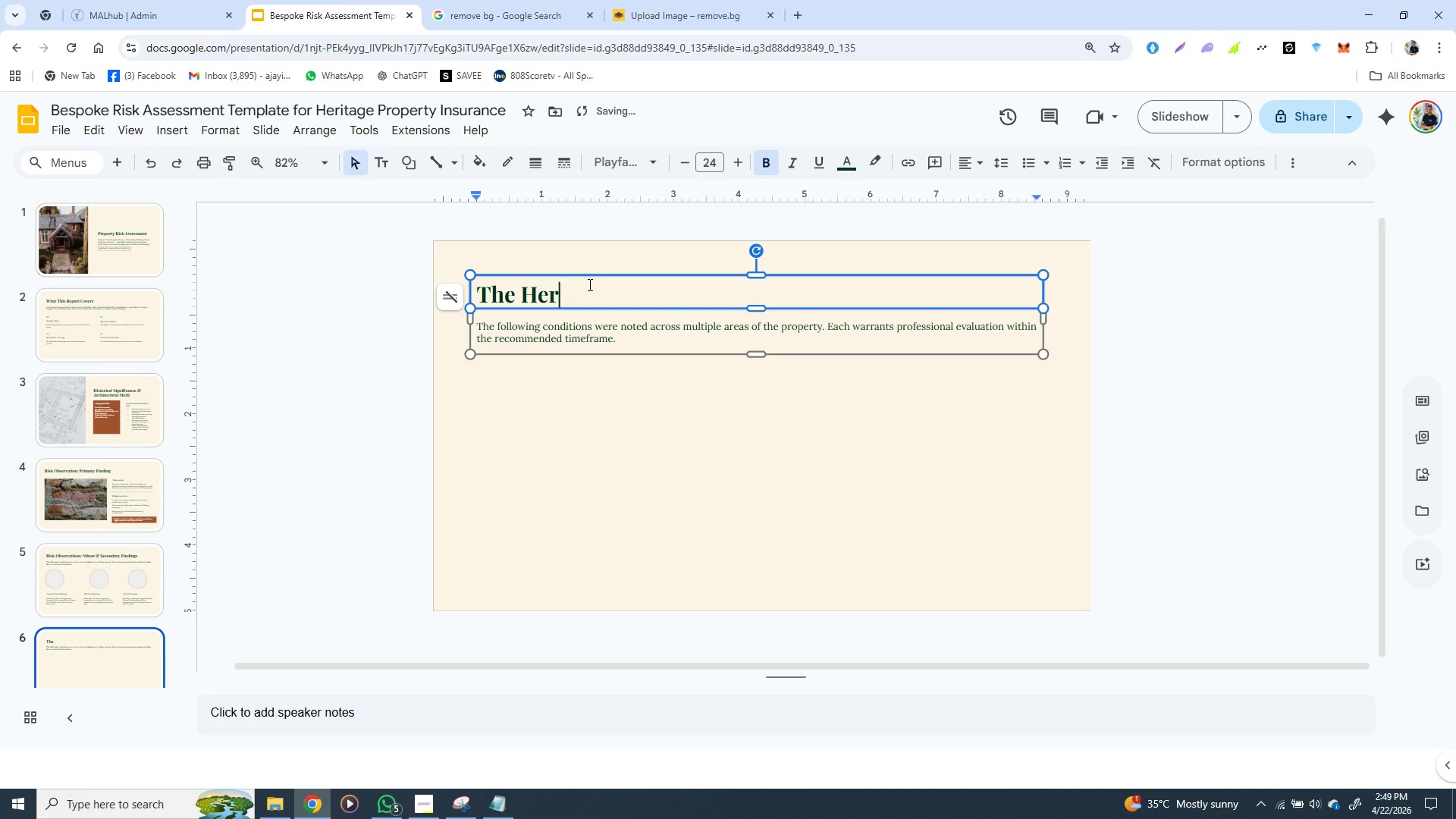 
type(itage a)
key(Backspace)
type(Advantage)
 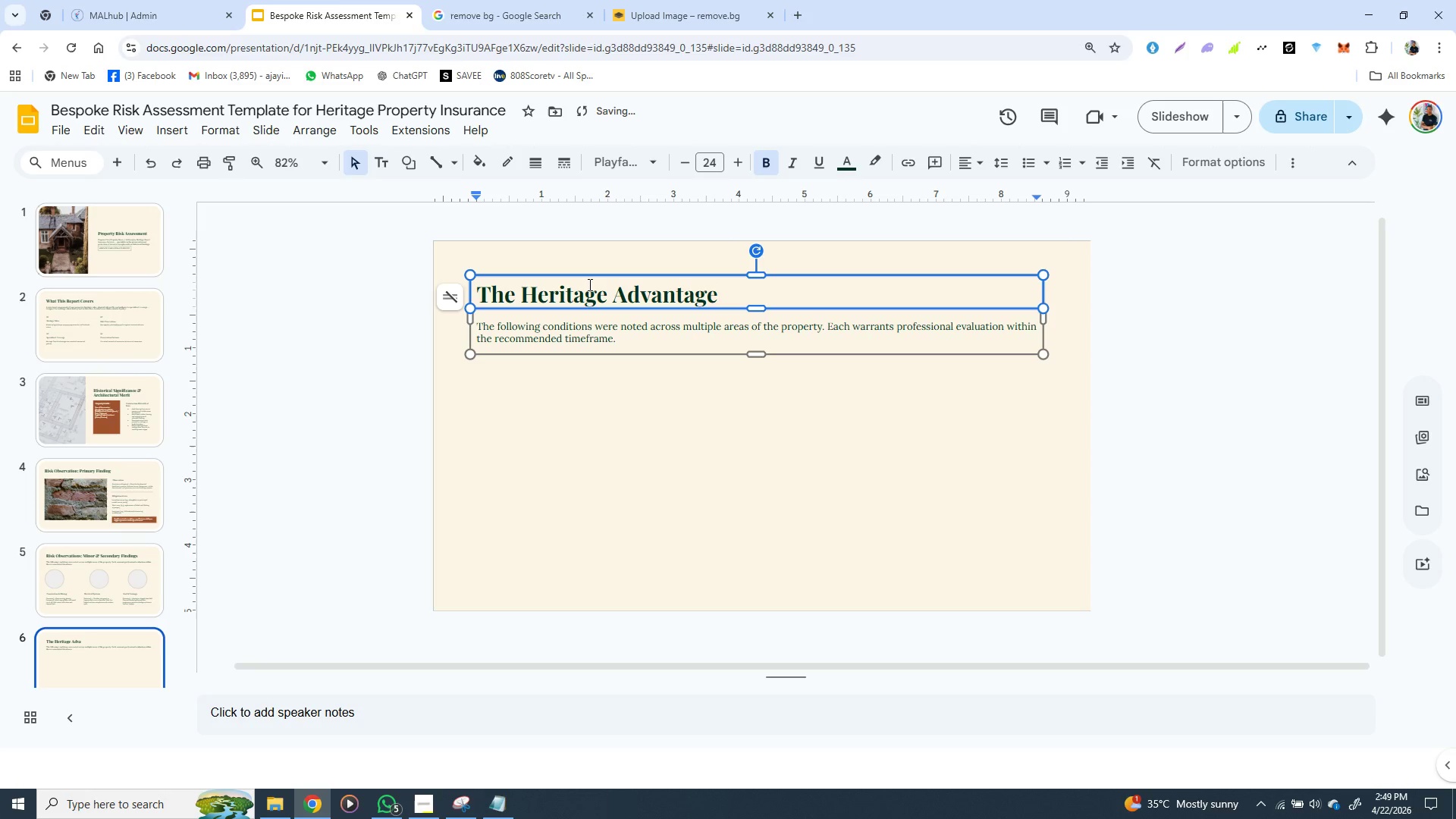 
left_click([493, 803])
 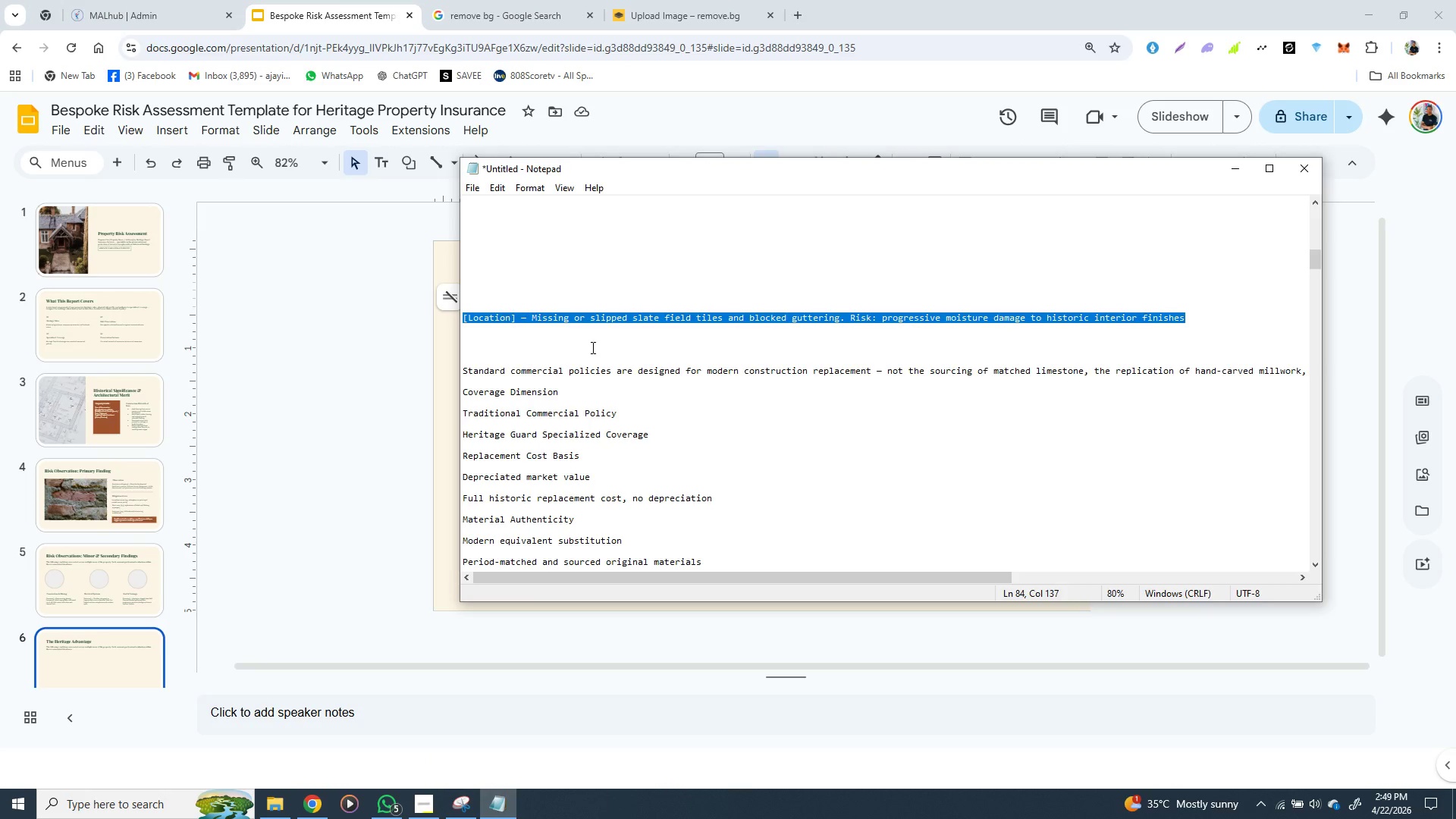 
hold_key(key=ControlLeft, duration=1.5)
 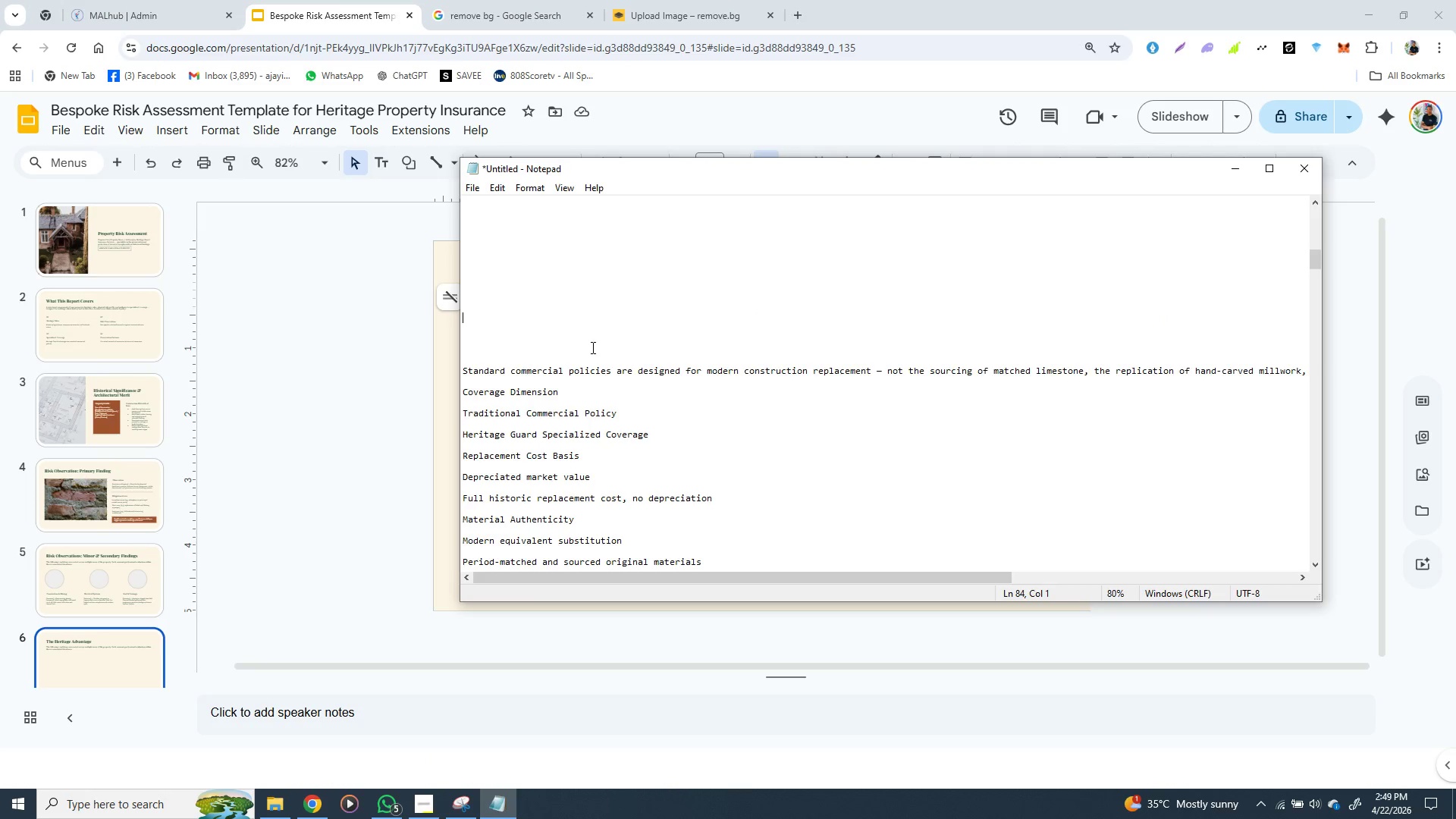 
key(Control+X)
 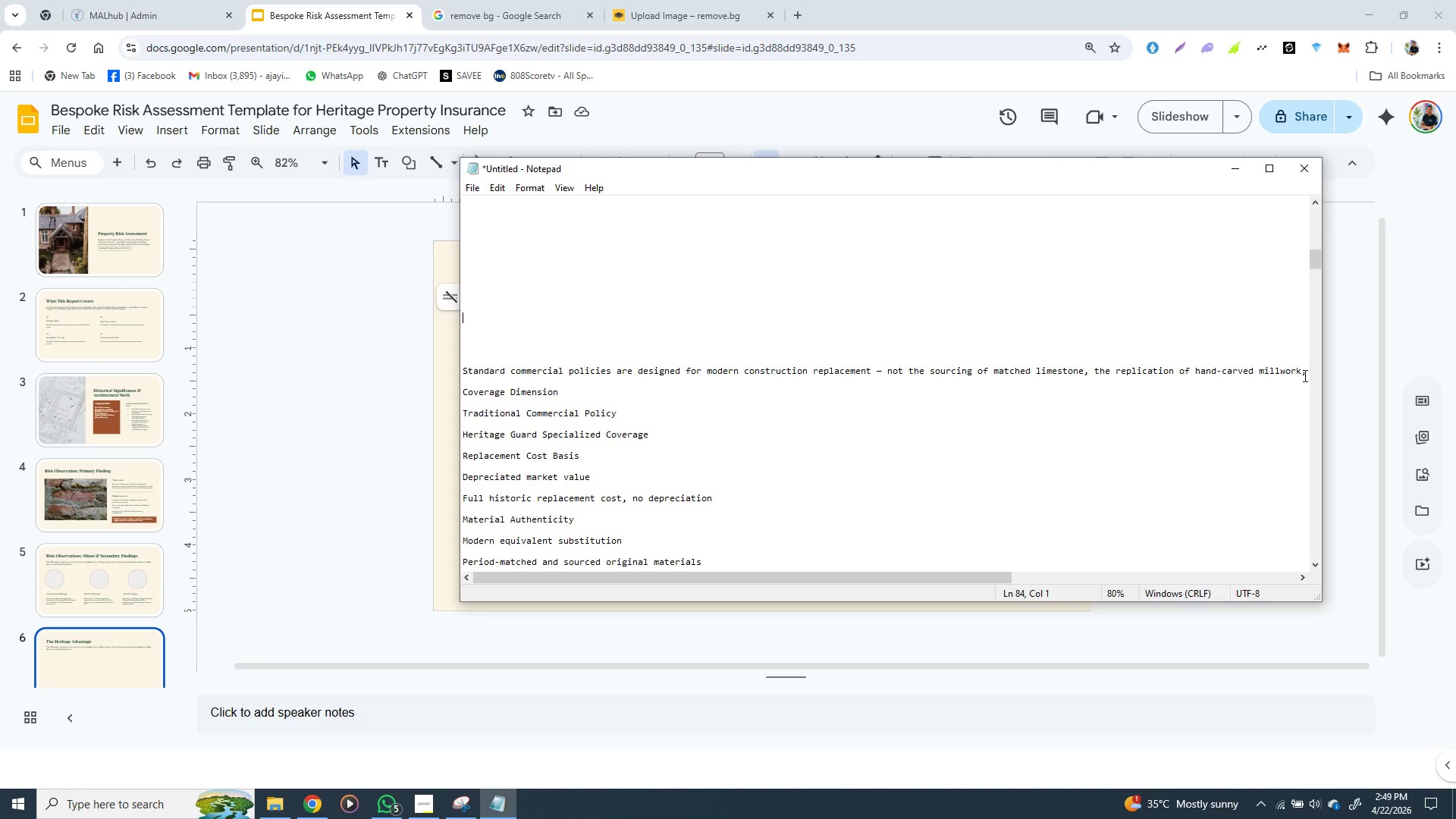 
wait(6.67)
 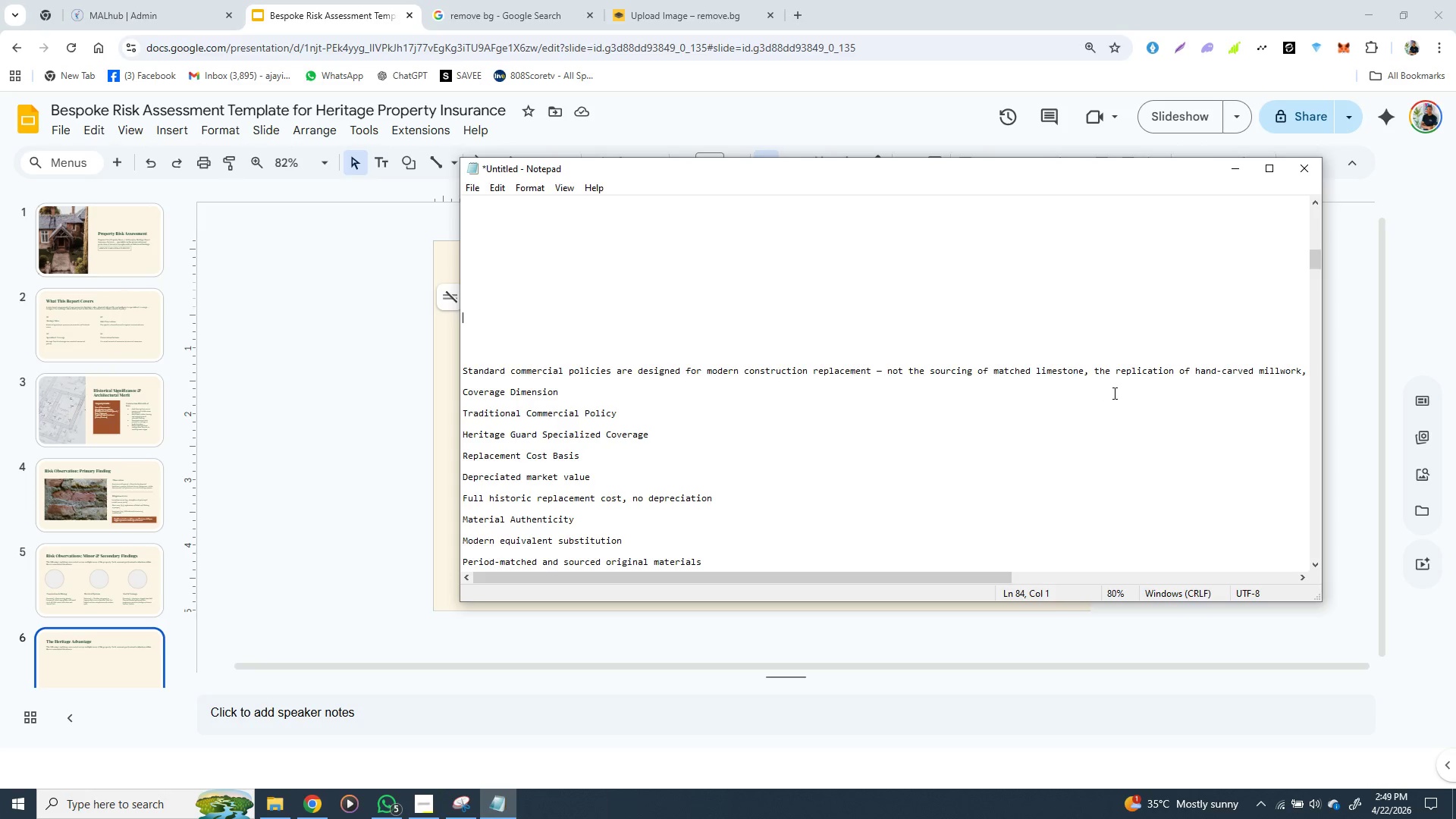 
scroll: coordinate [1296, 375], scroll_direction: none, amount: 0.0
 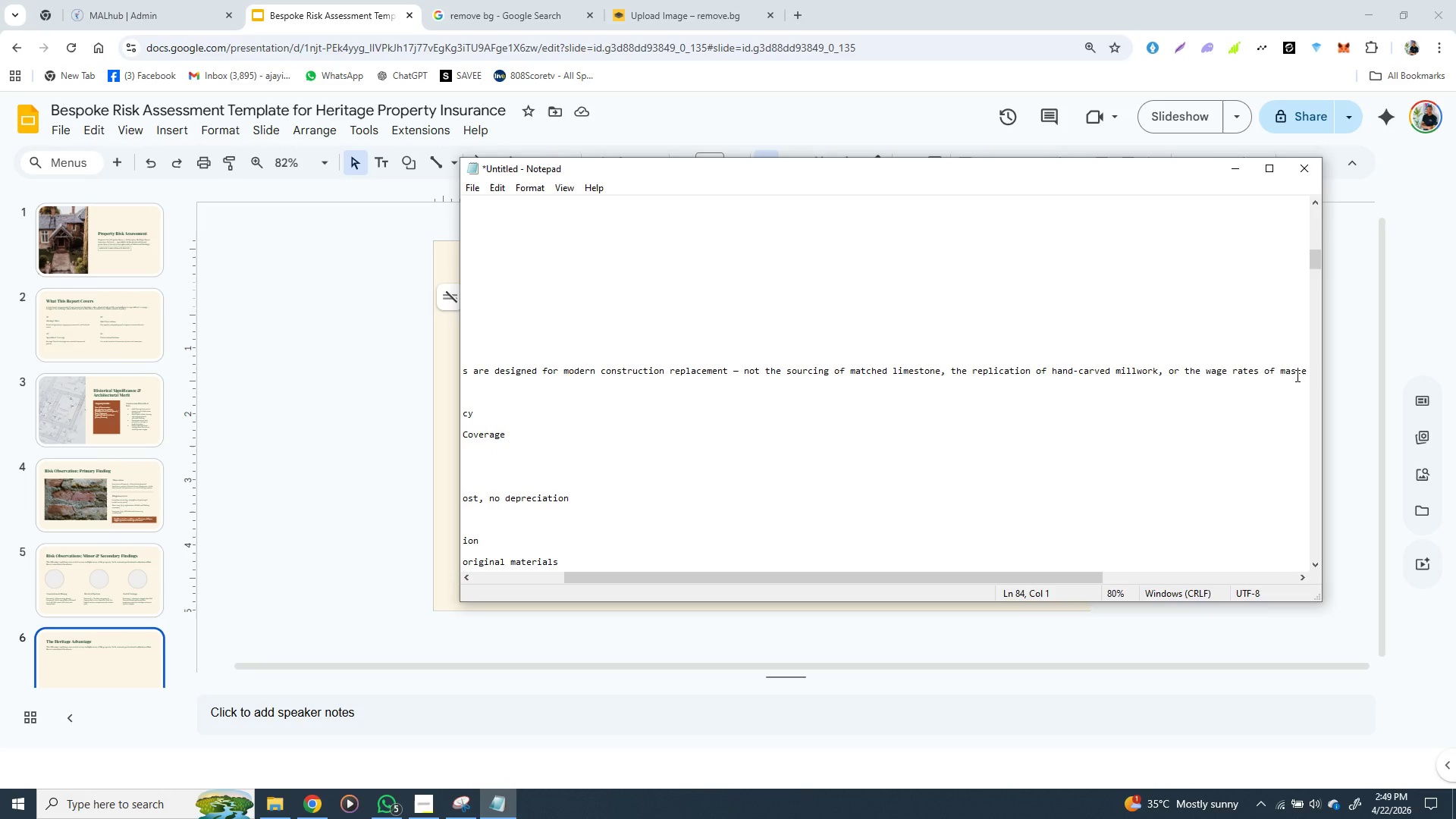 
scroll: coordinate [1296, 375], scroll_direction: down, amount: 15.0
 